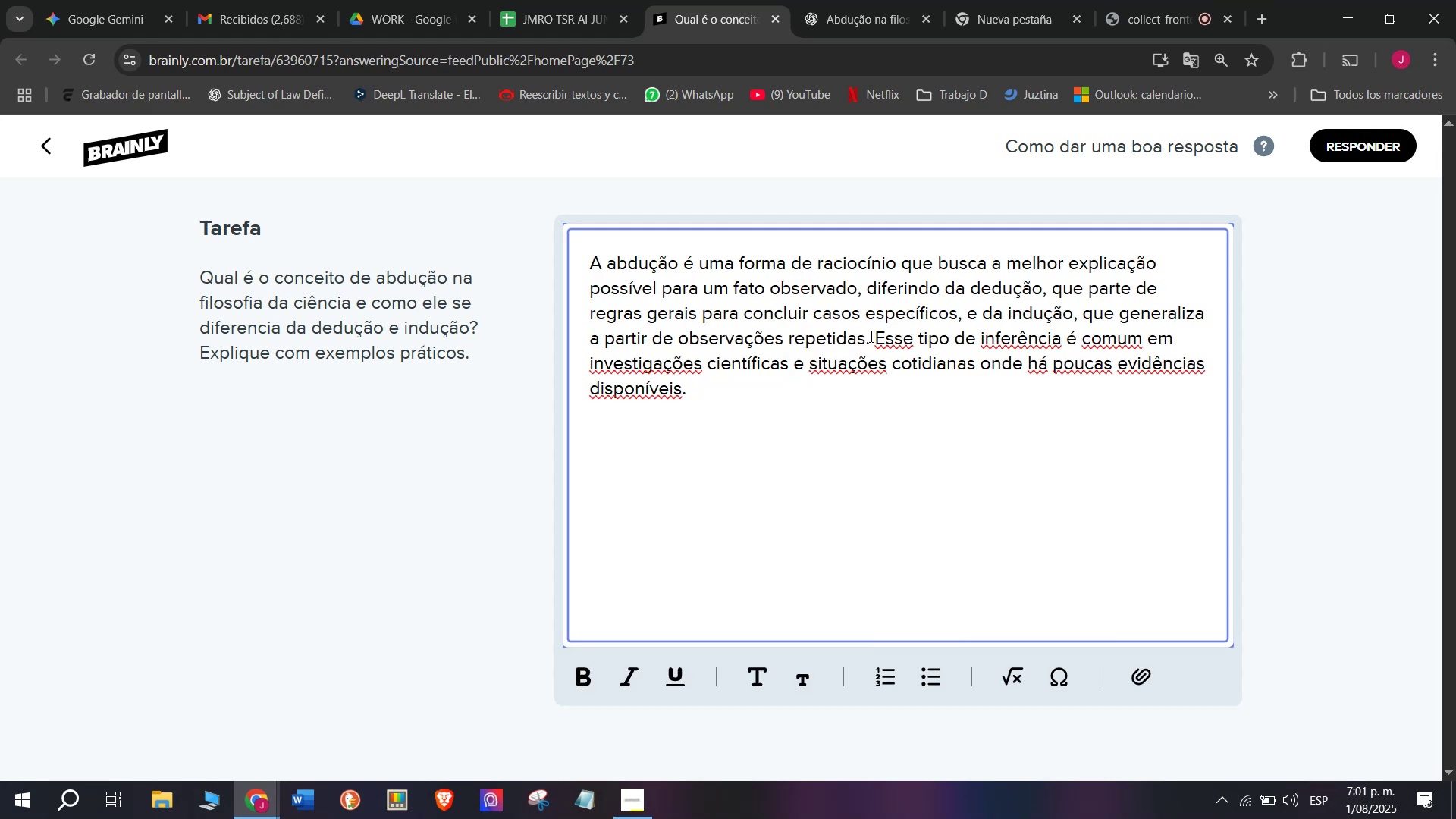 
left_click_drag(start_coordinate=[870, 334], to_coordinate=[932, 423])
 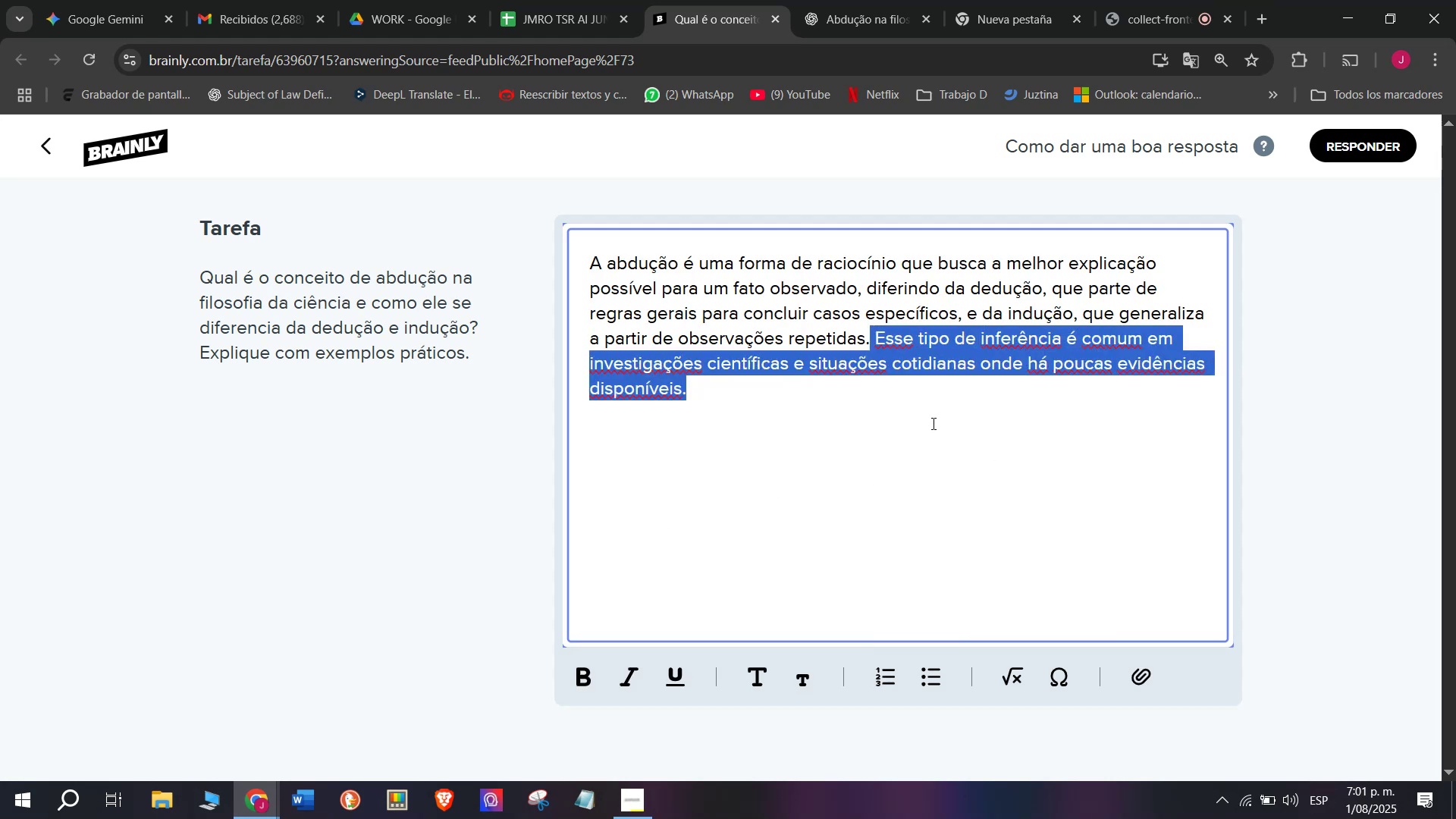 
key(Backspace)
 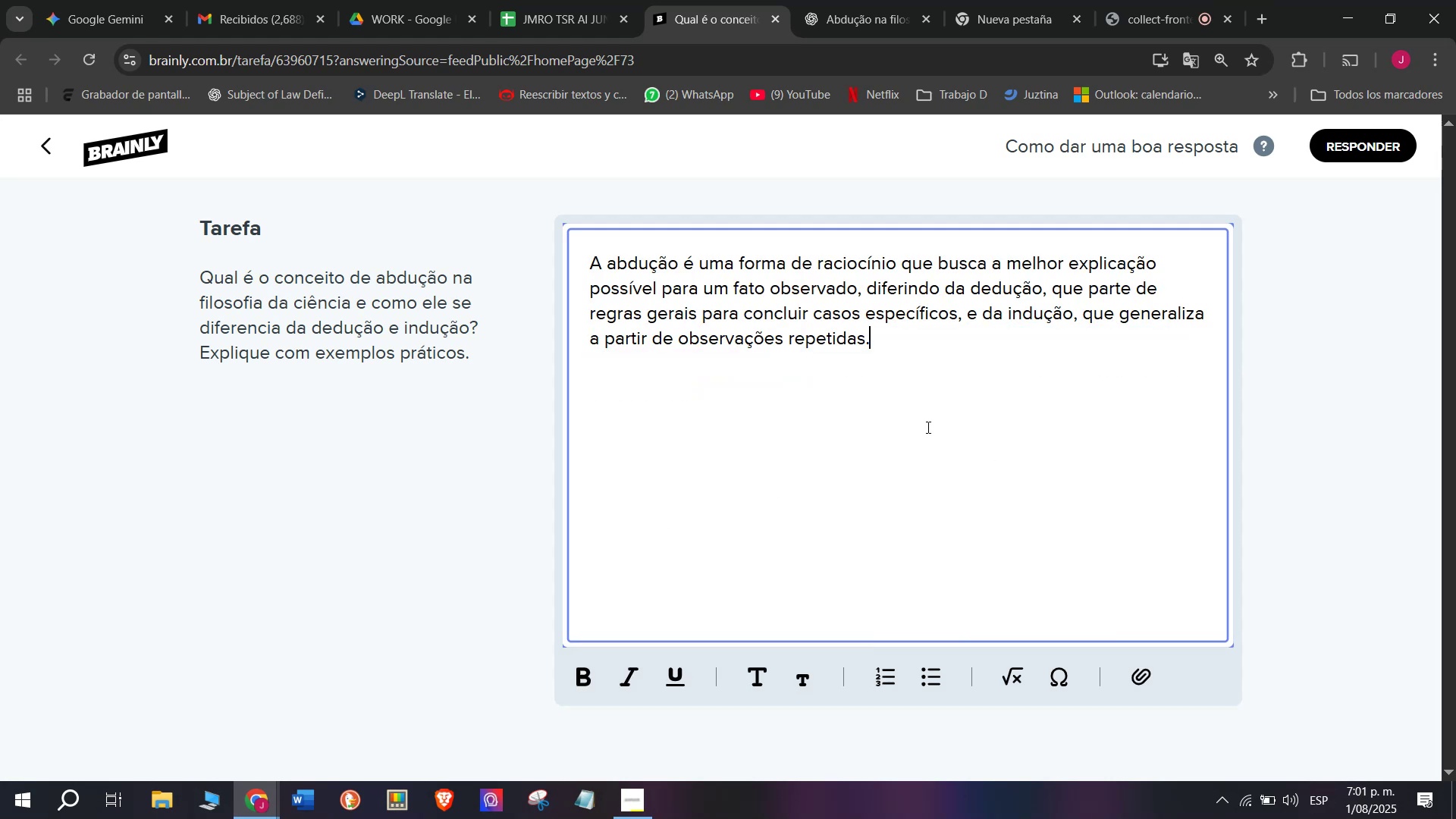 
key(Enter)
 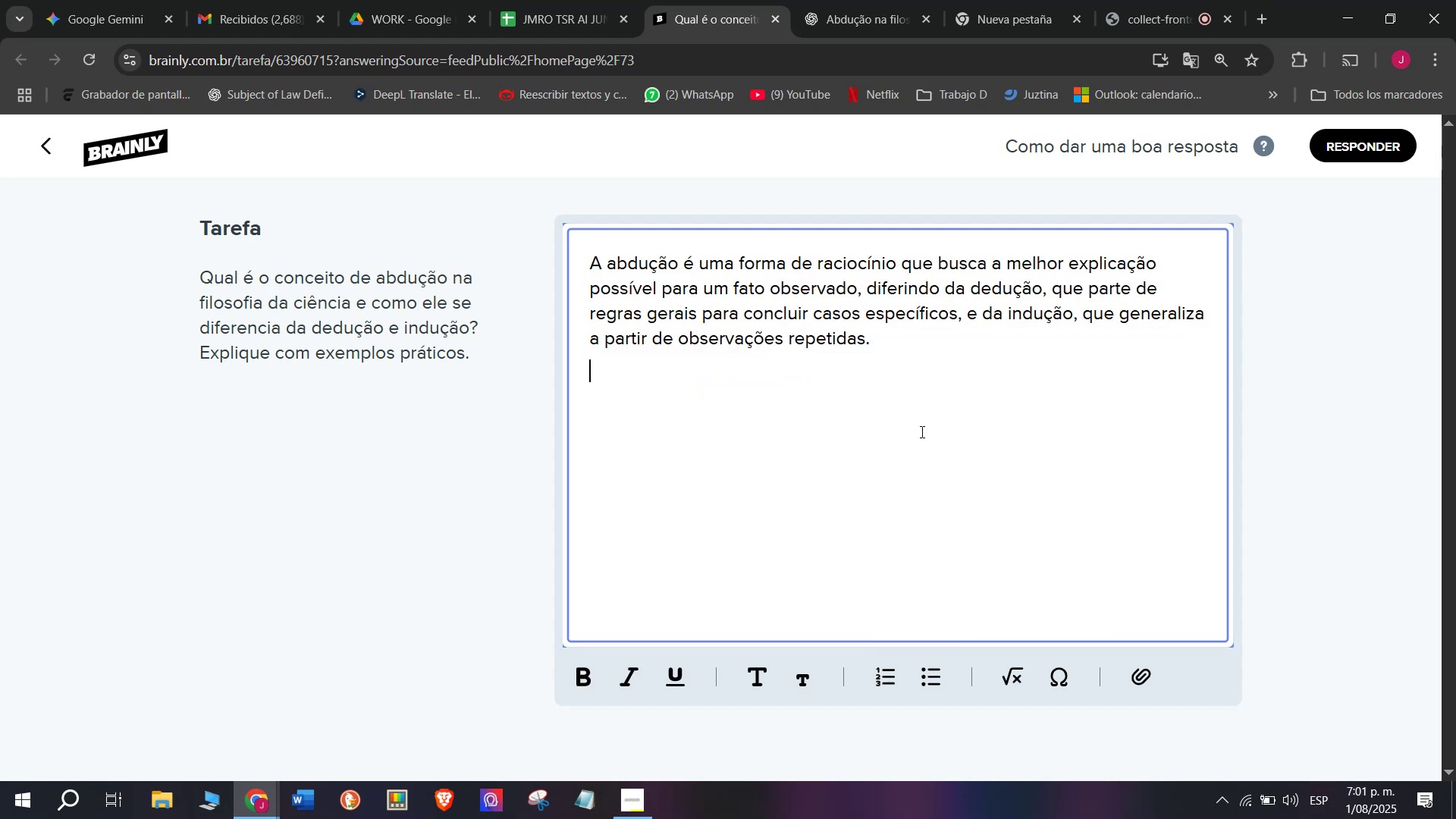 
key(Enter)
 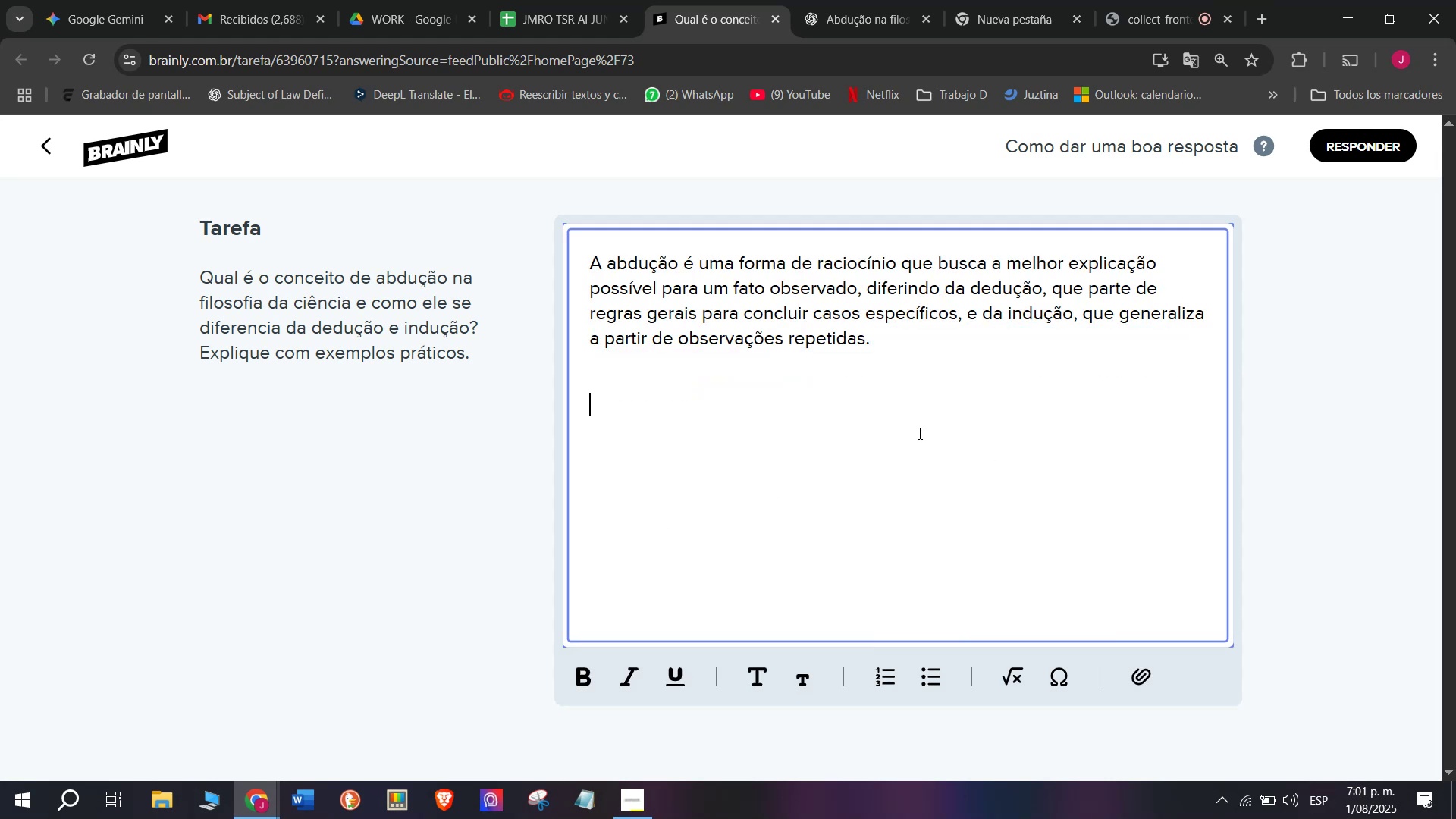 
key(Meta+MetaLeft)
 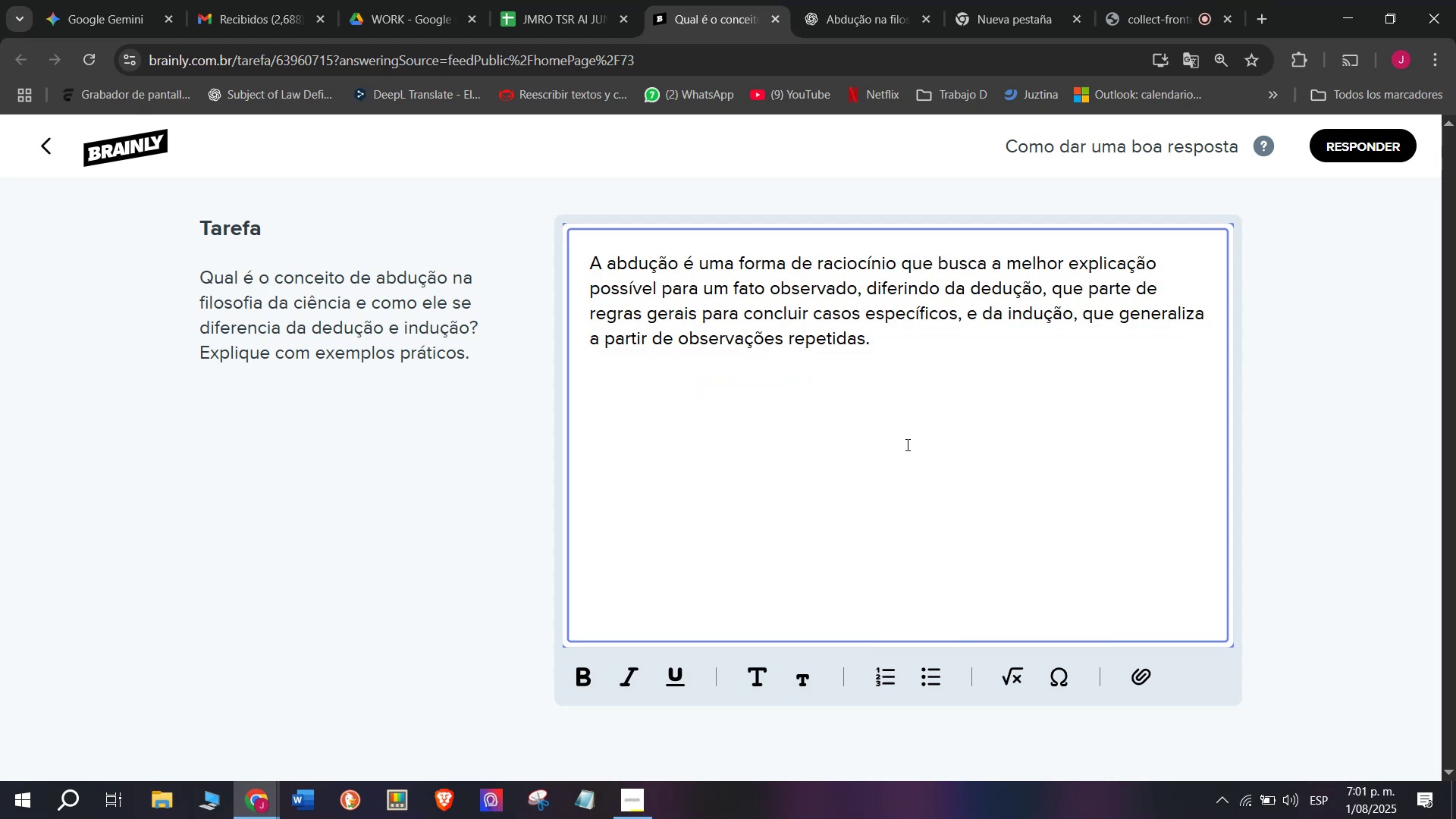 
key(Meta+V)
 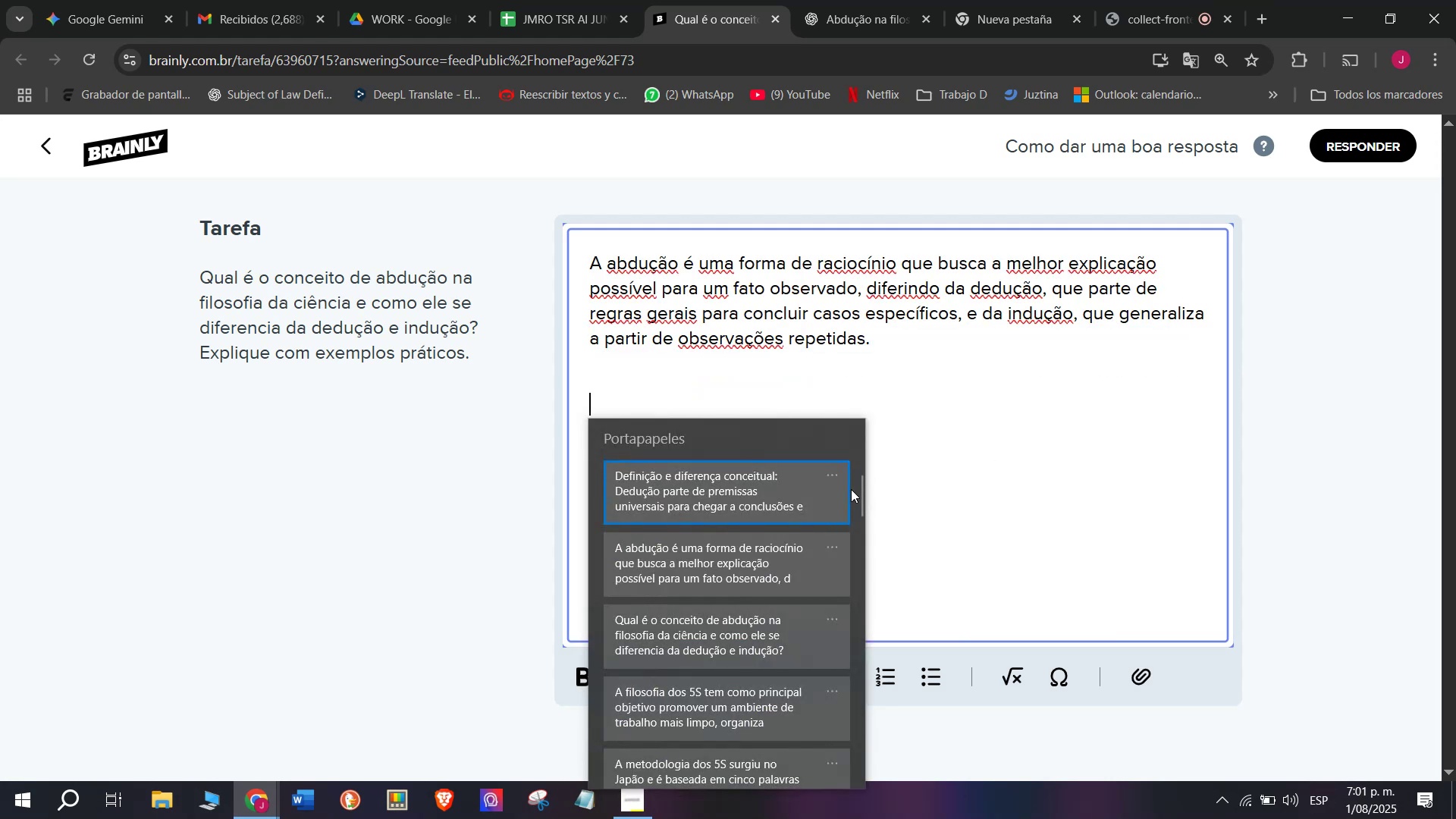 
key(Control+ControlLeft)
 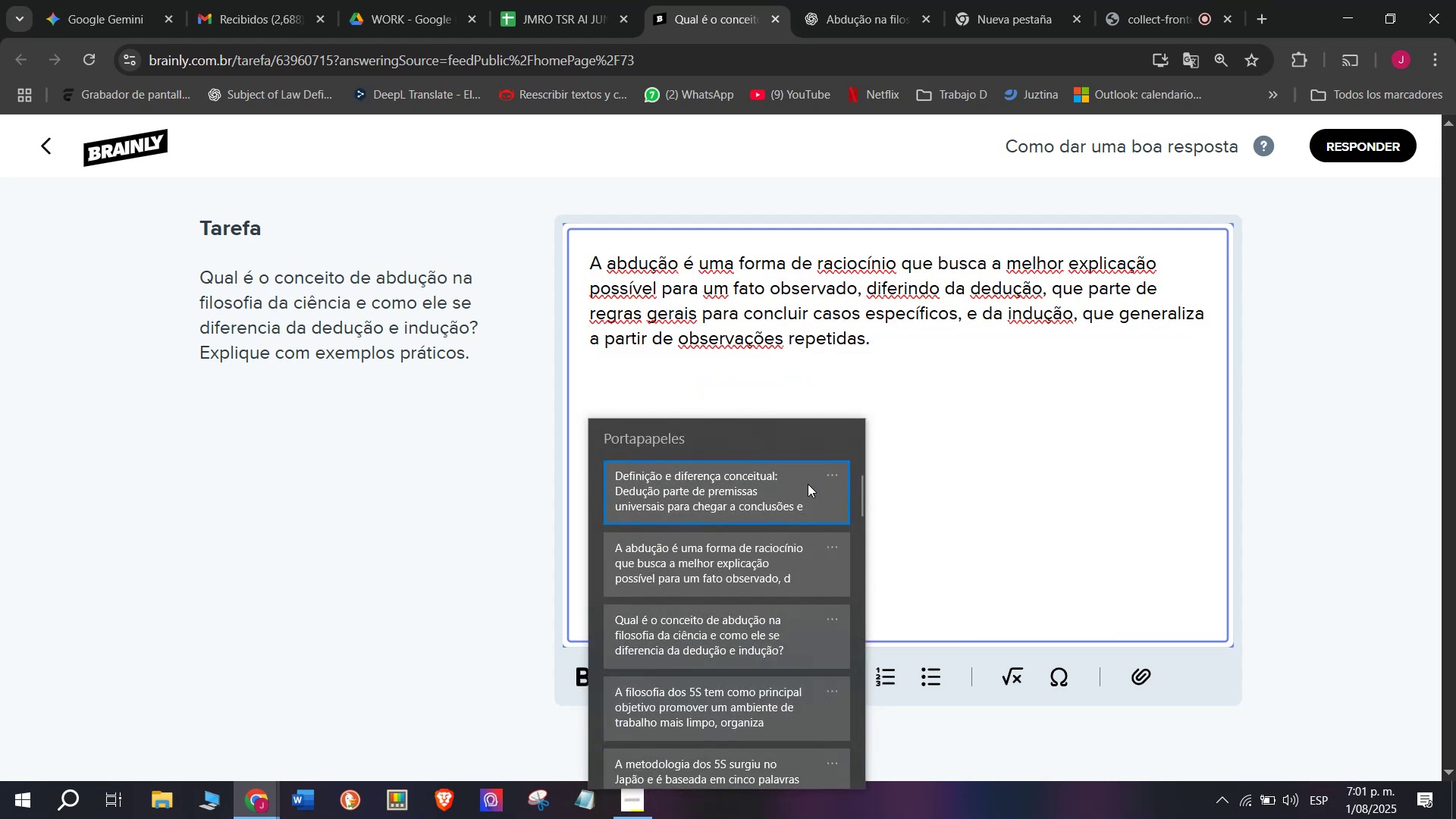 
key(Control+V)
 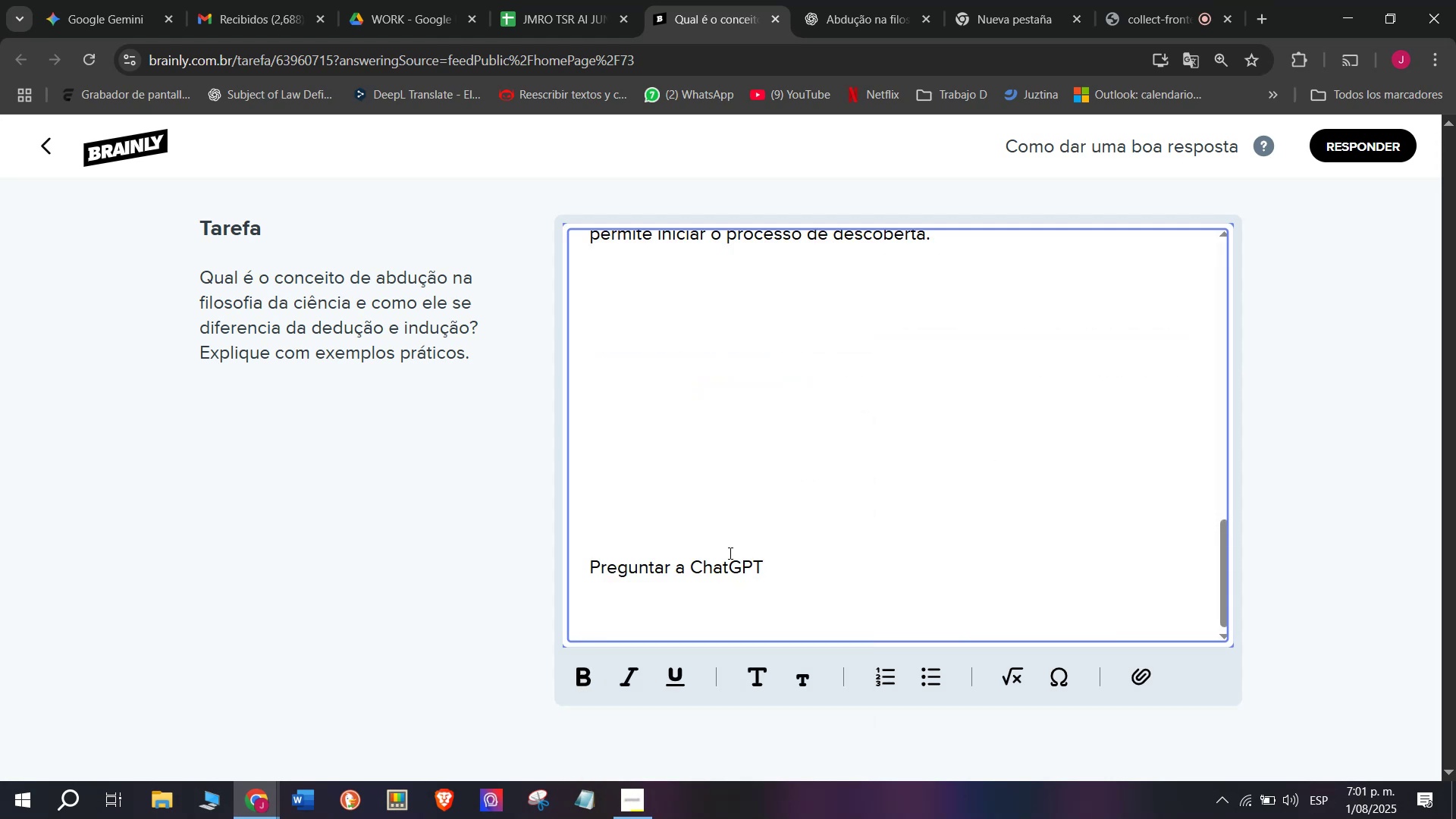 
left_click_drag(start_coordinate=[808, 588], to_coordinate=[558, 350])
 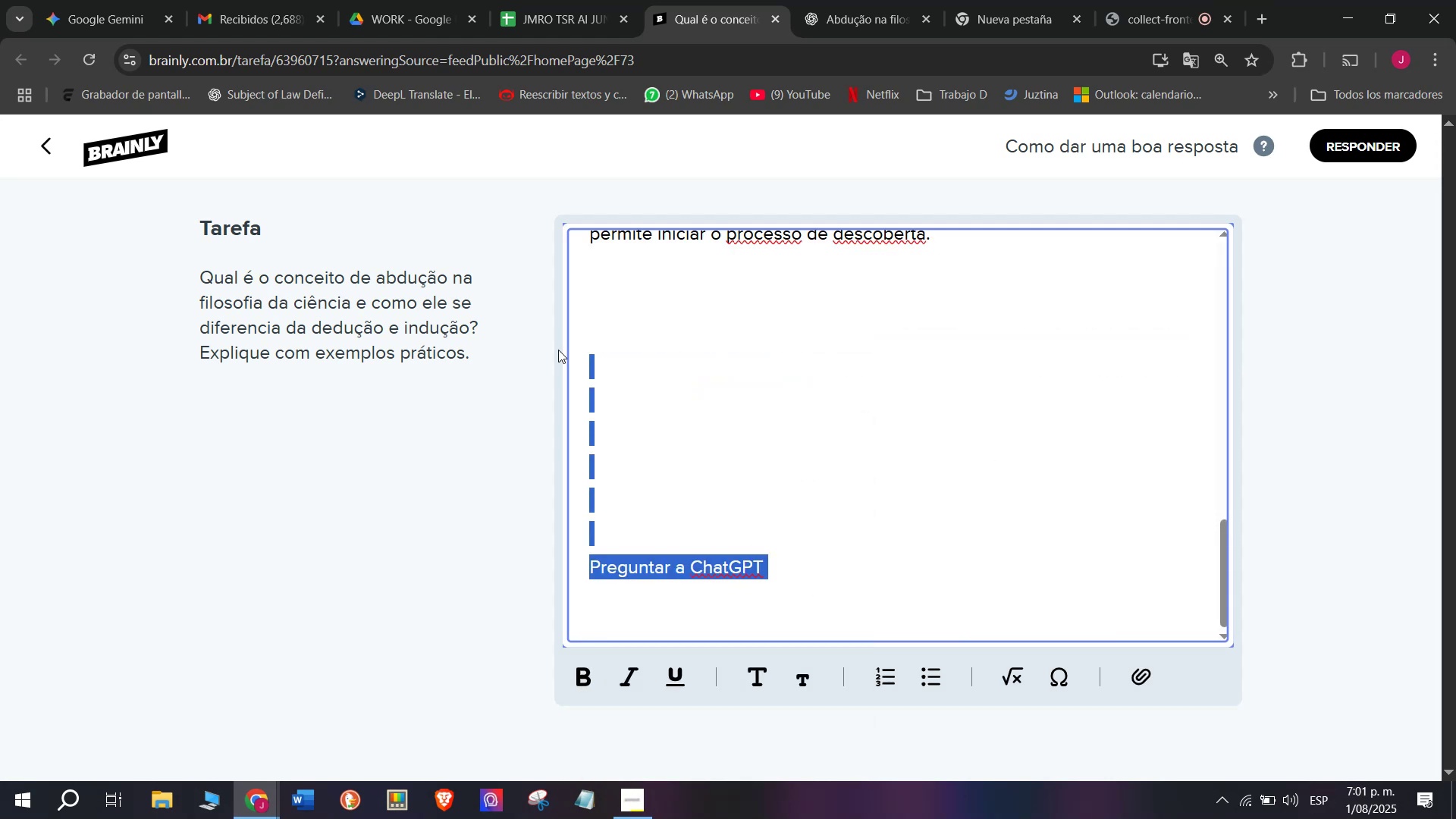 
key(Backspace)
 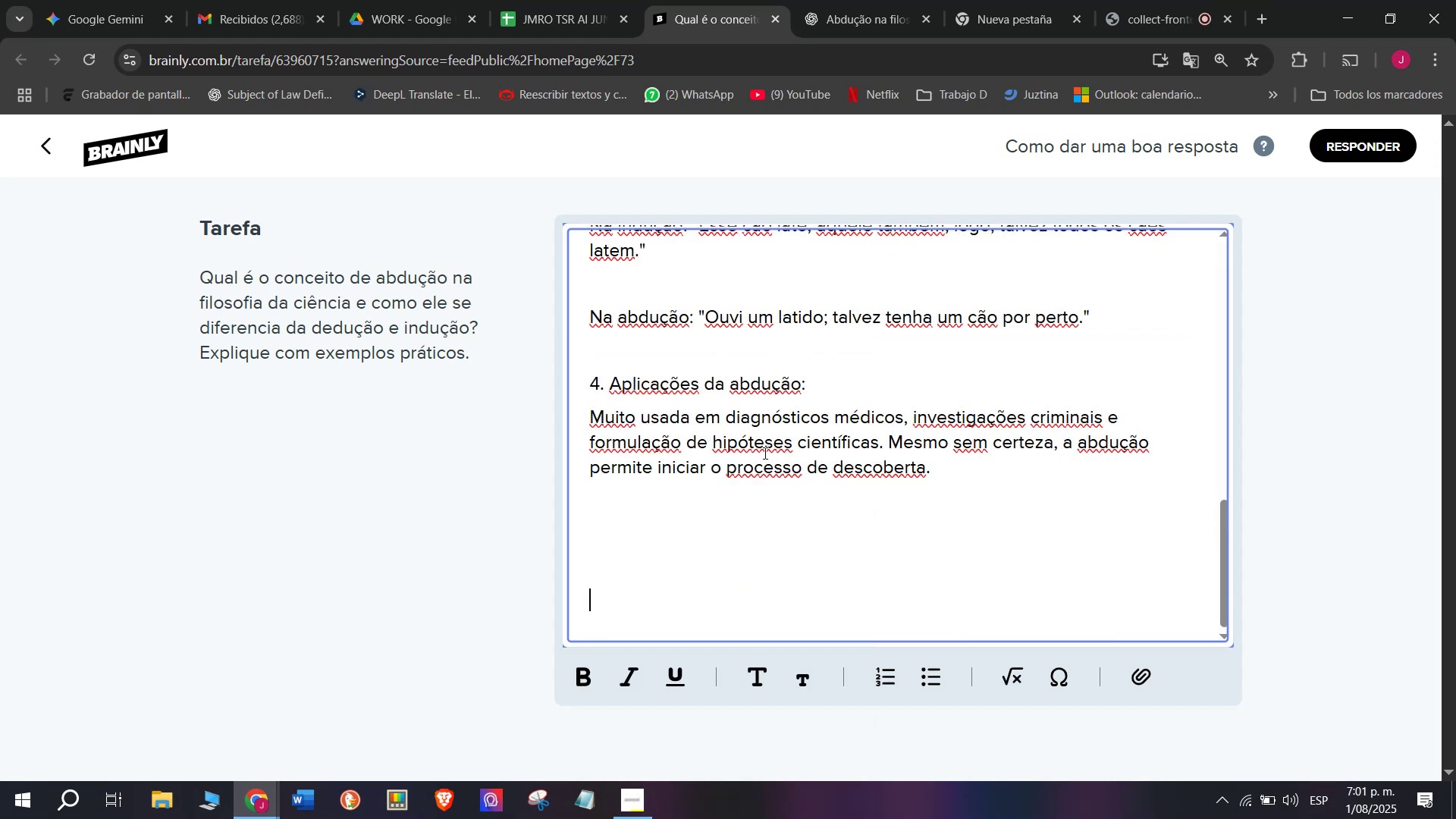 
key(Backspace)
 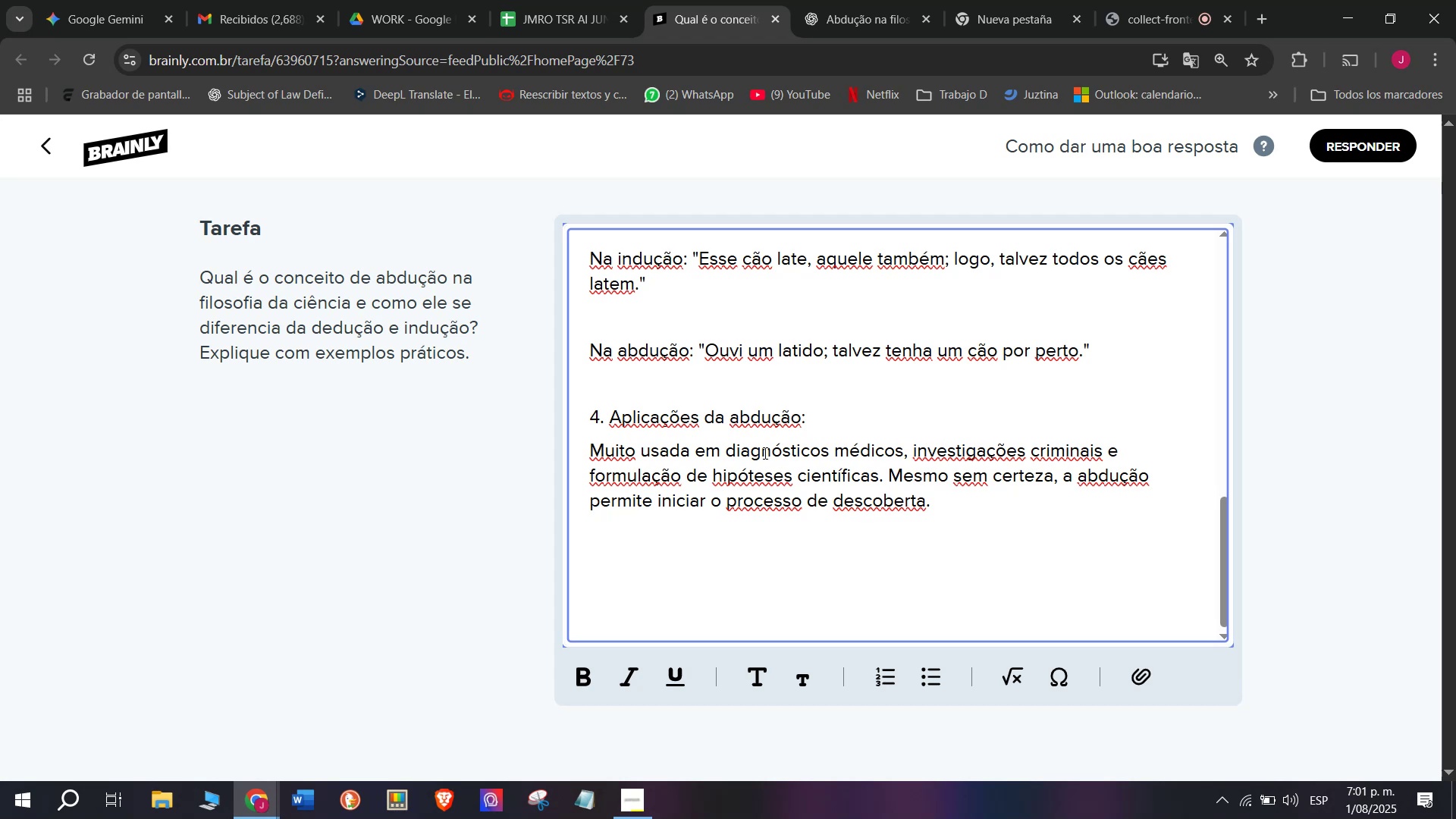 
key(Backspace)
 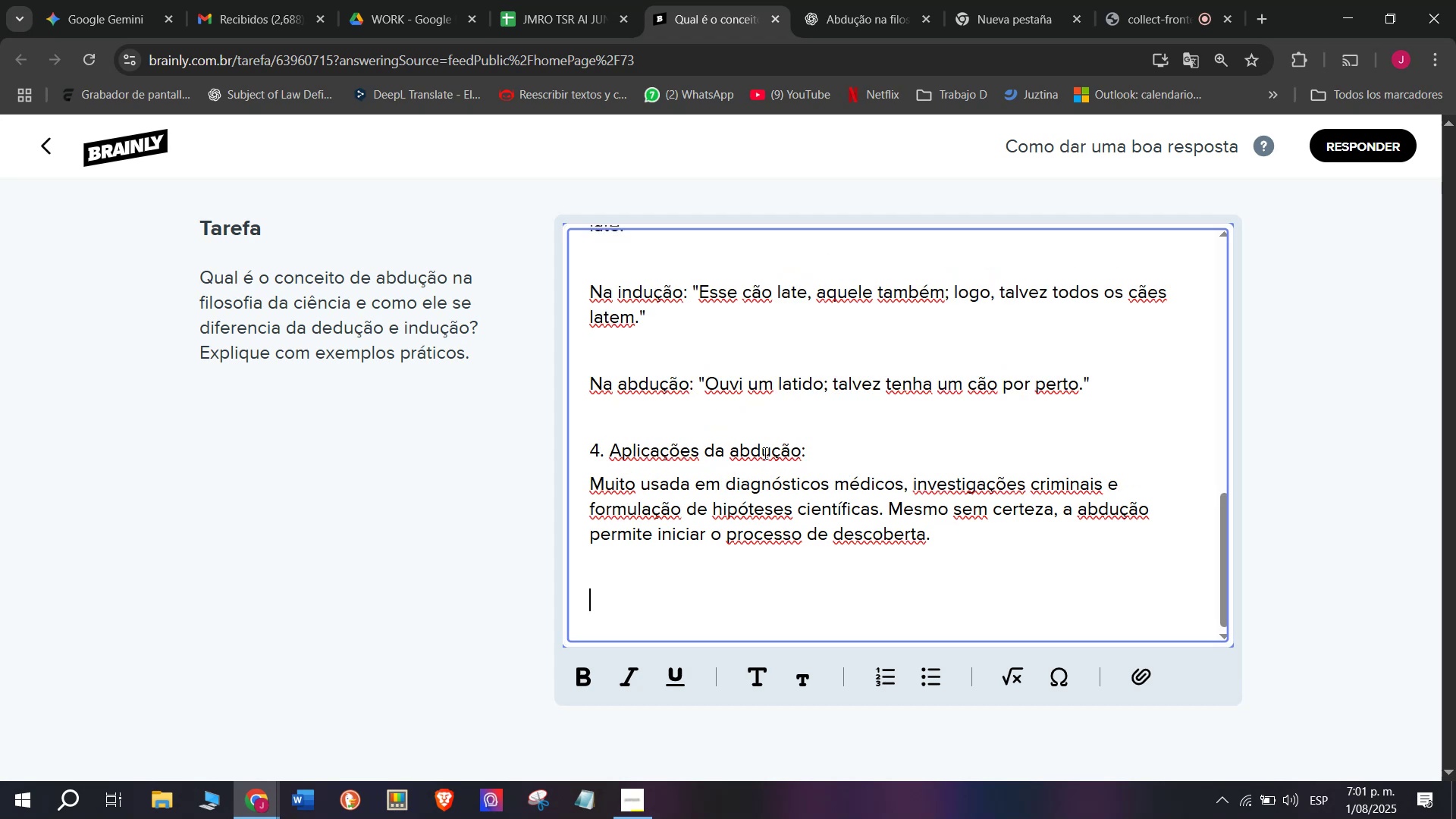 
key(Backspace)
 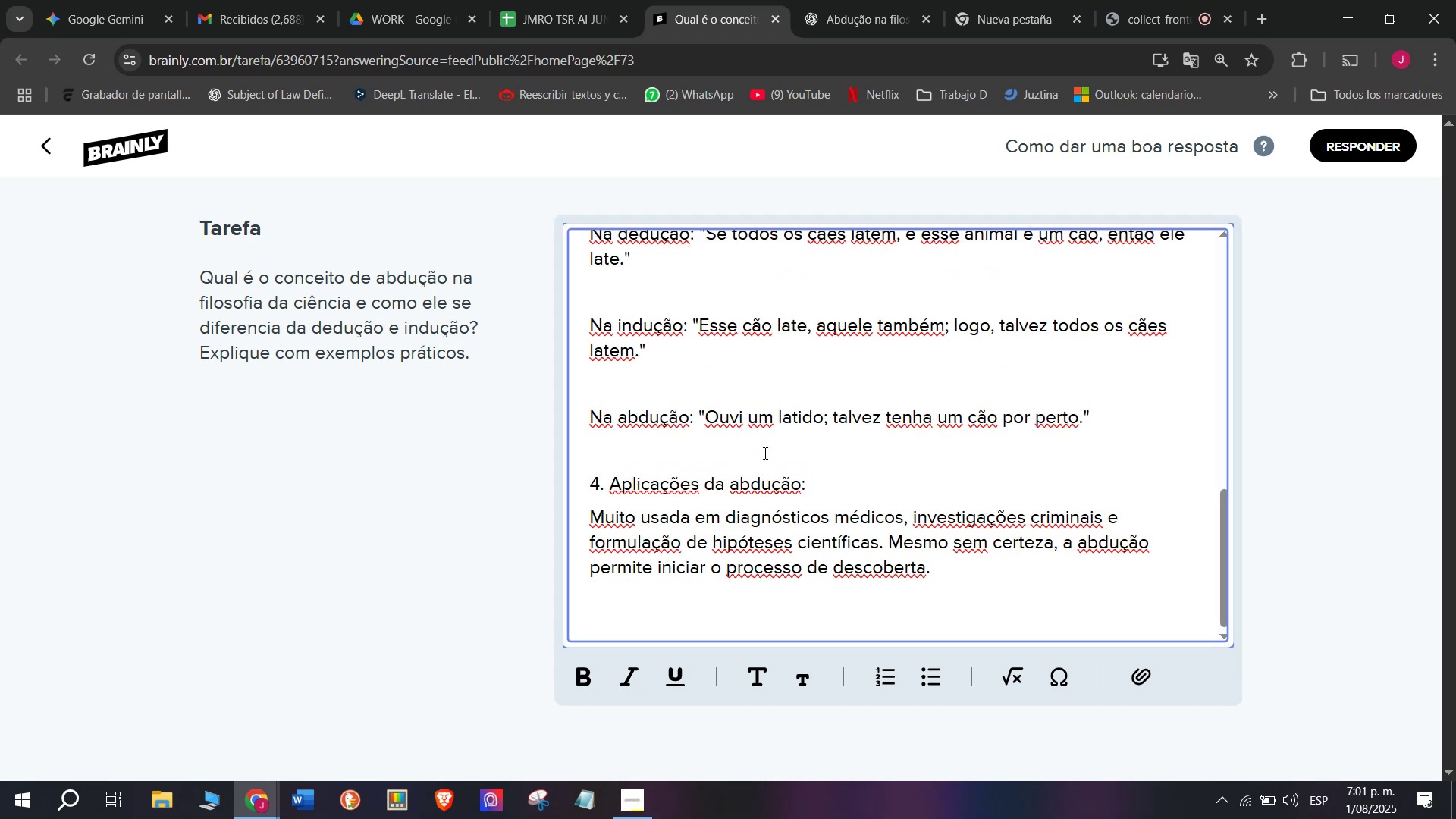 
key(Backspace)
 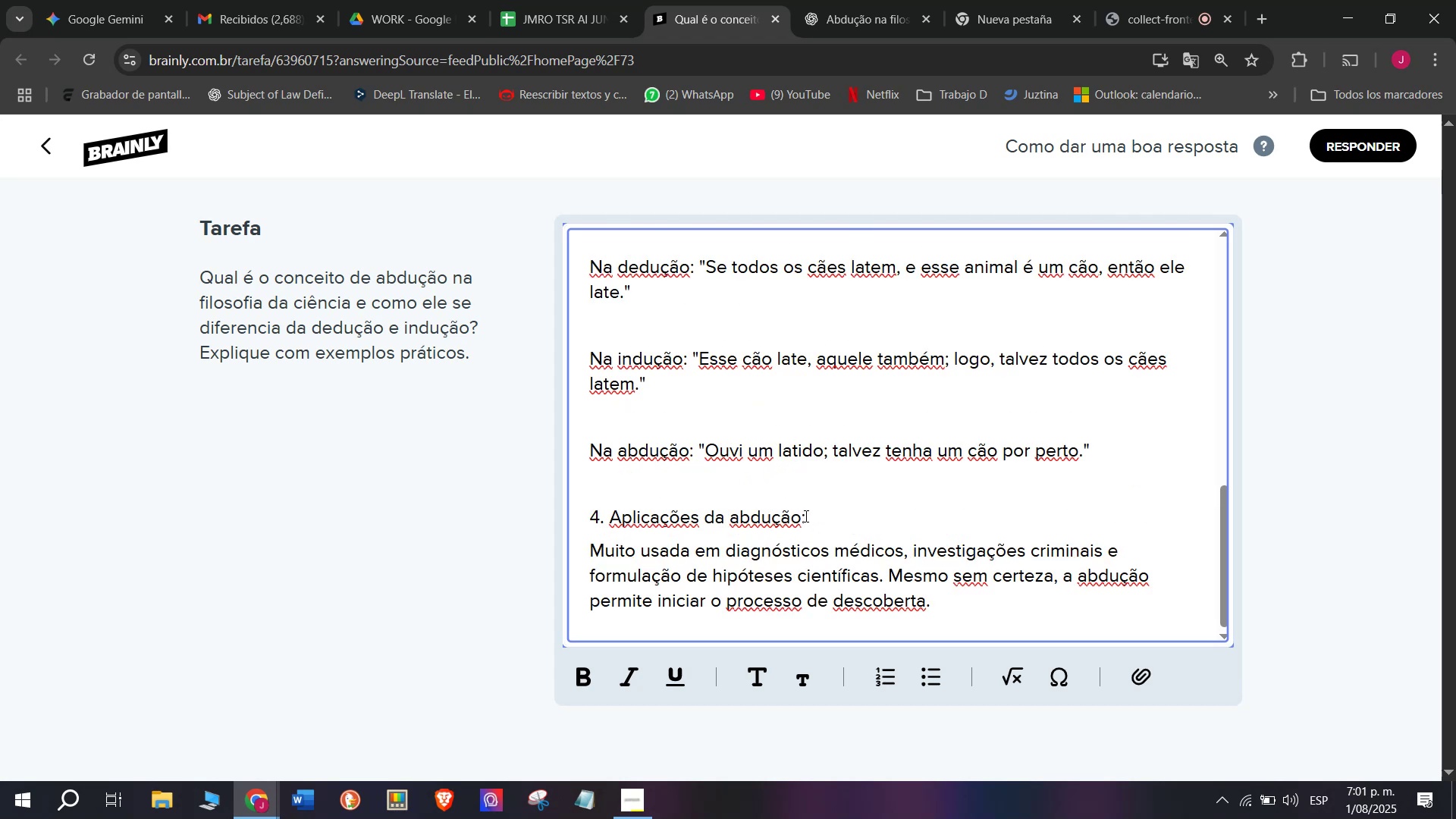 
key(Space)
 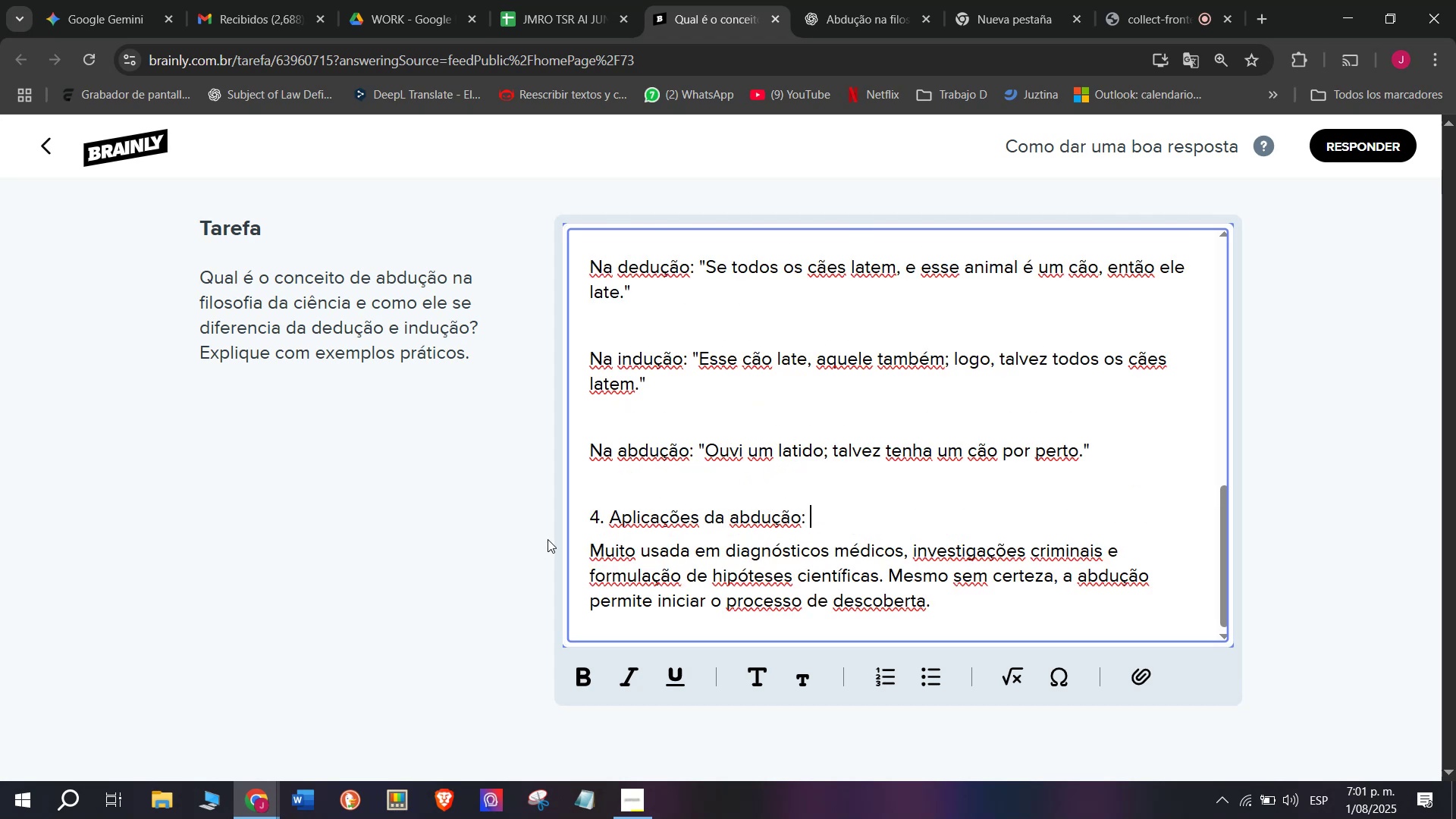 
left_click([581, 543])
 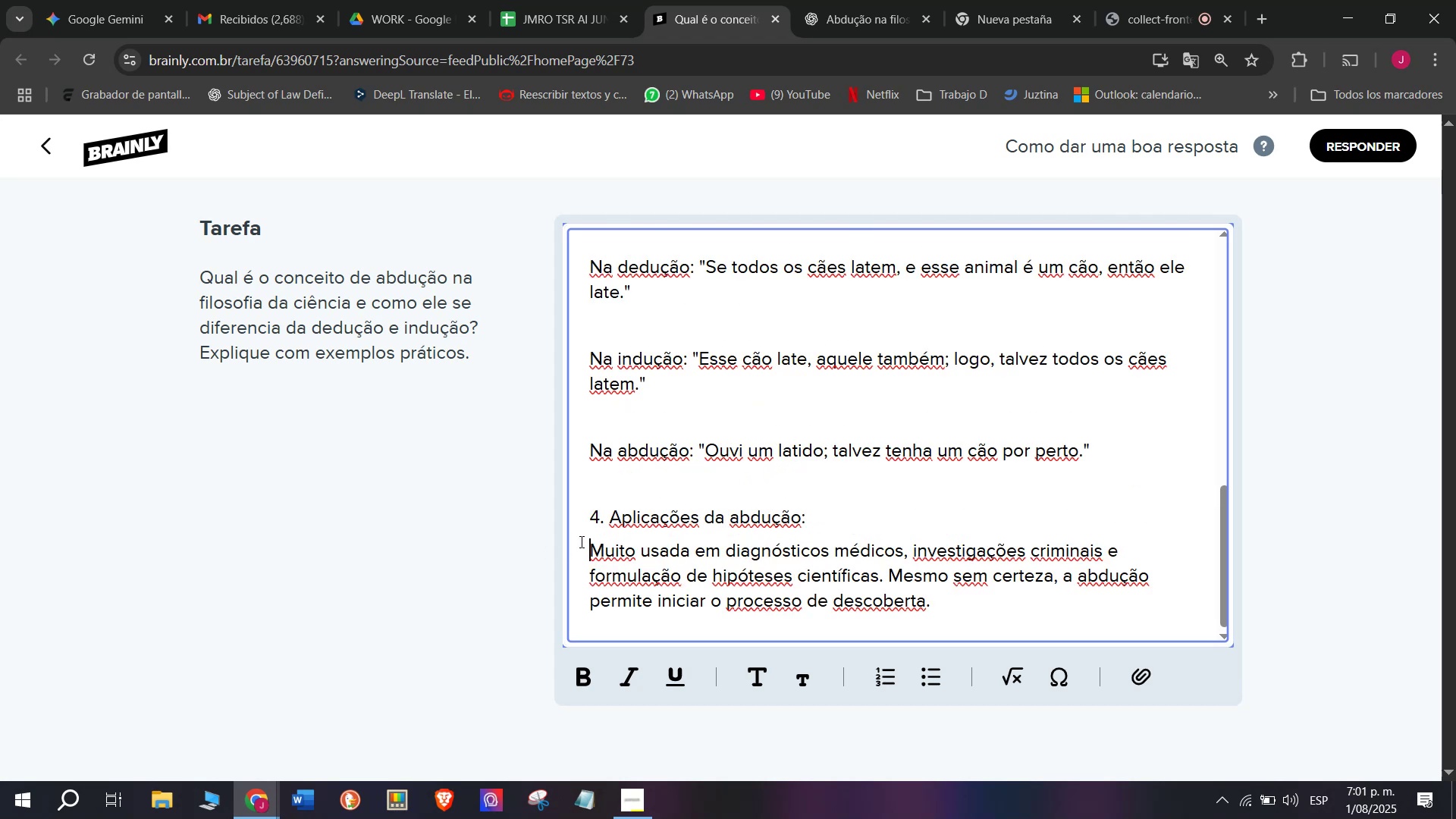 
key(Backspace)
 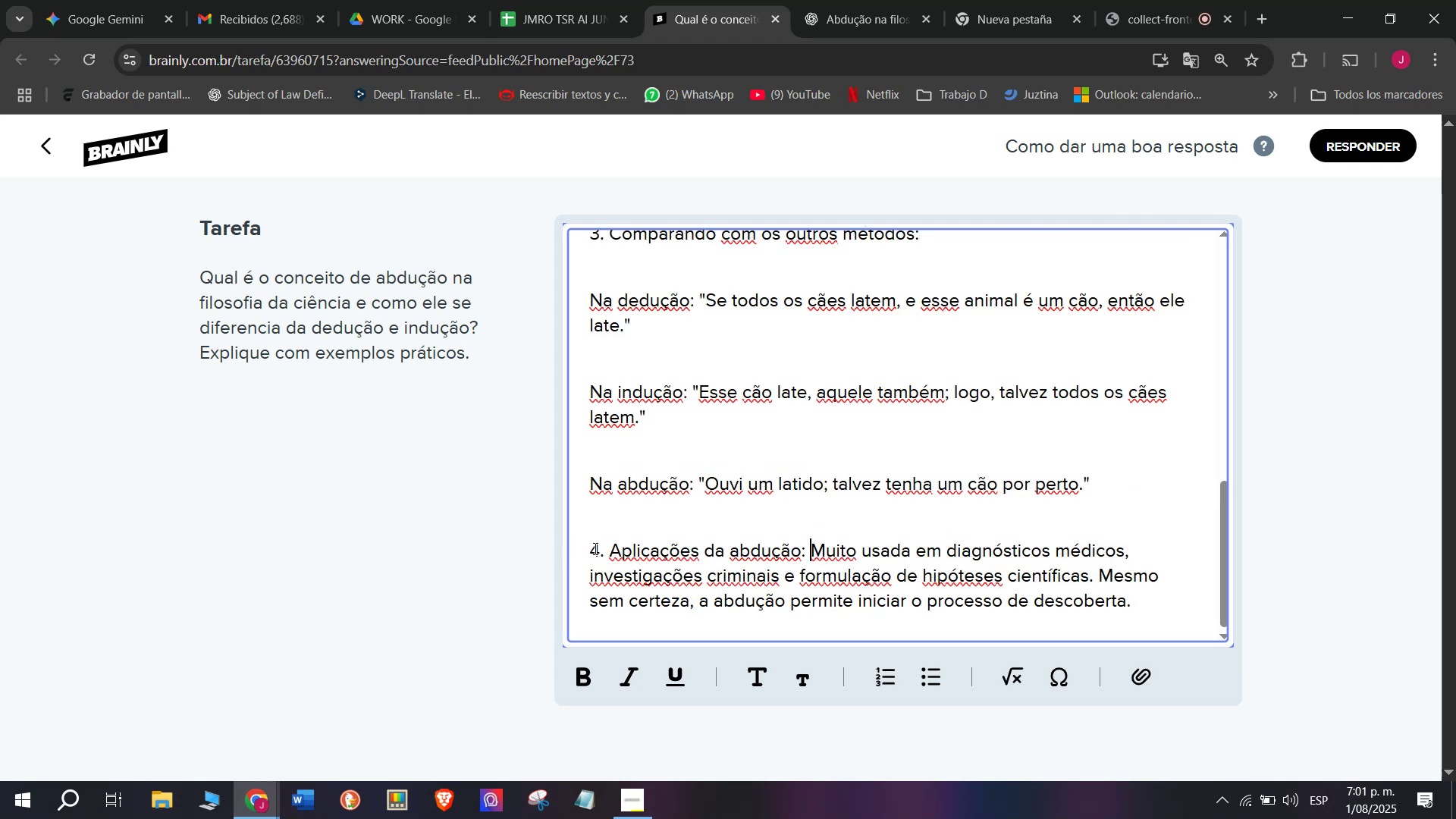 
left_click_drag(start_coordinate=[602, 548], to_coordinate=[556, 549])
 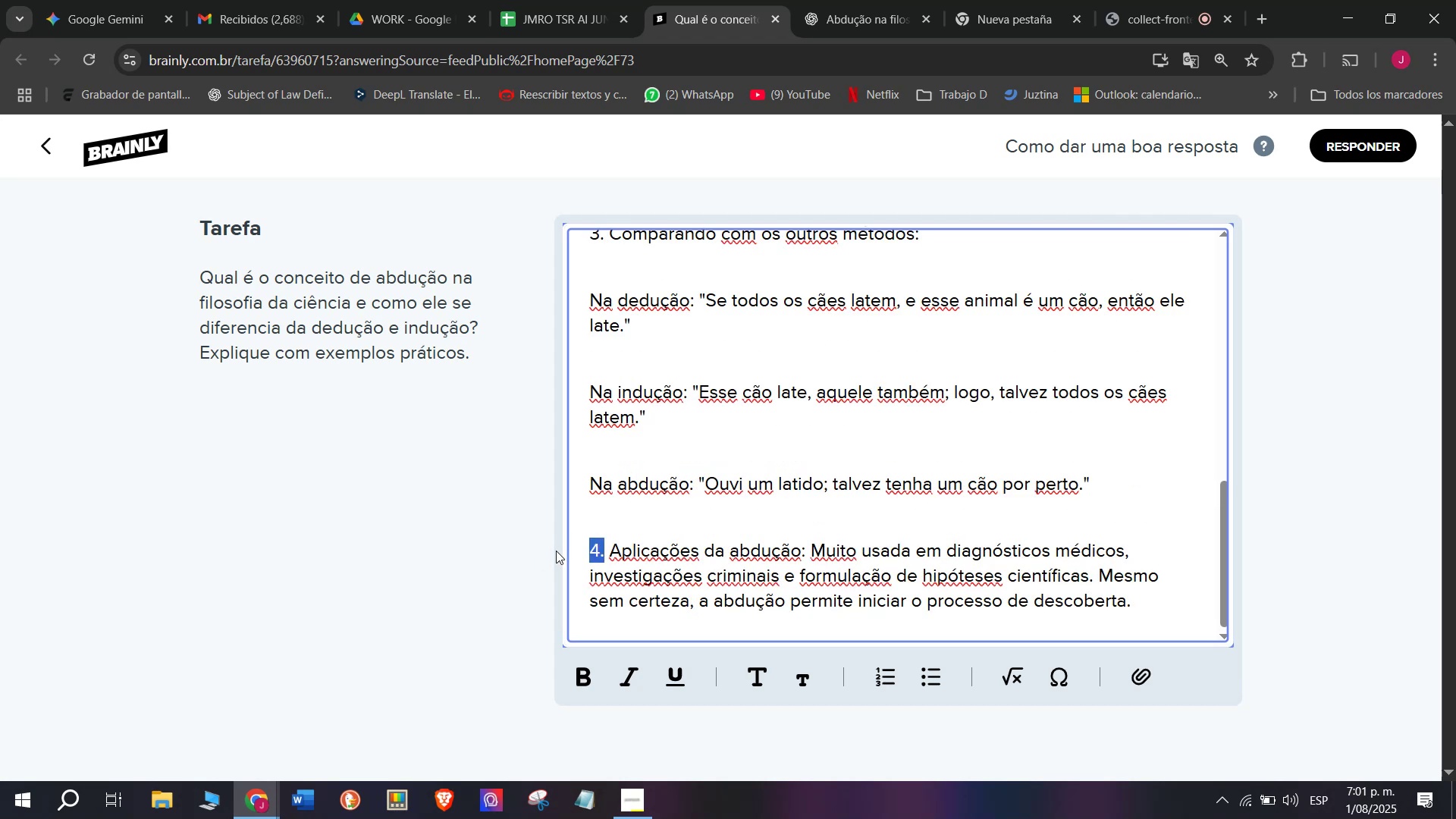 
key(Backspace)
 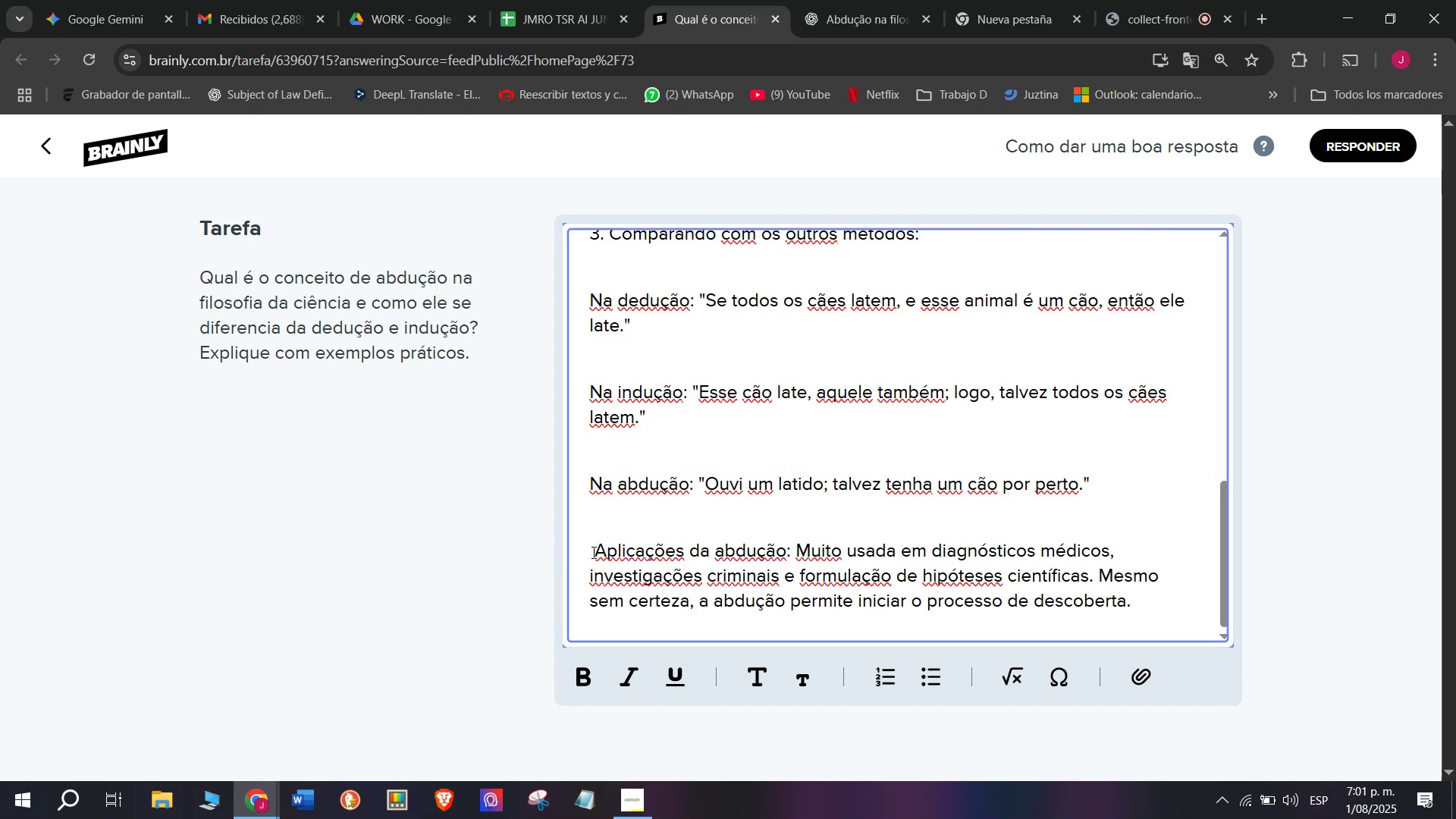 
key(Backspace)
 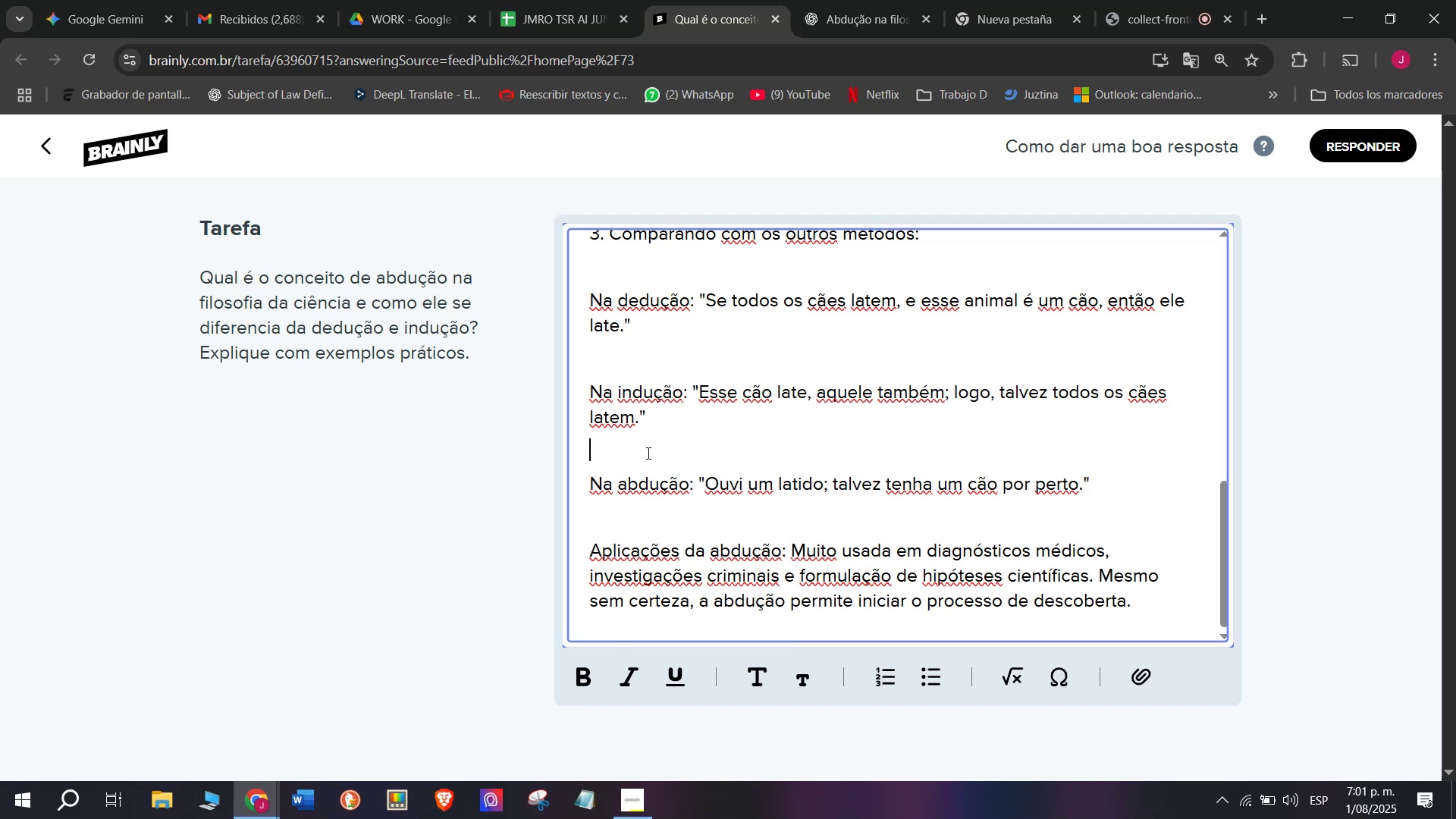 
key(Backspace)
 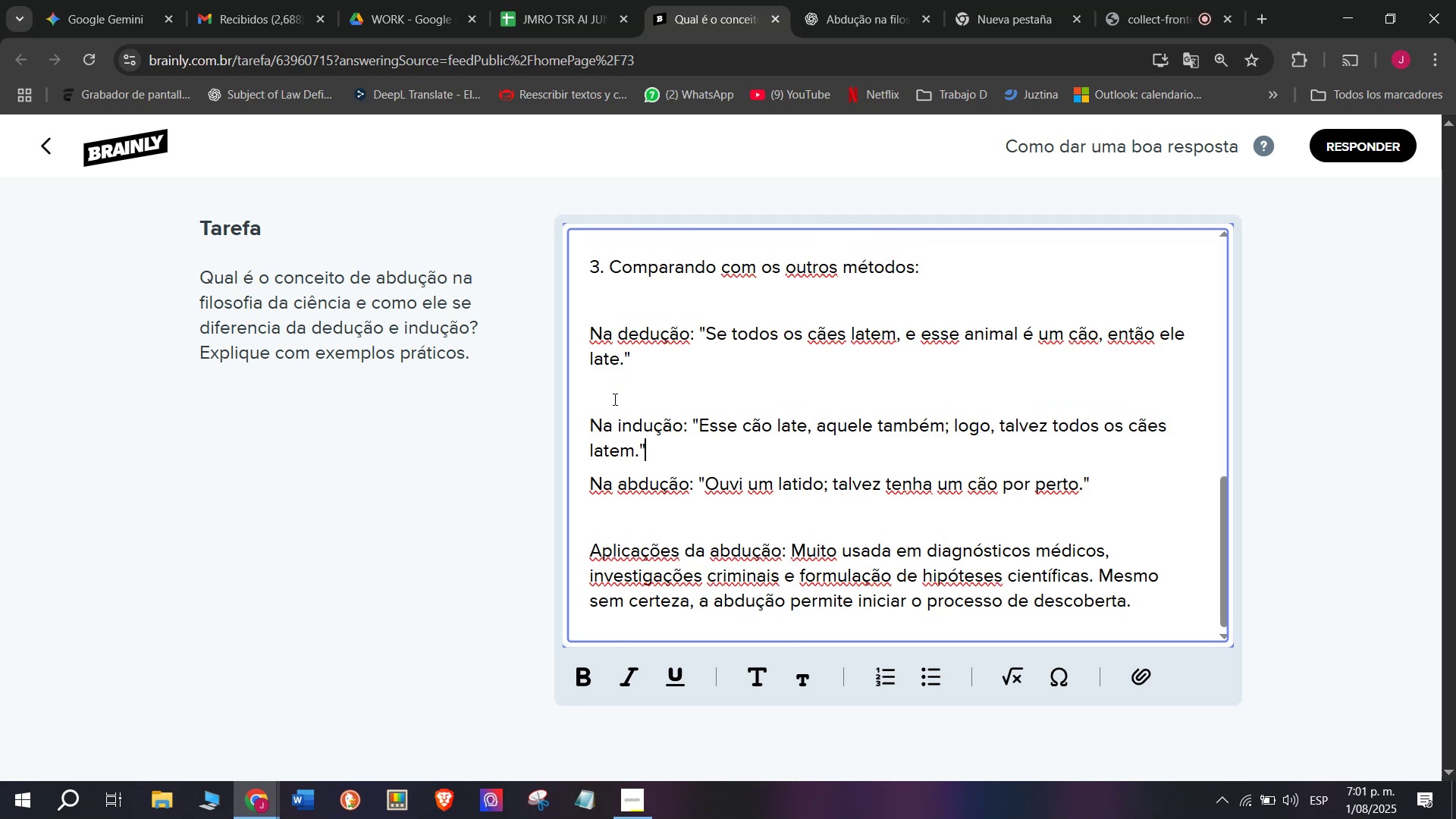 
left_click([613, 398])
 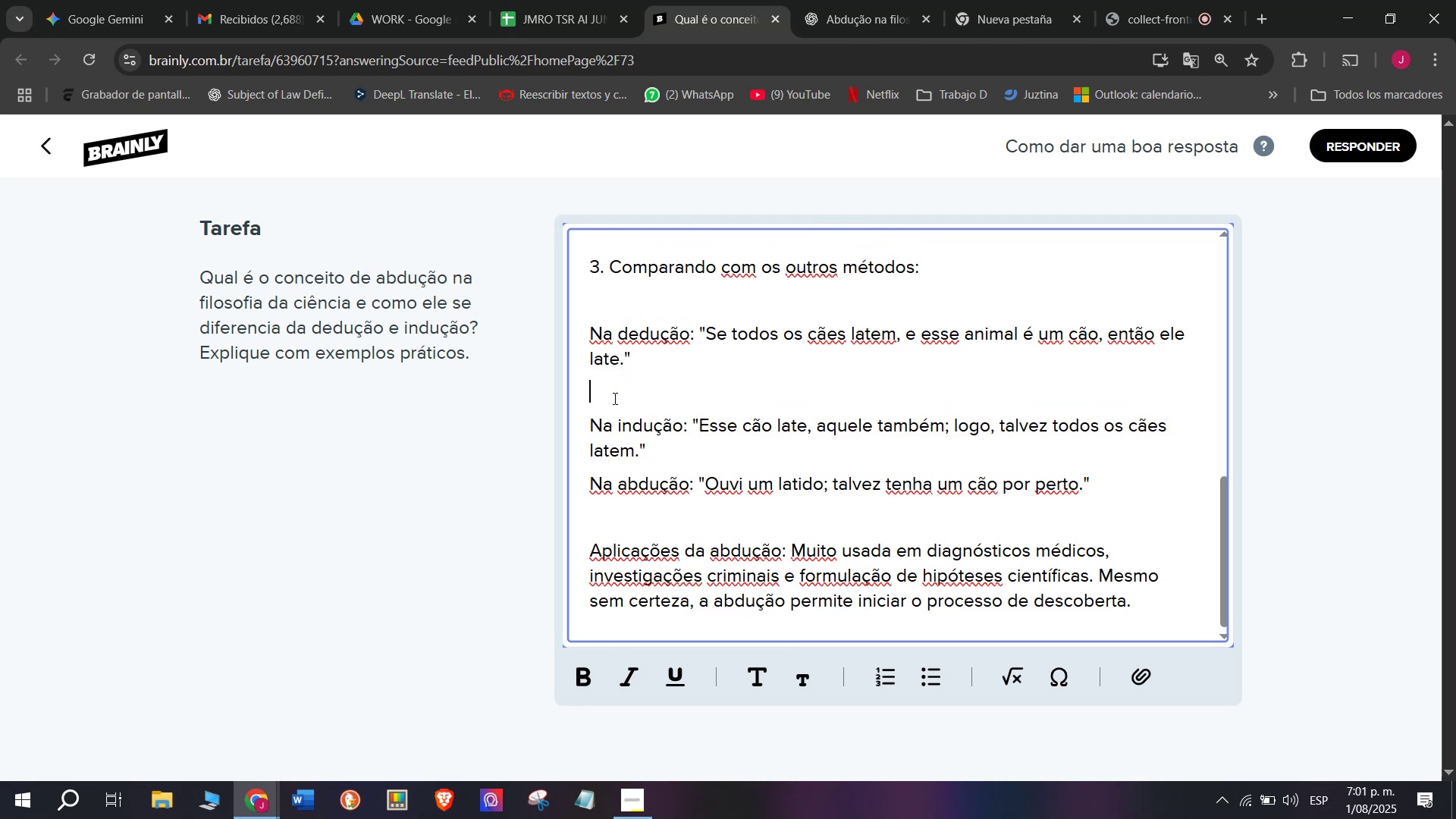 
key(Backspace)
 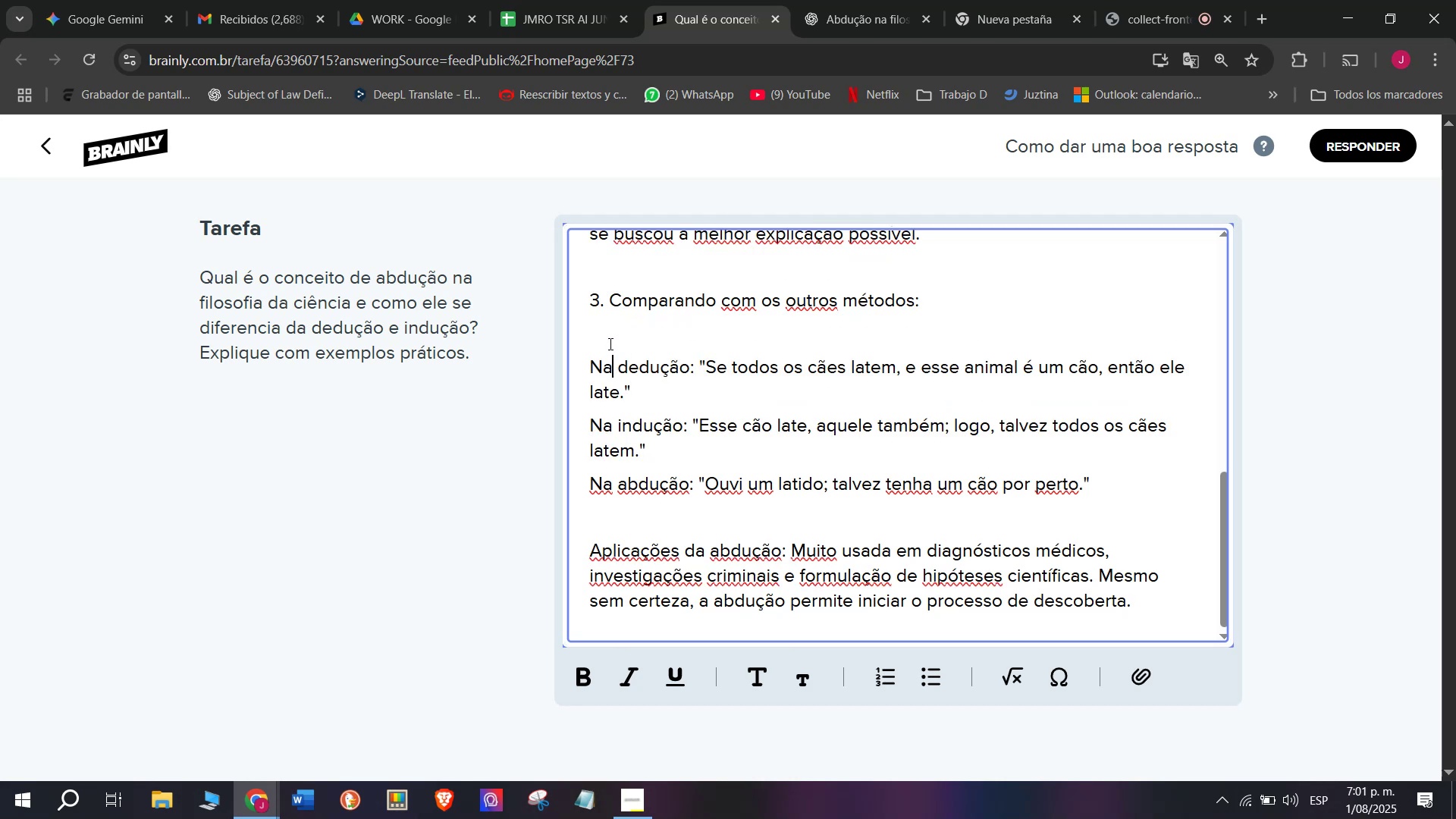 
key(Backspace)
 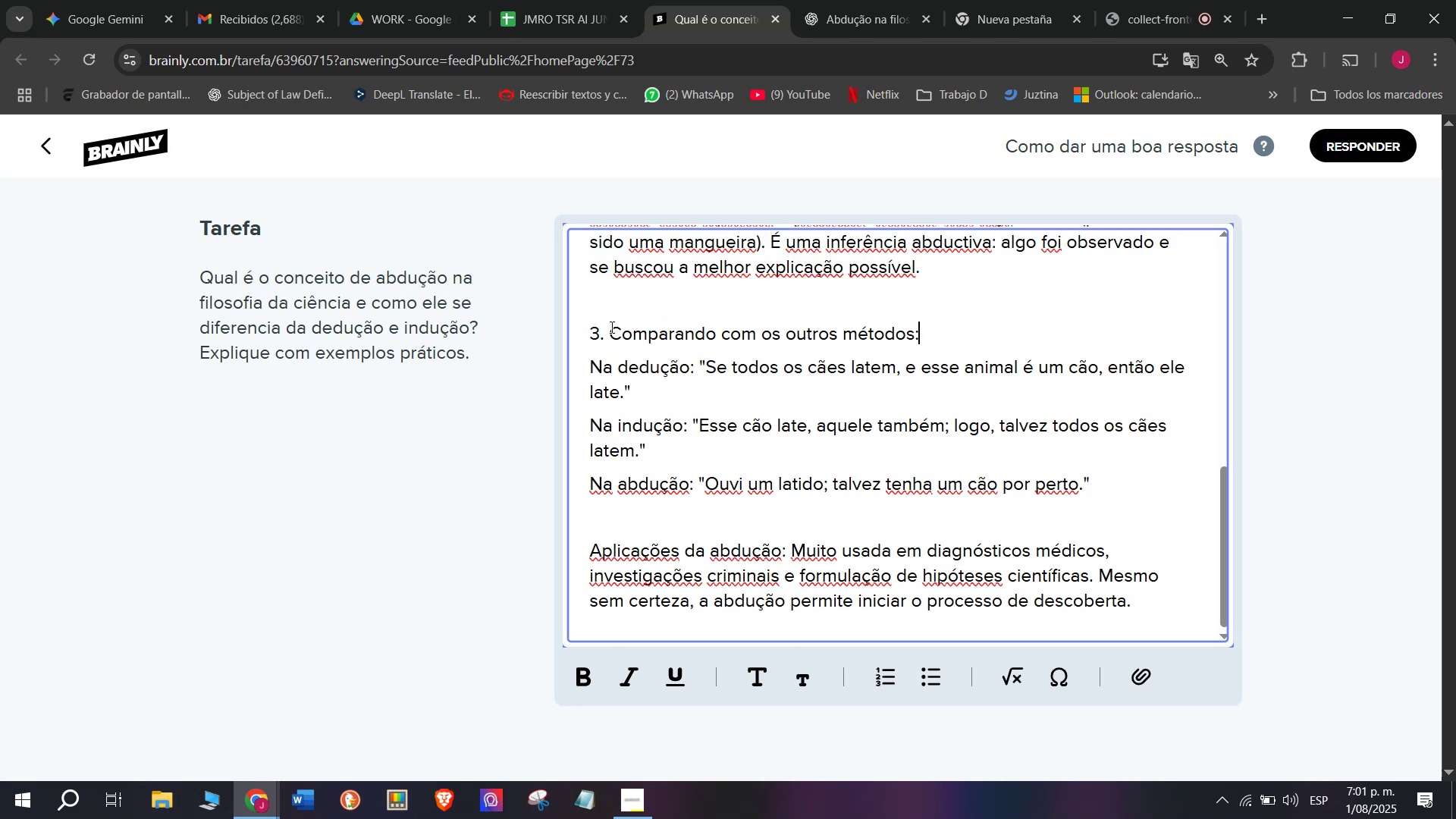 
left_click_drag(start_coordinate=[610, 323], to_coordinate=[570, 321])
 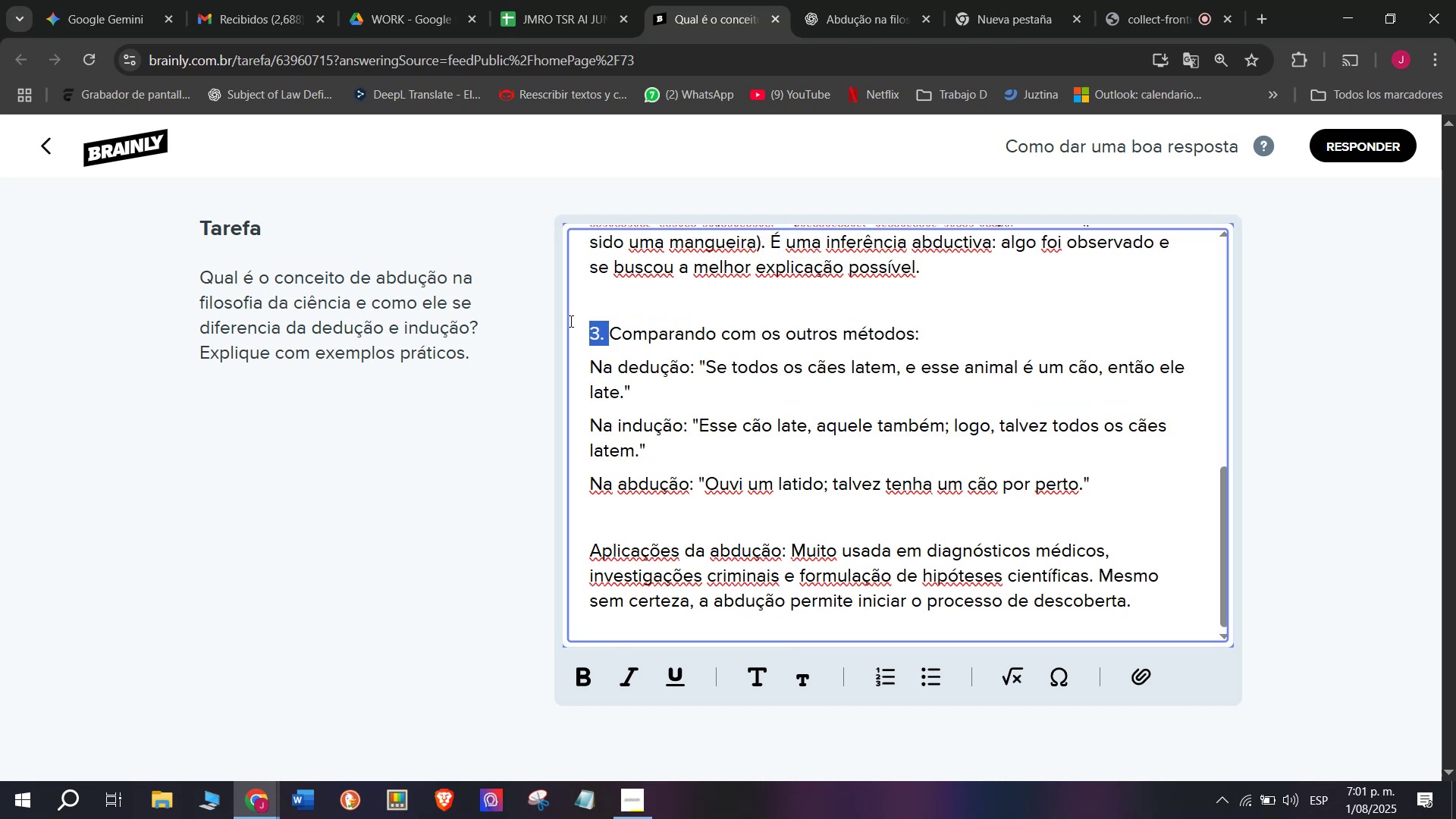 
key(Backspace)
 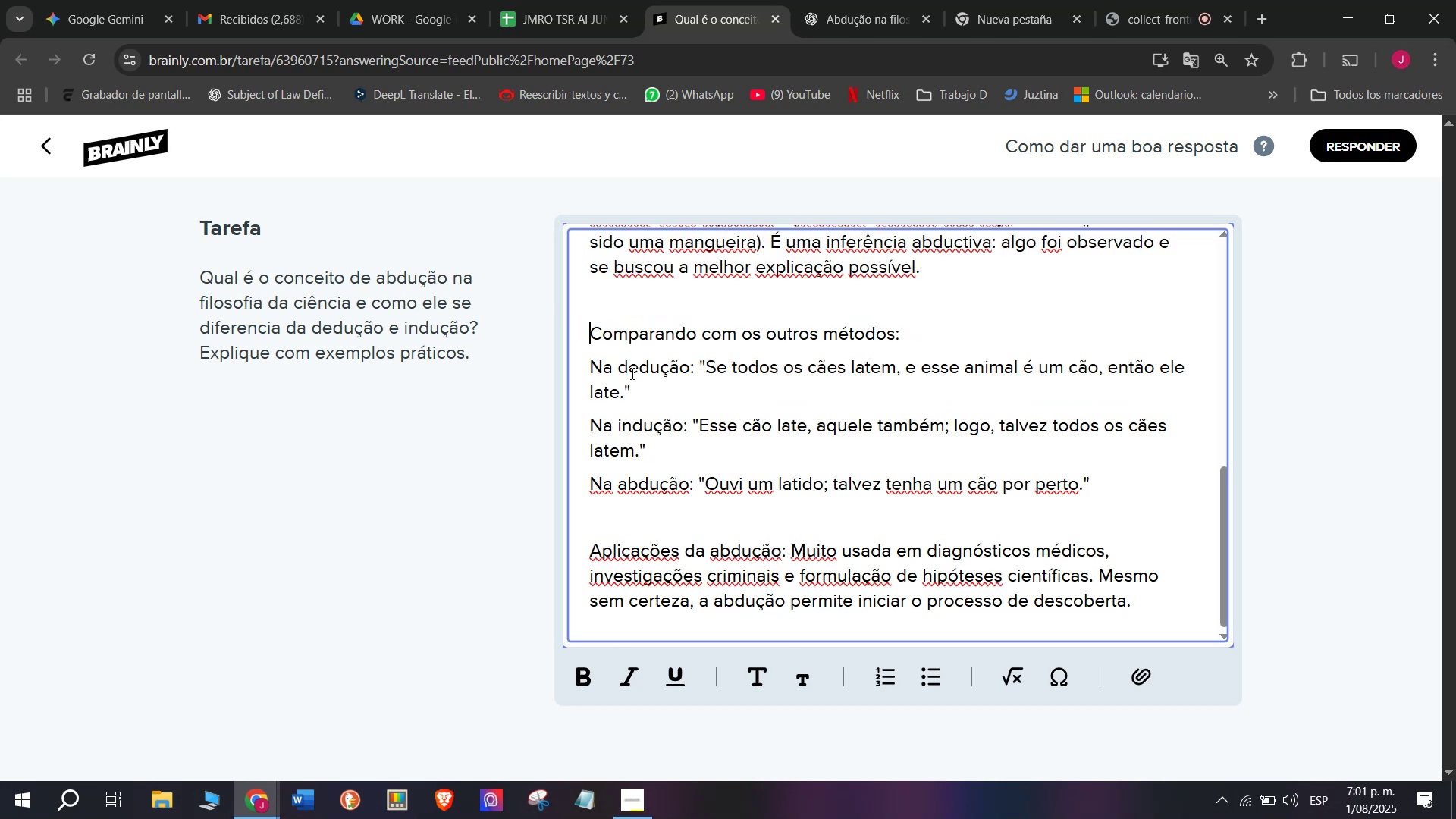 
left_click_drag(start_coordinate=[631, 371], to_coordinate=[635, 473])
 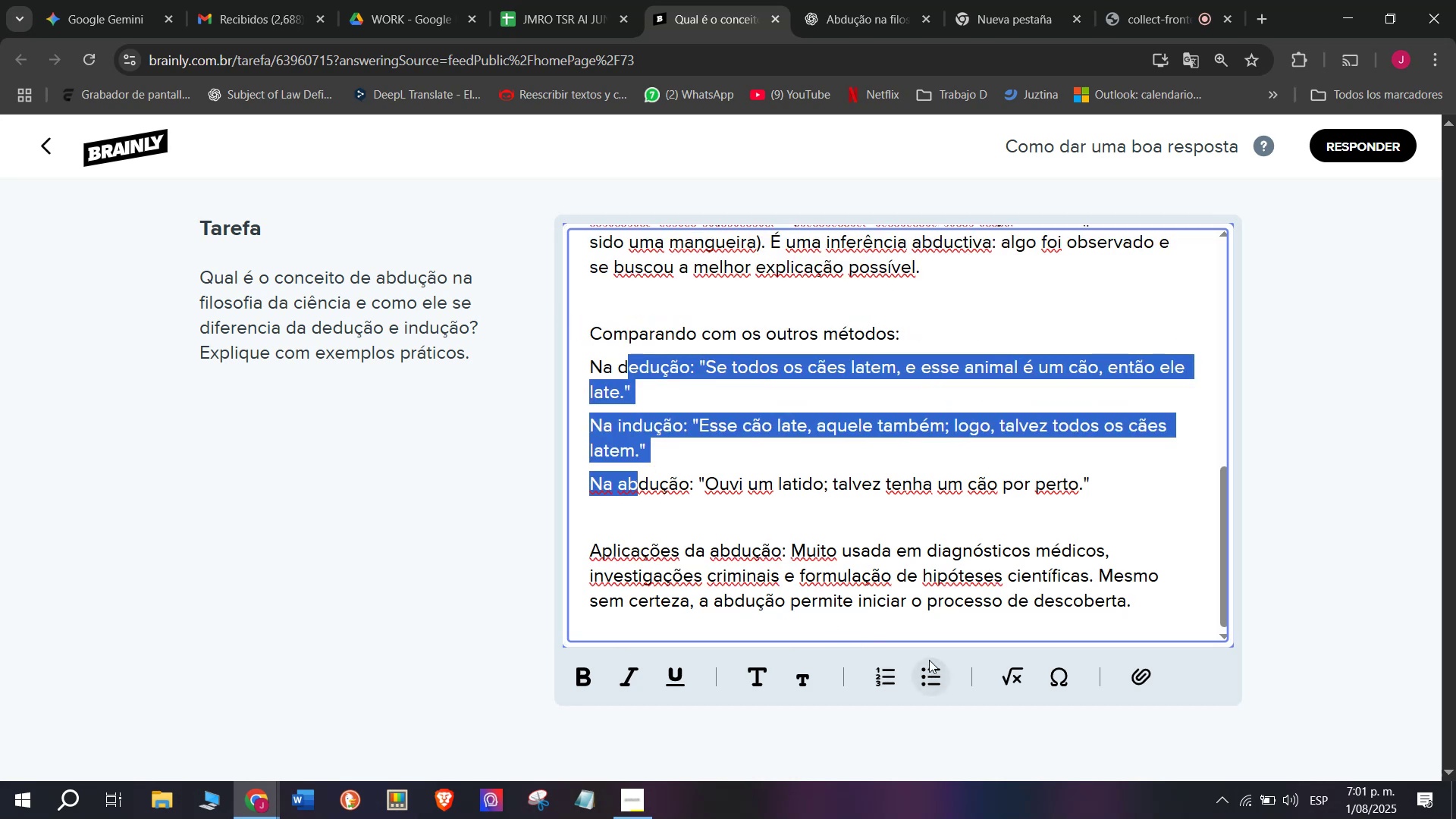 
left_click([927, 657])
 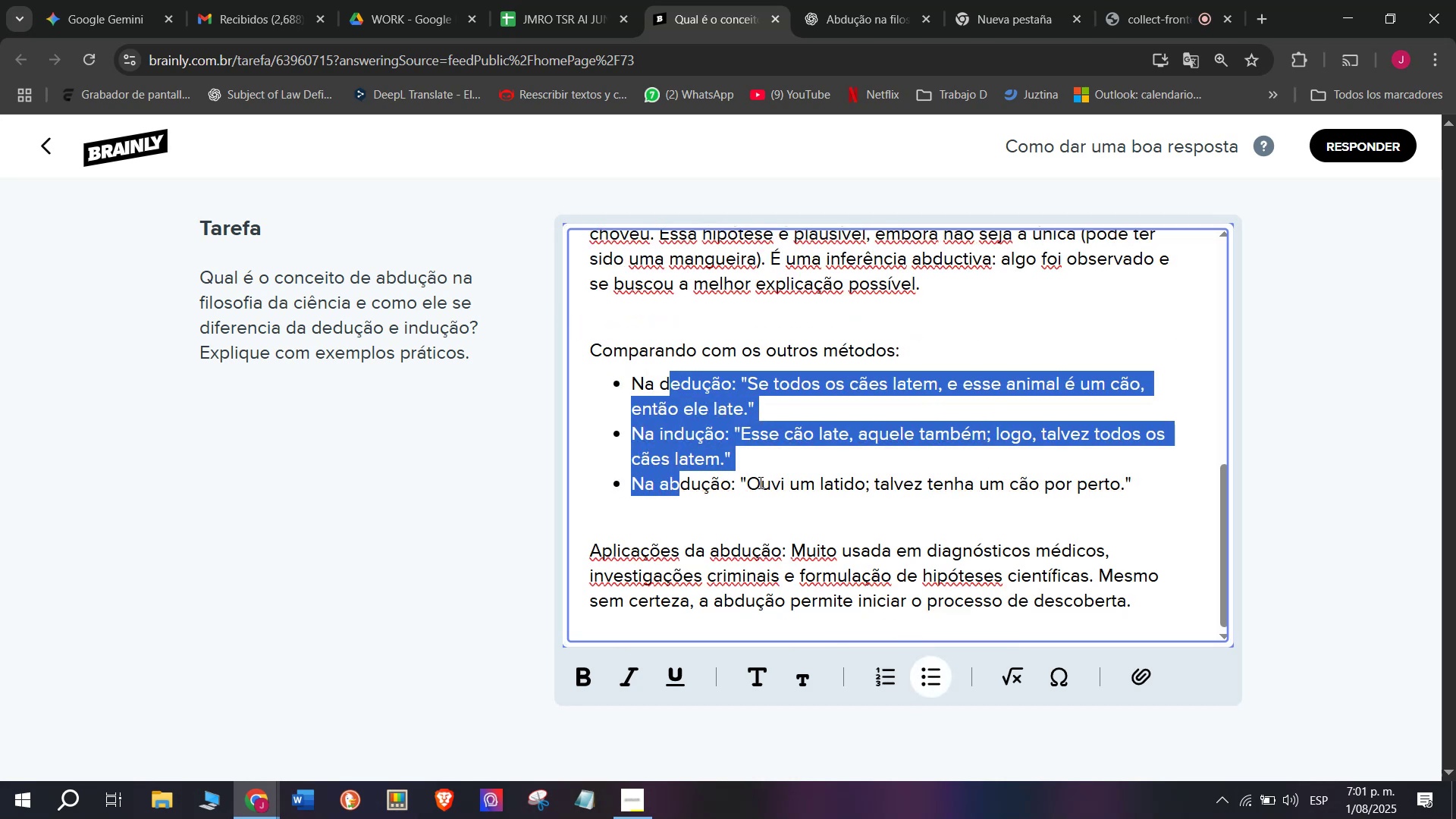 
scroll: coordinate [759, 481], scroll_direction: up, amount: 1.0
 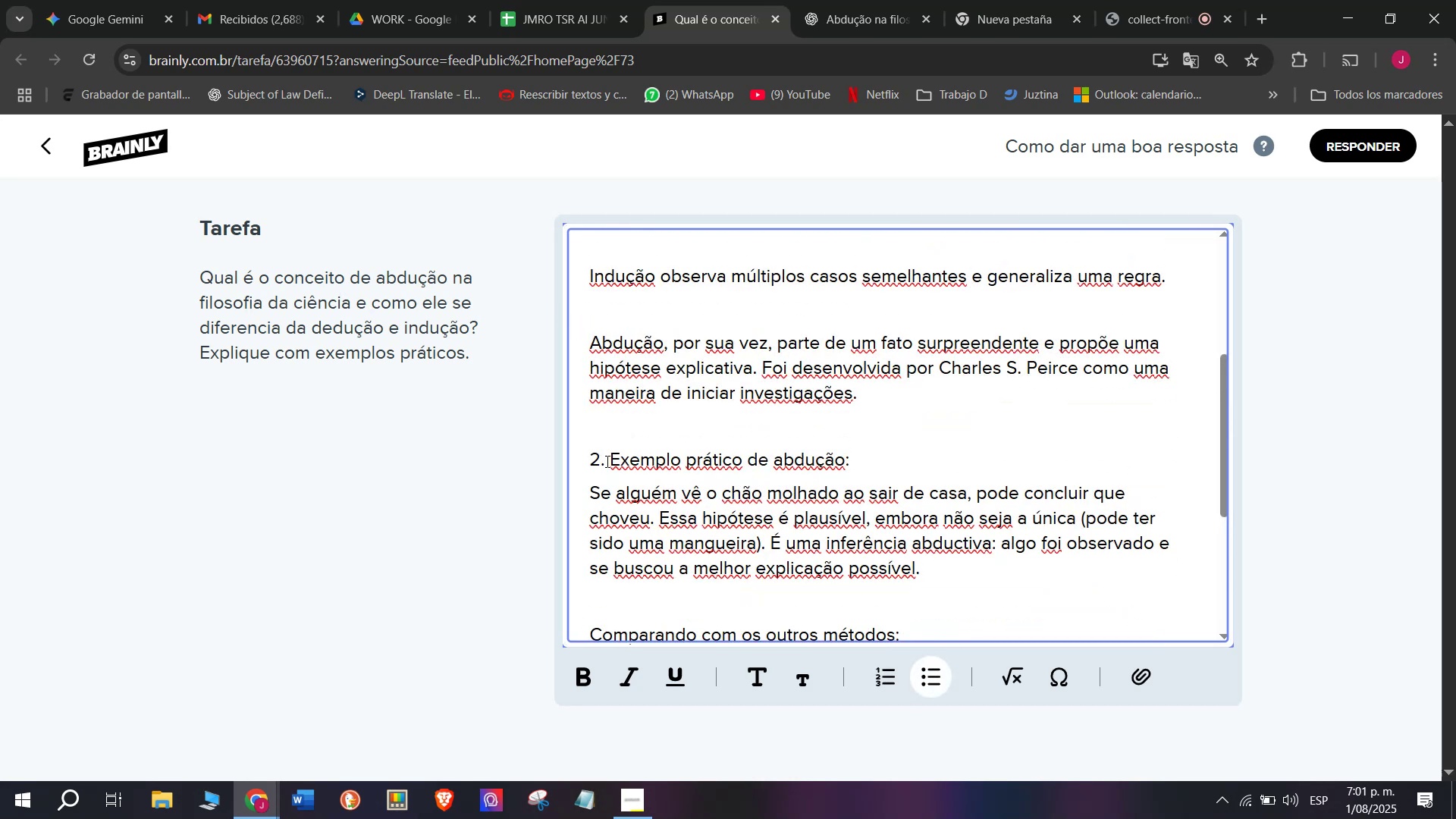 
left_click([608, 460])
 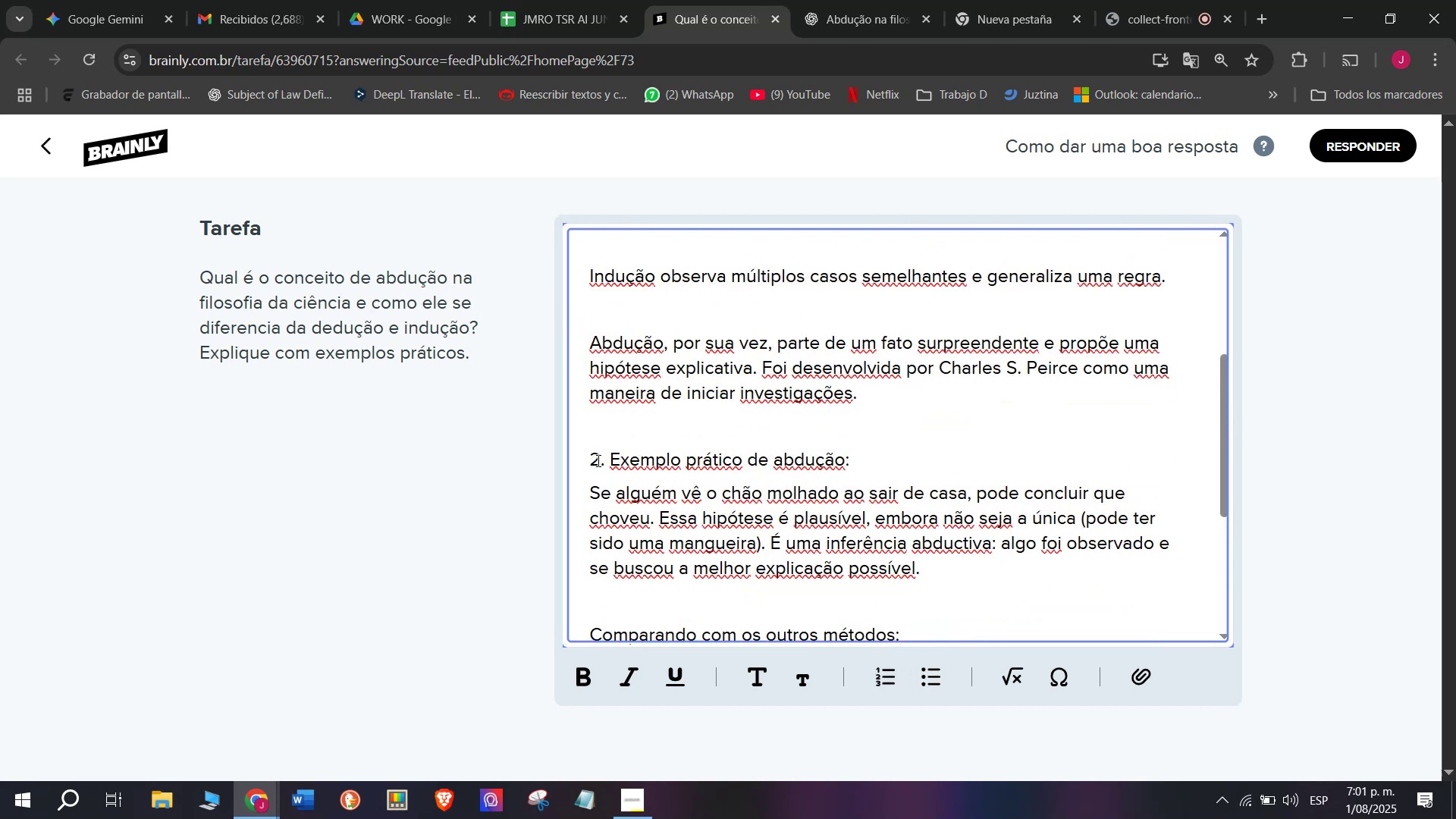 
key(Backspace)
 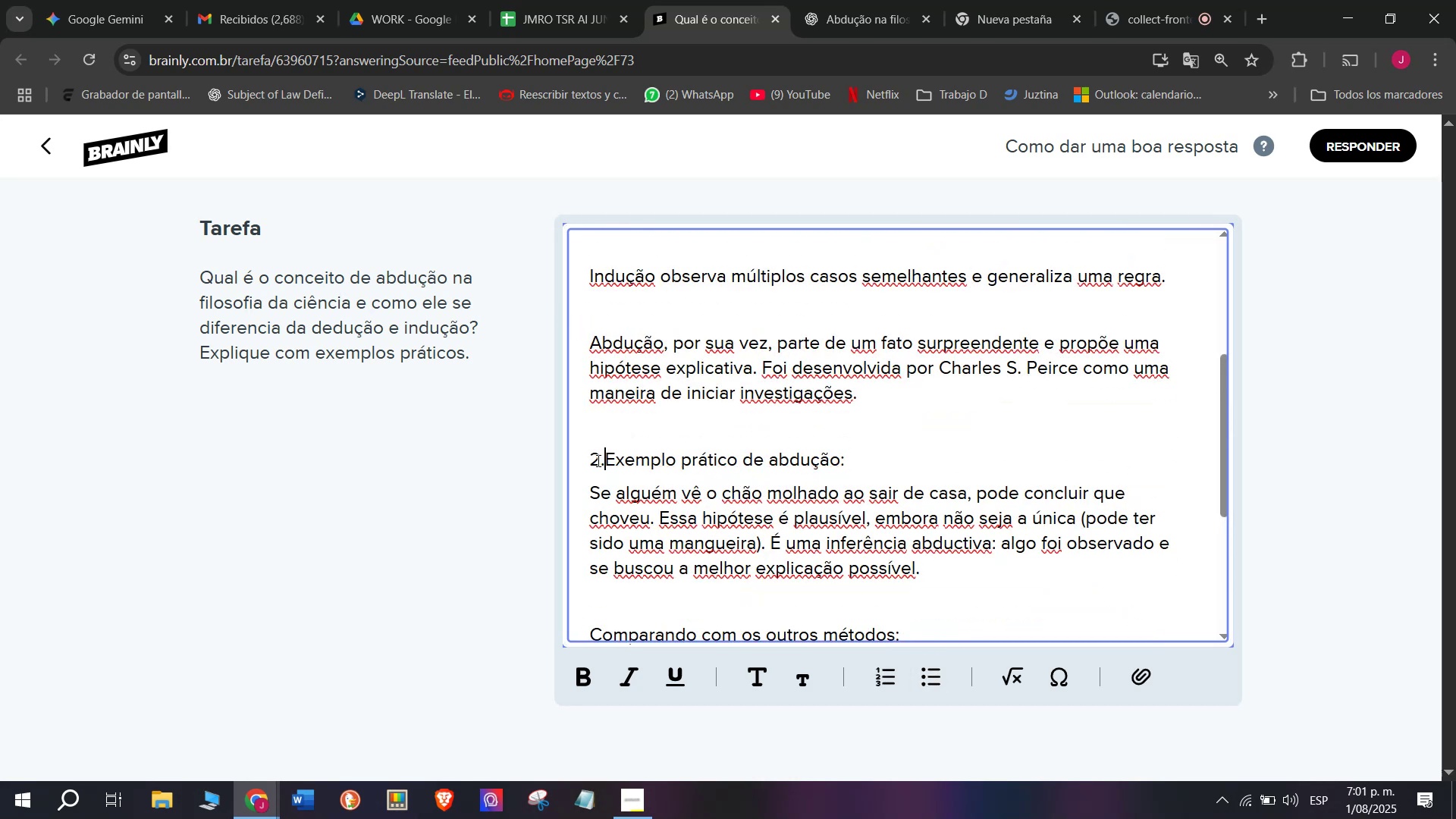 
key(Backspace)
 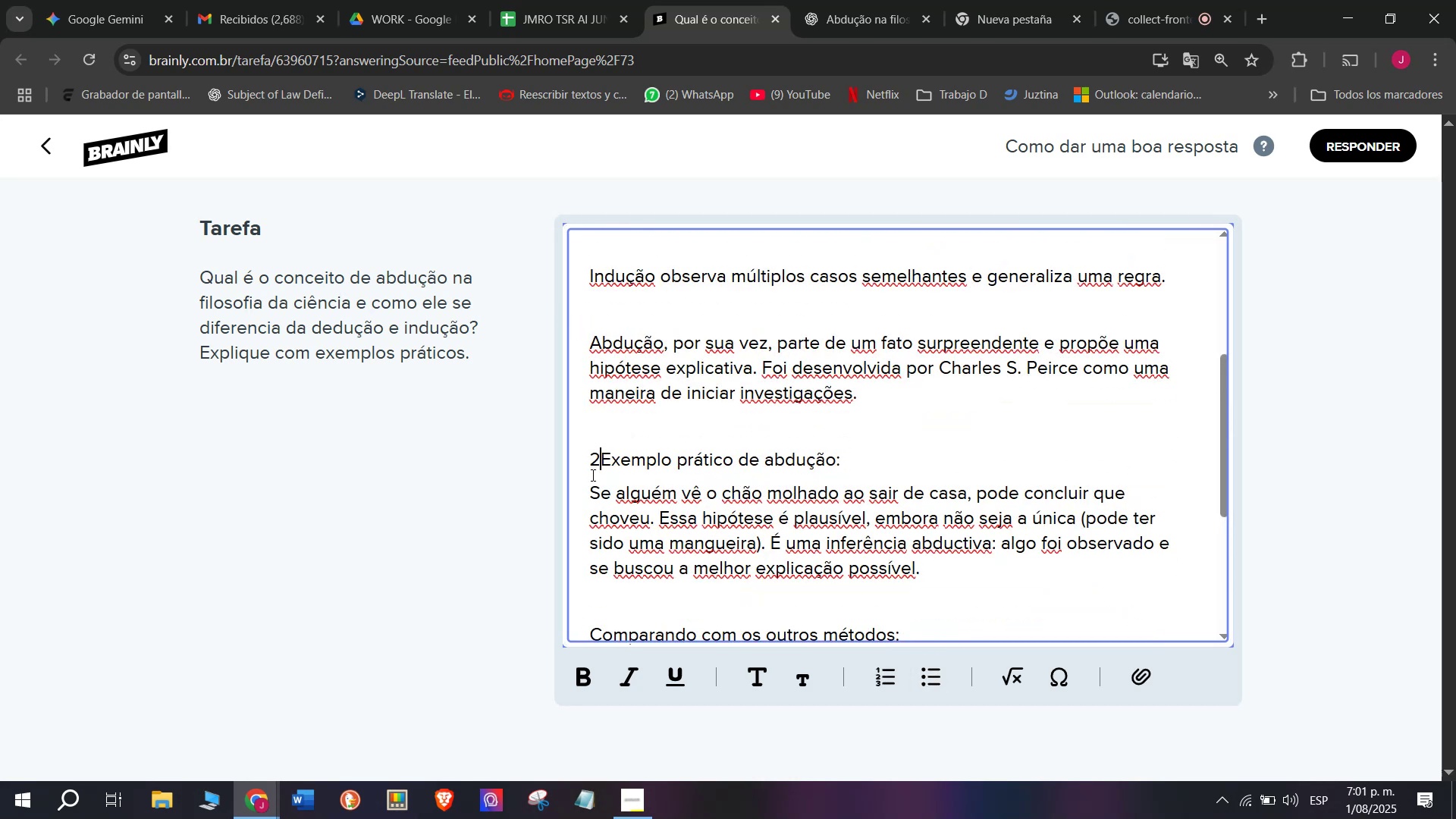 
key(Backspace)
 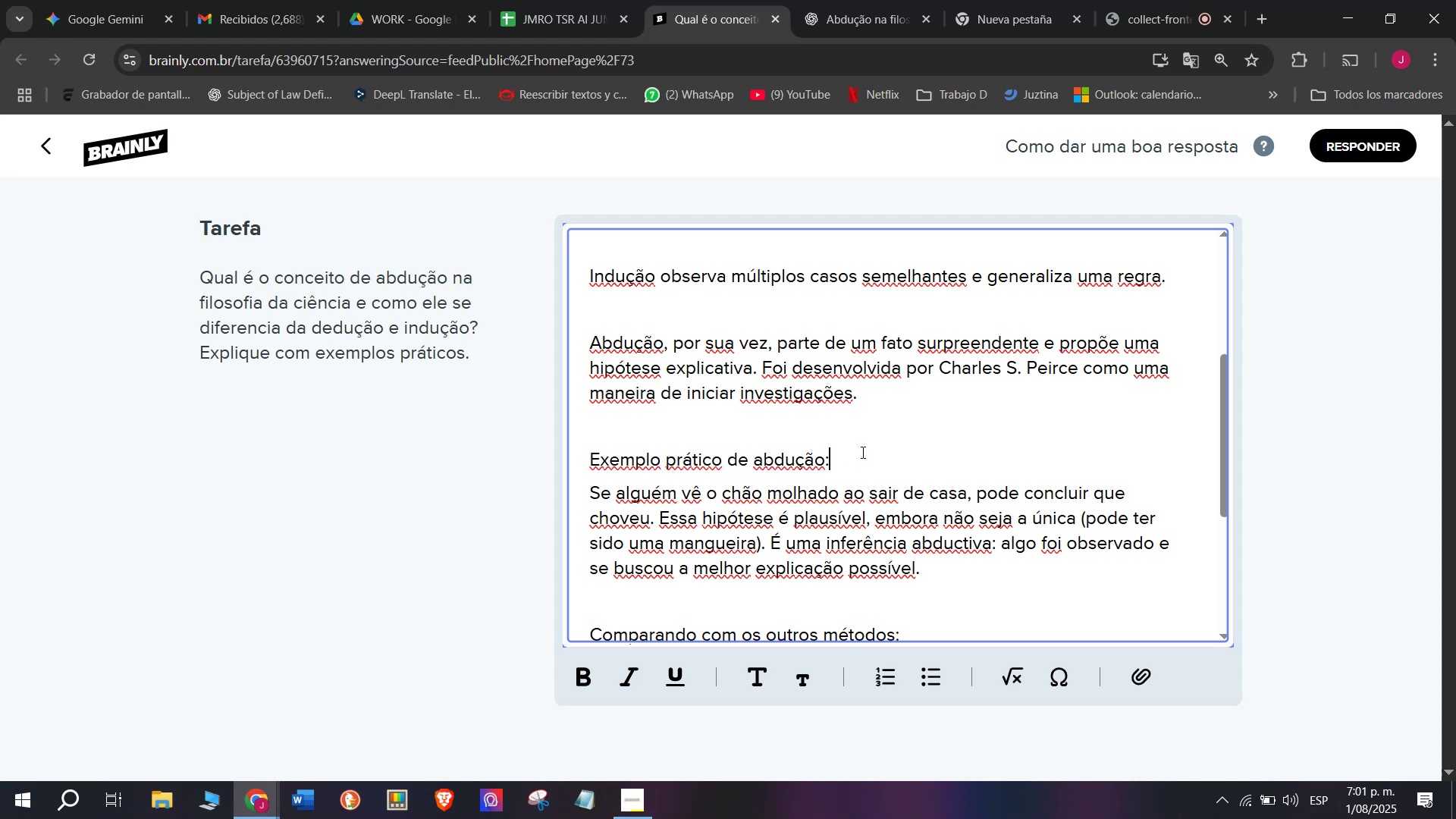 
key(Space)
 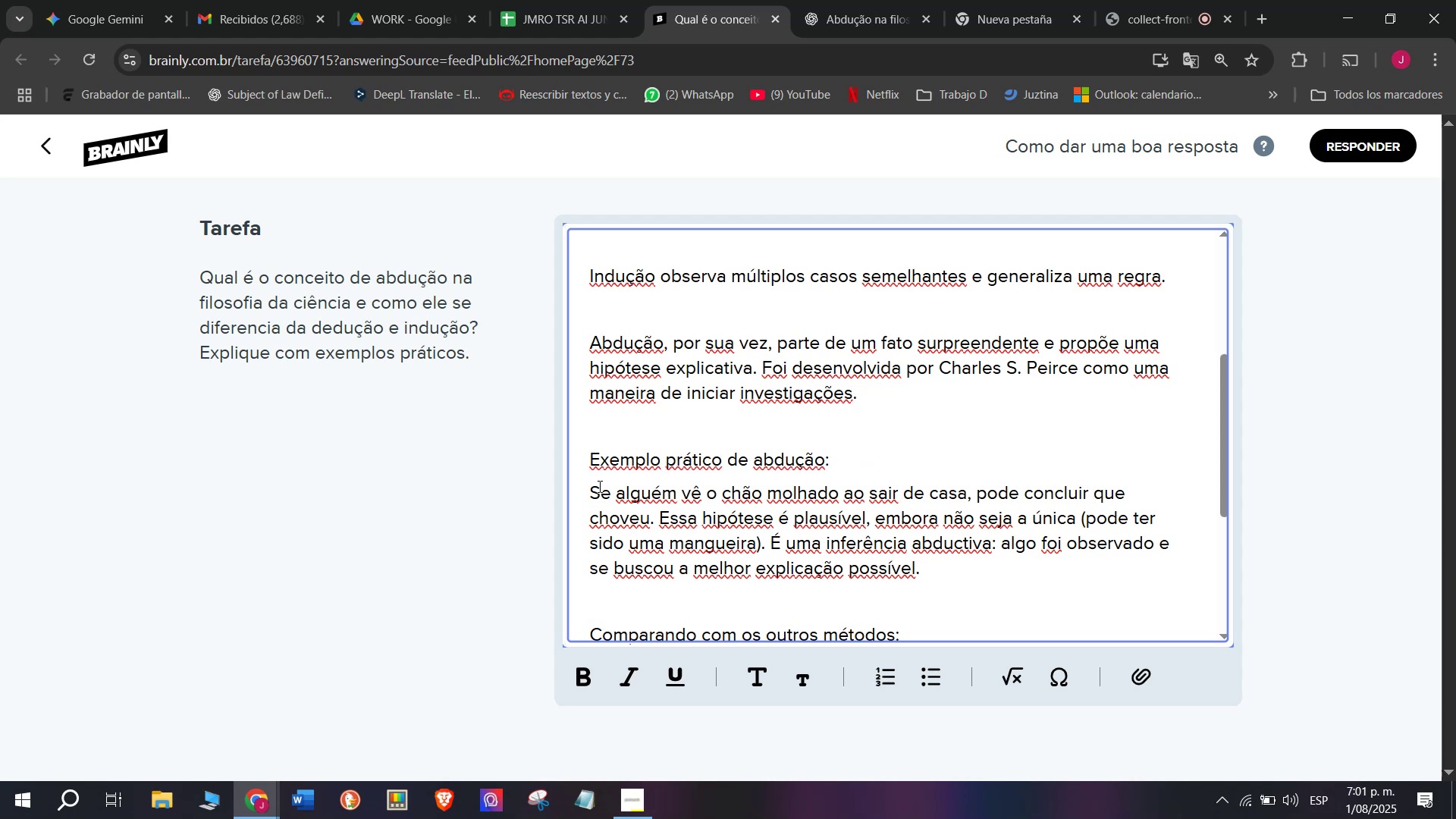 
left_click([582, 488])
 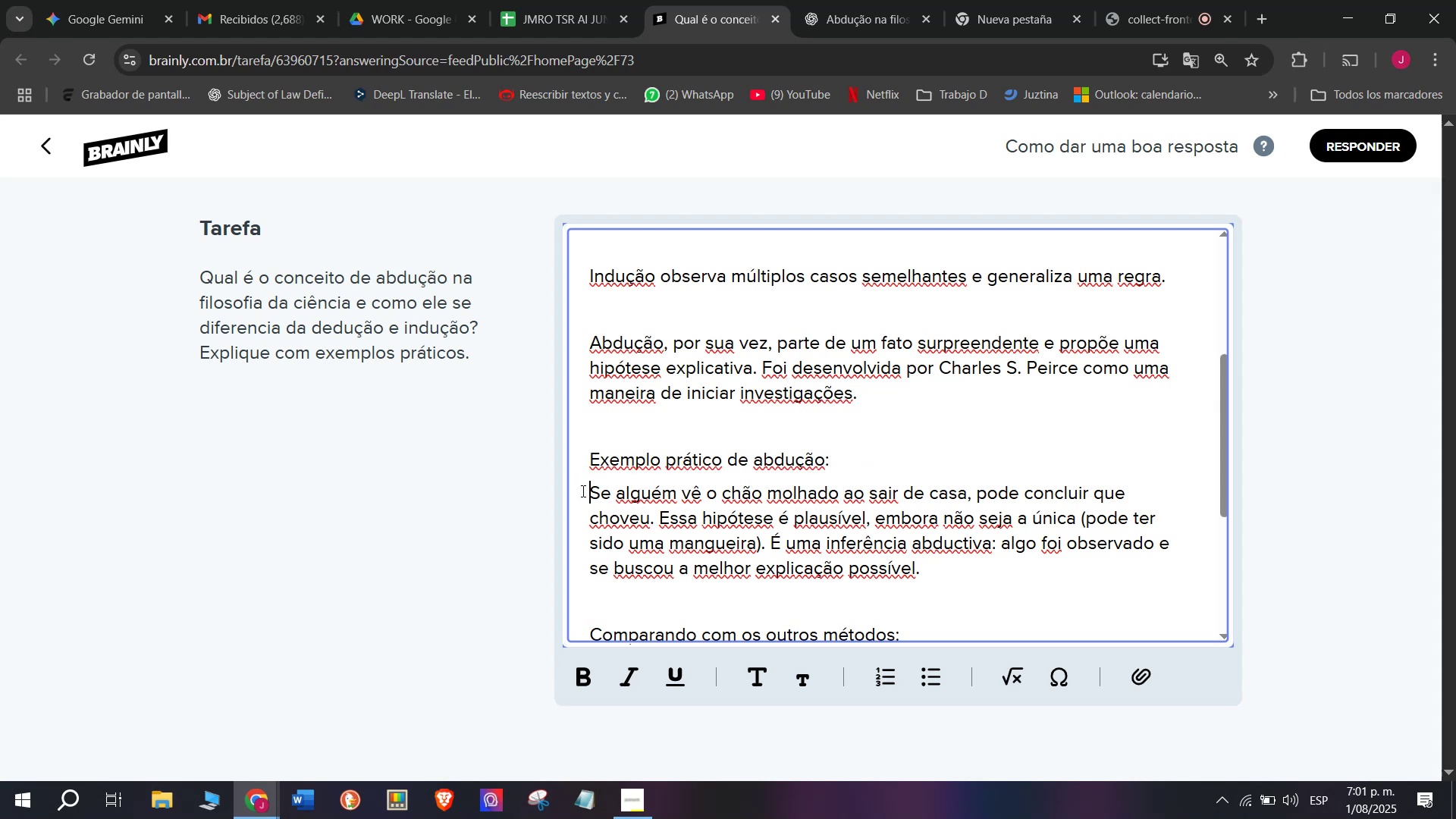 
key(Backspace)
 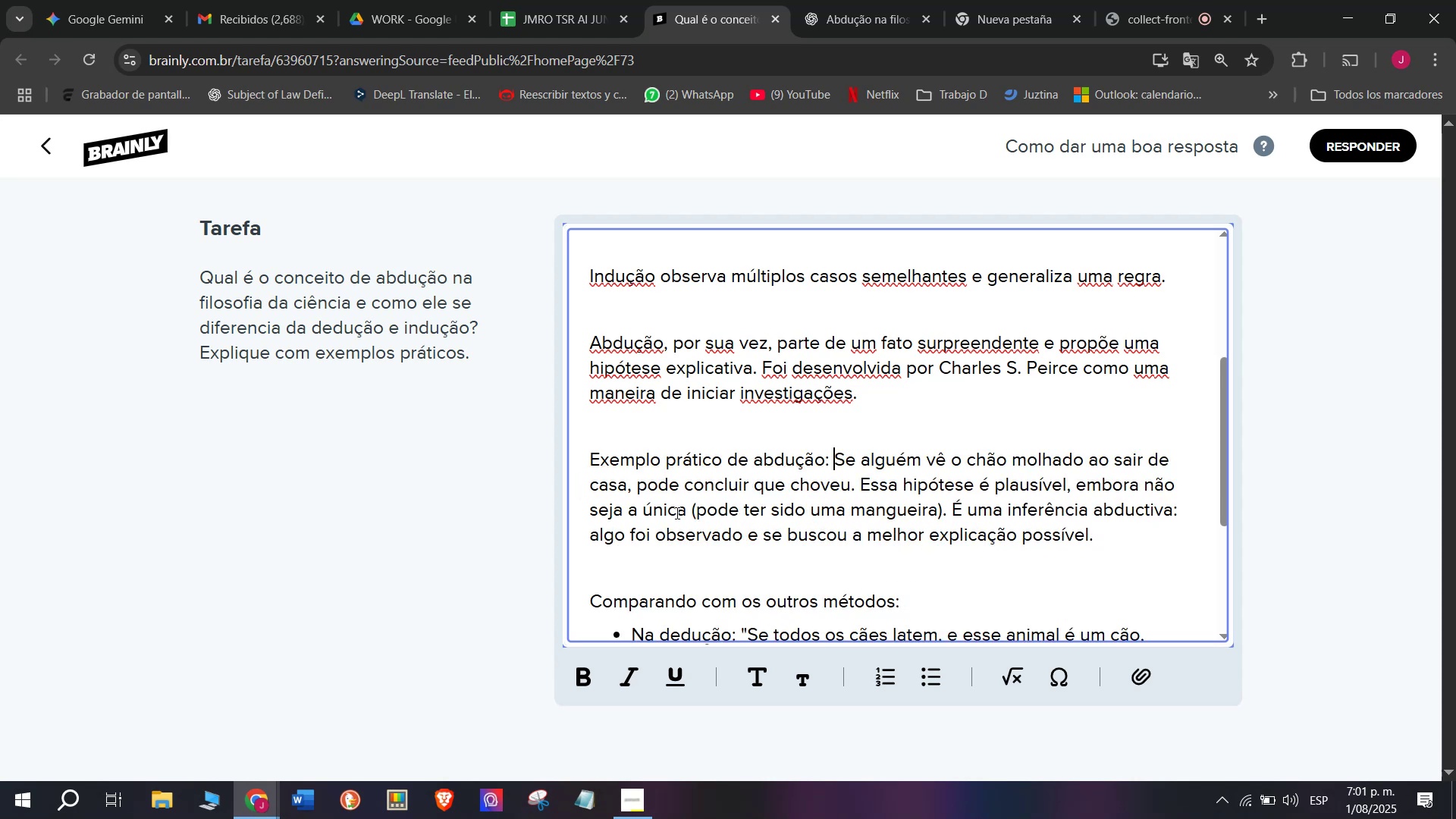 
scroll: coordinate [676, 512], scroll_direction: up, amount: 1.0
 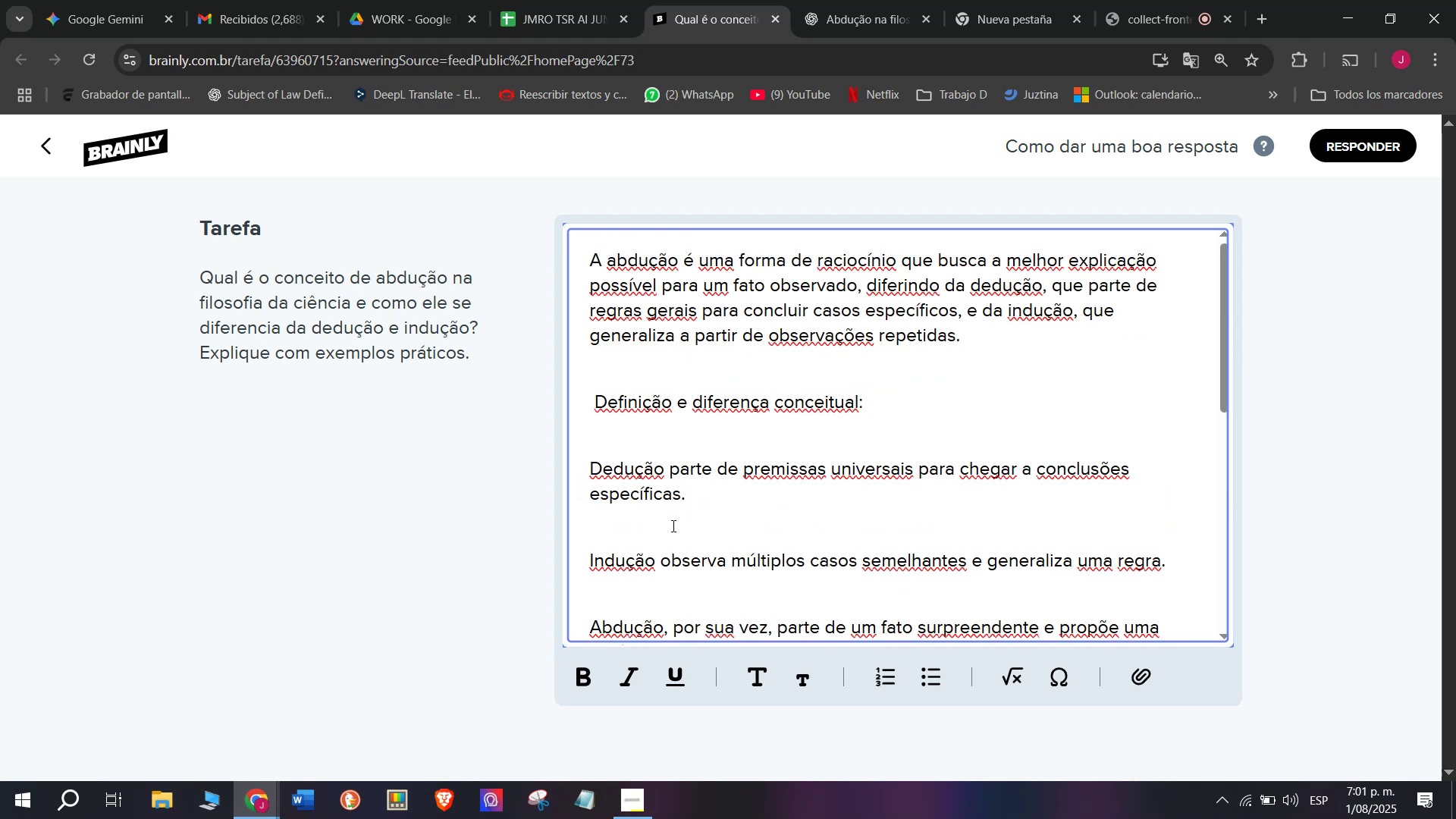 
scroll: coordinate [672, 526], scroll_direction: down, amount: 1.0
 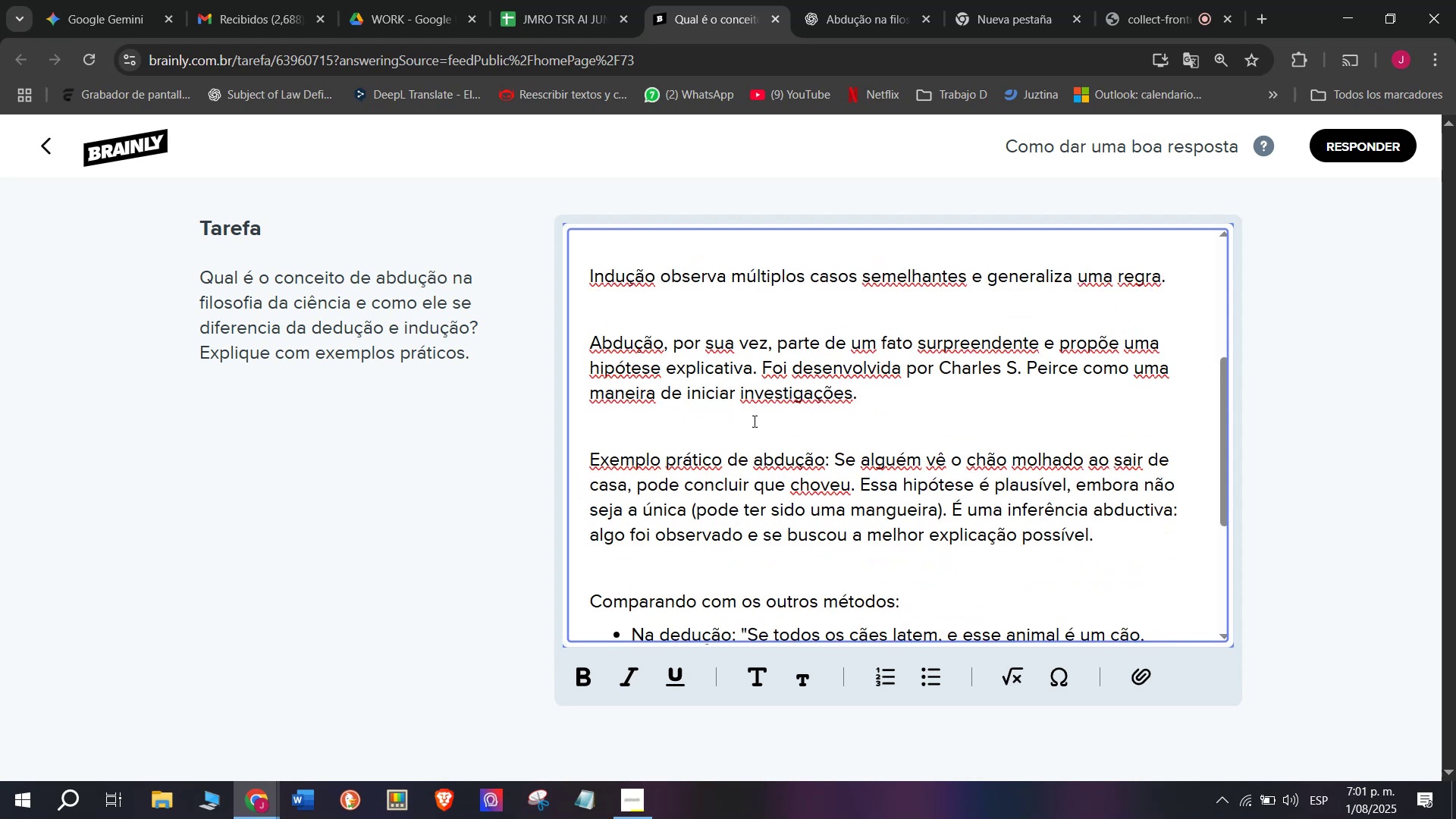 
key(Backspace)
 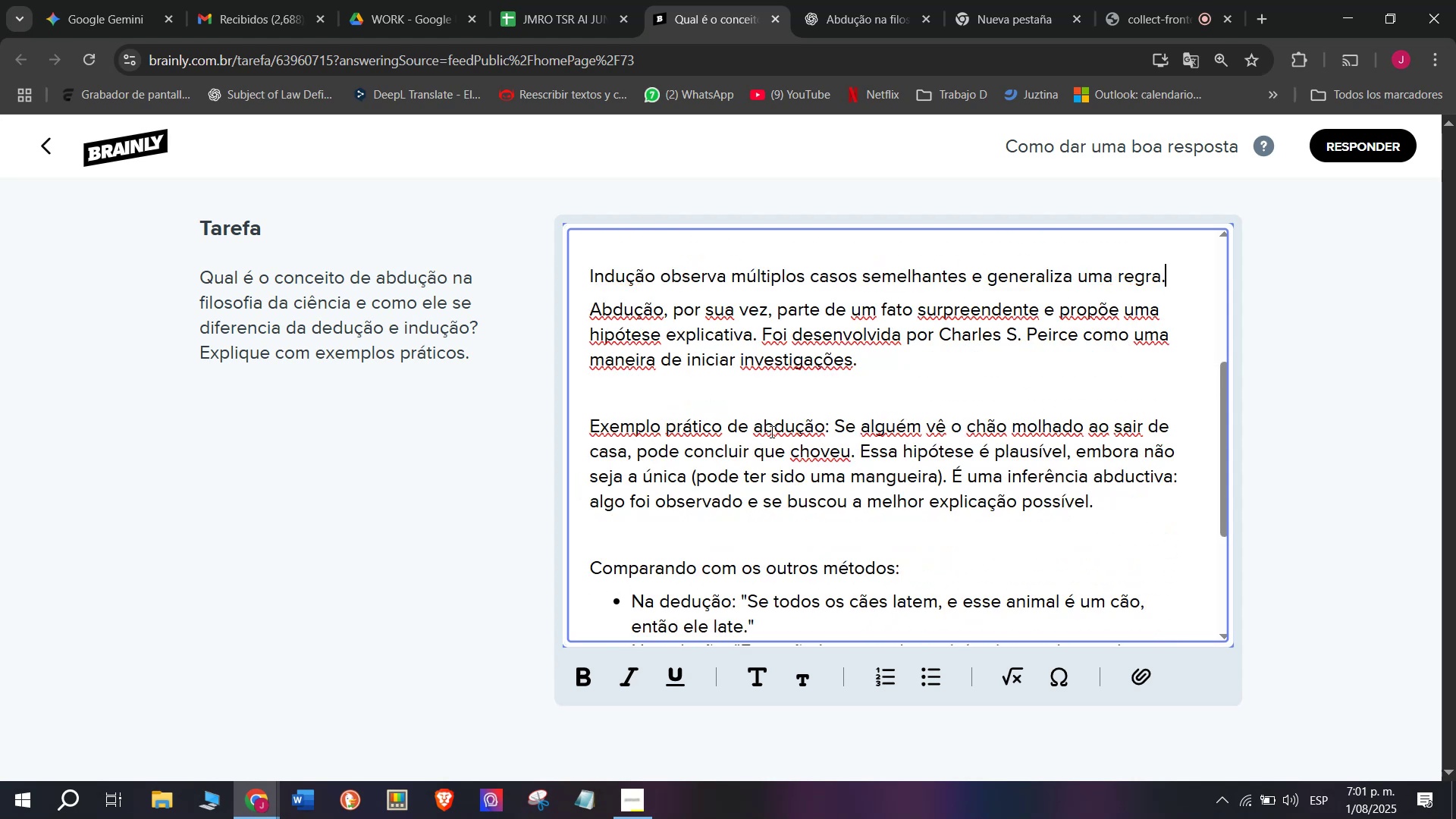 
scroll: coordinate [770, 431], scroll_direction: up, amount: 1.0
 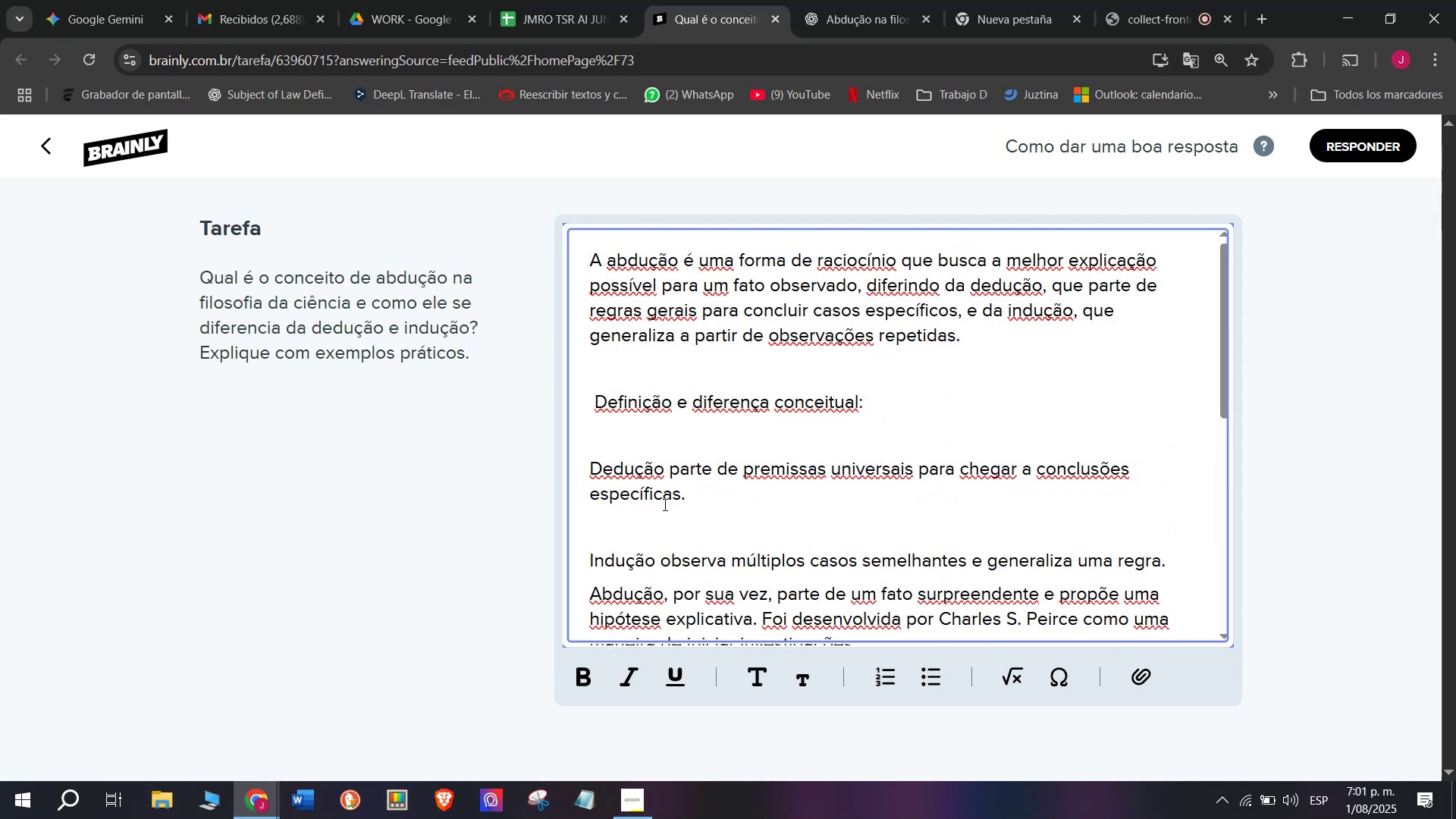 
left_click([654, 517])
 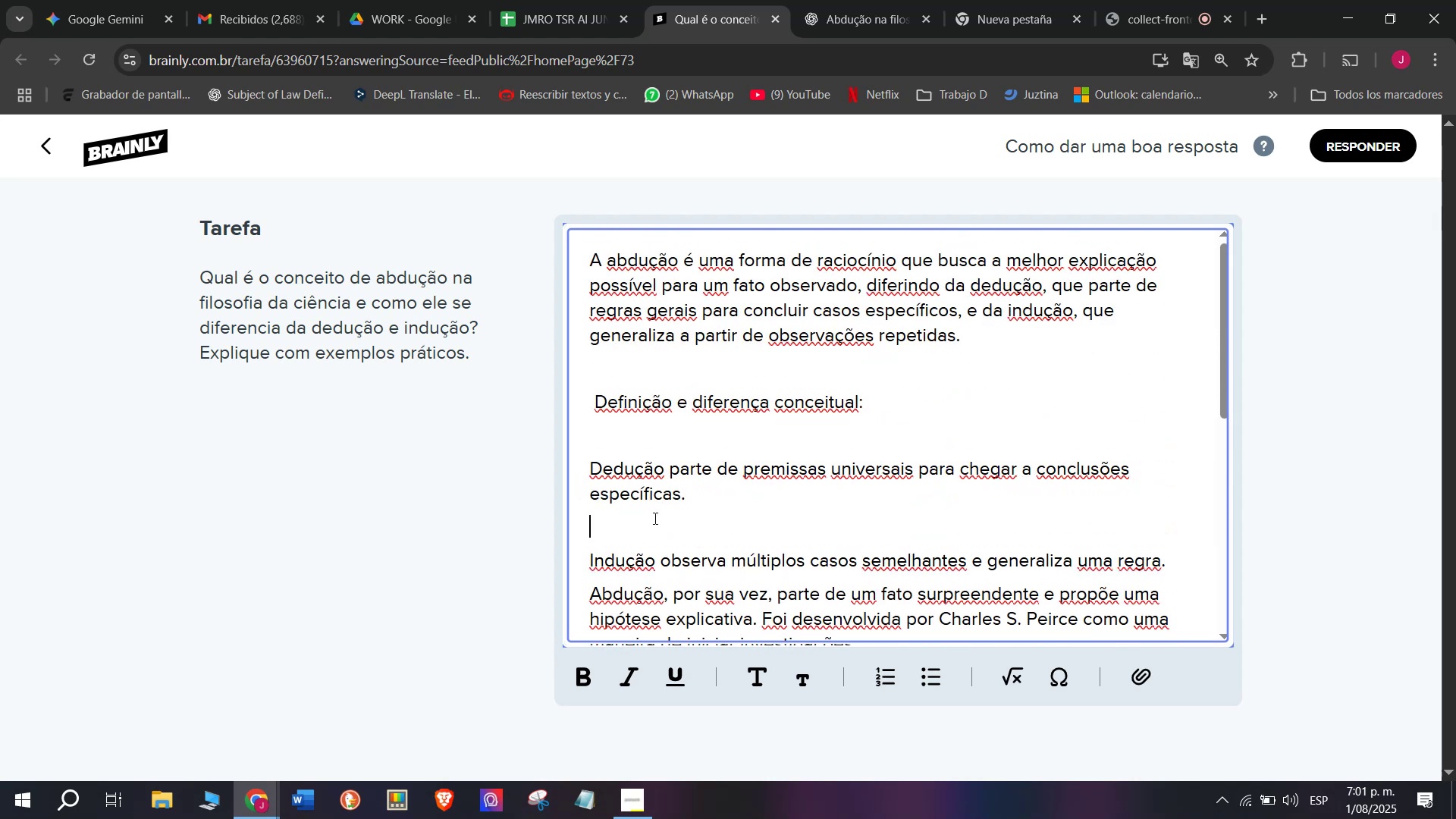 
key(Backspace)
 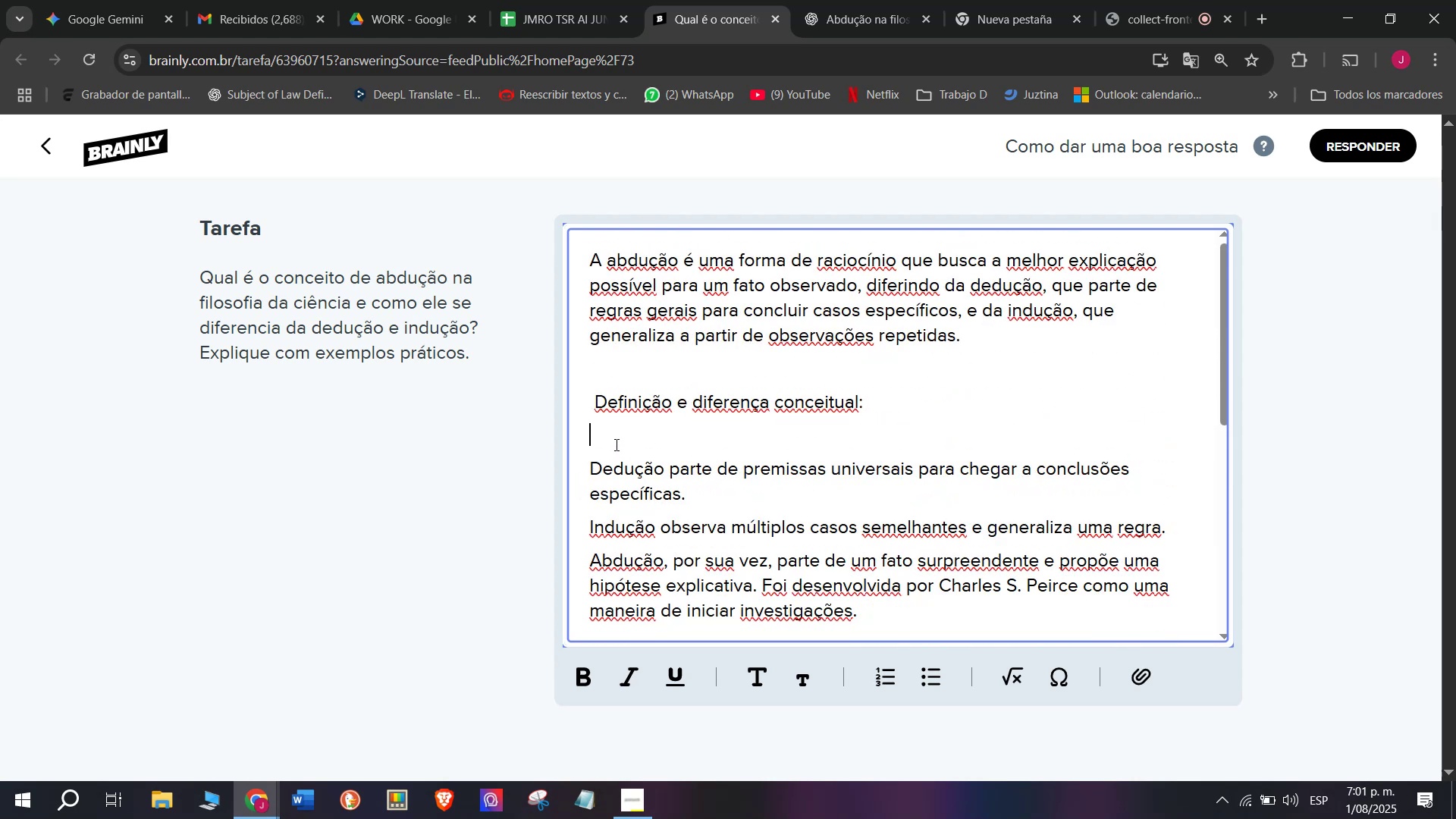 
key(Backspace)
 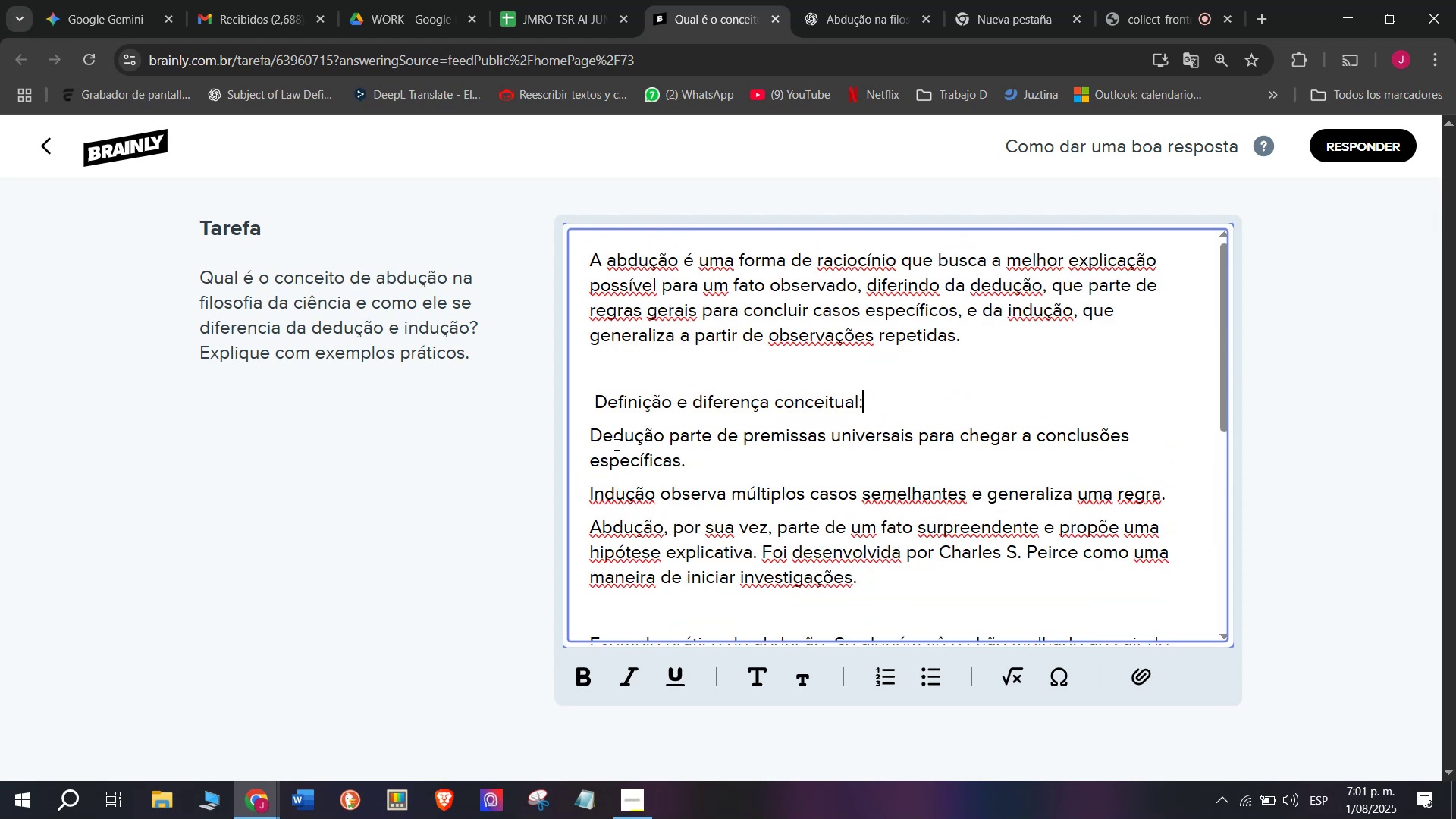 
left_click_drag(start_coordinate=[615, 444], to_coordinate=[629, 534])
 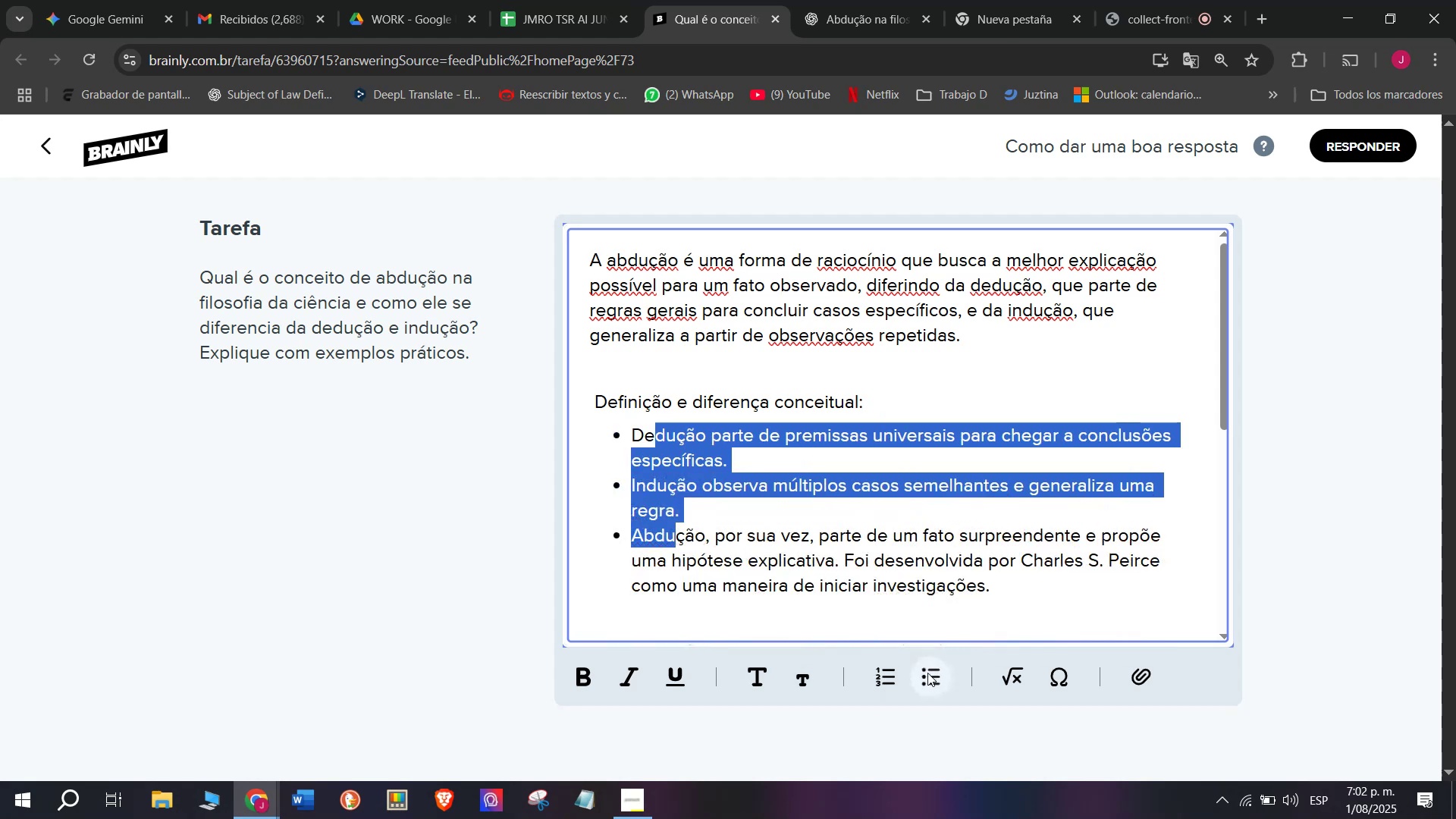 
scroll: coordinate [755, 553], scroll_direction: up, amount: 1.0
 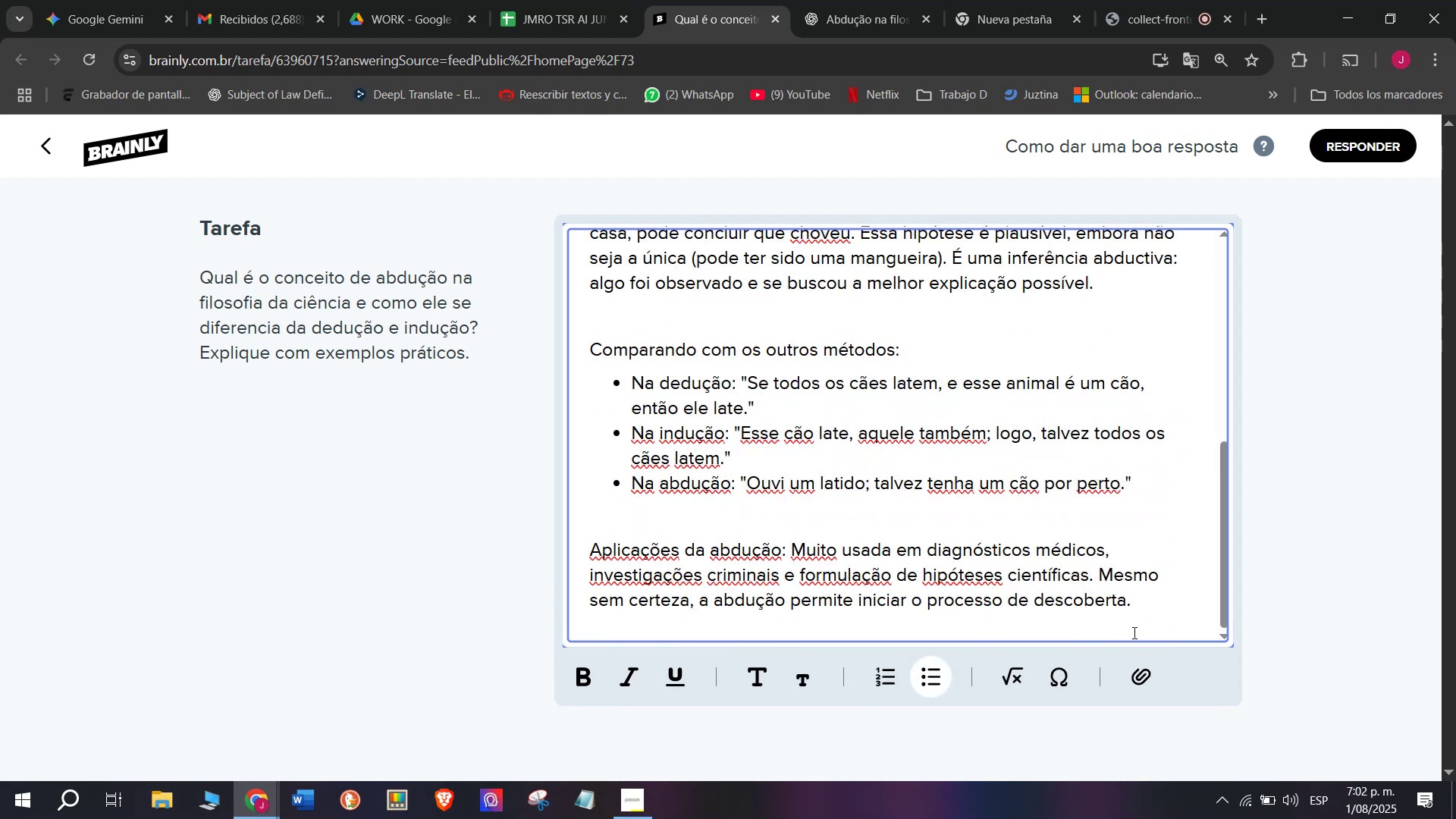 
left_click_drag(start_coordinate=[1156, 601], to_coordinate=[443, 34])
 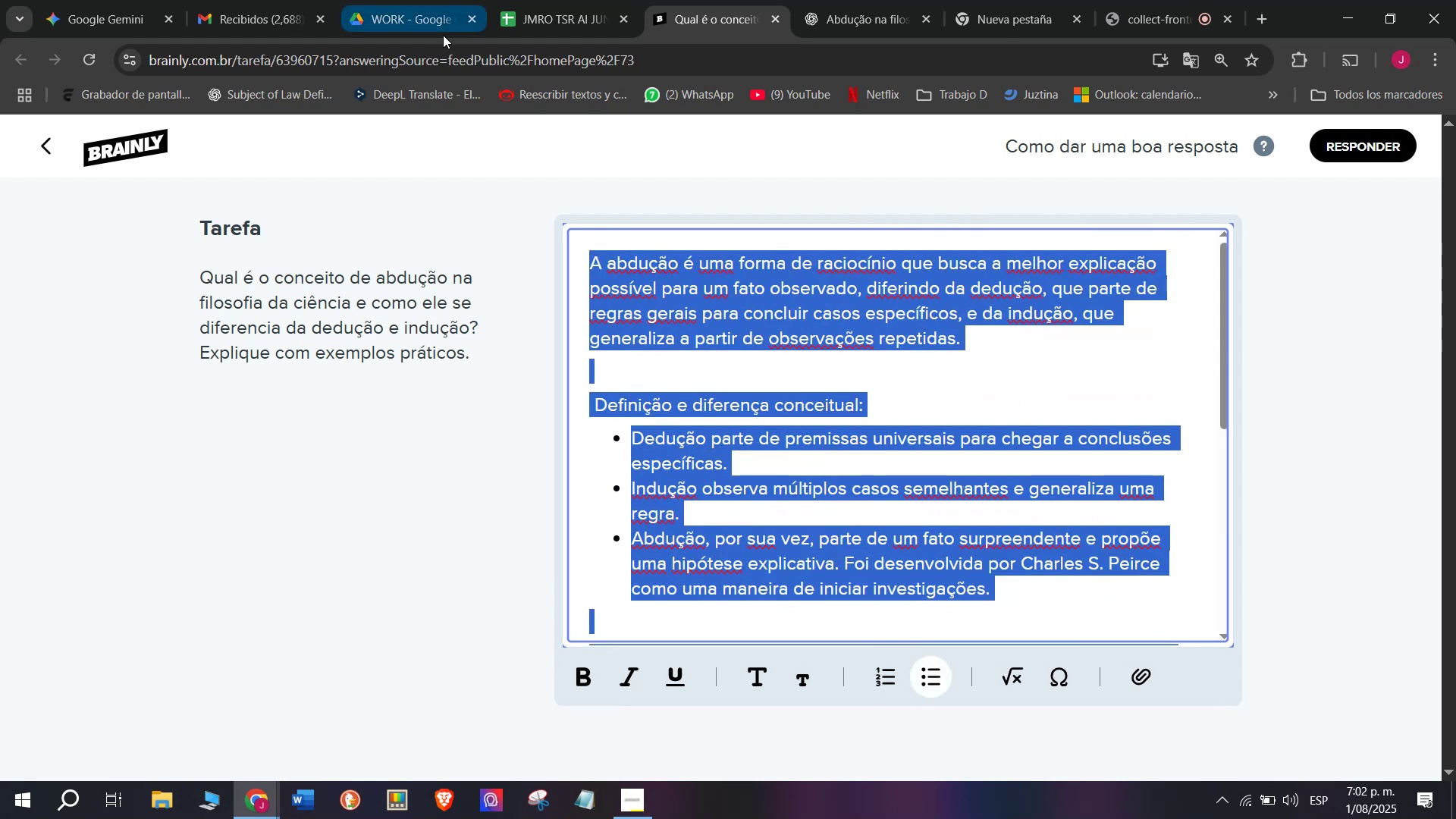 
key(Control+ControlLeft)
 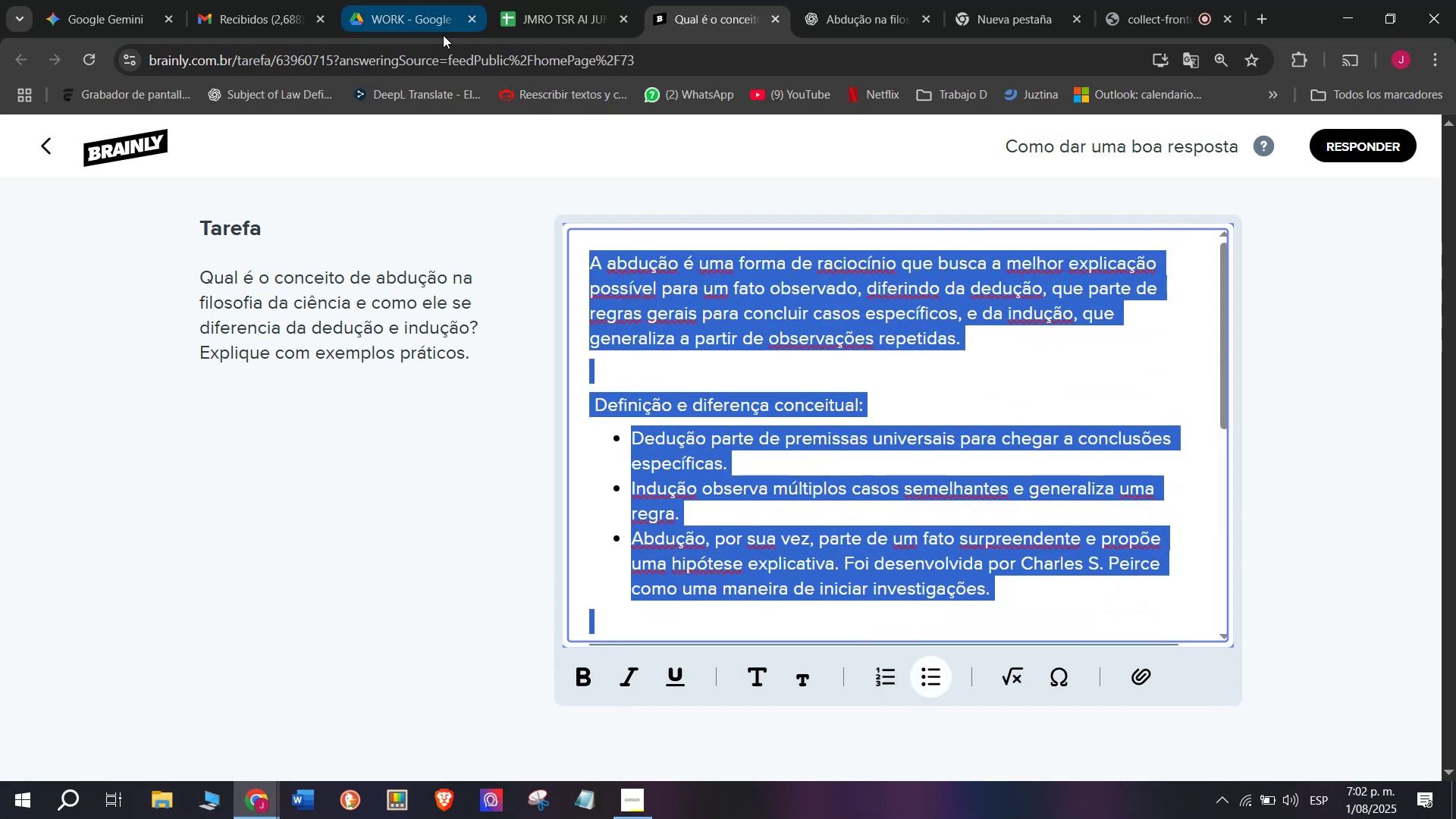 
key(Control+C)
 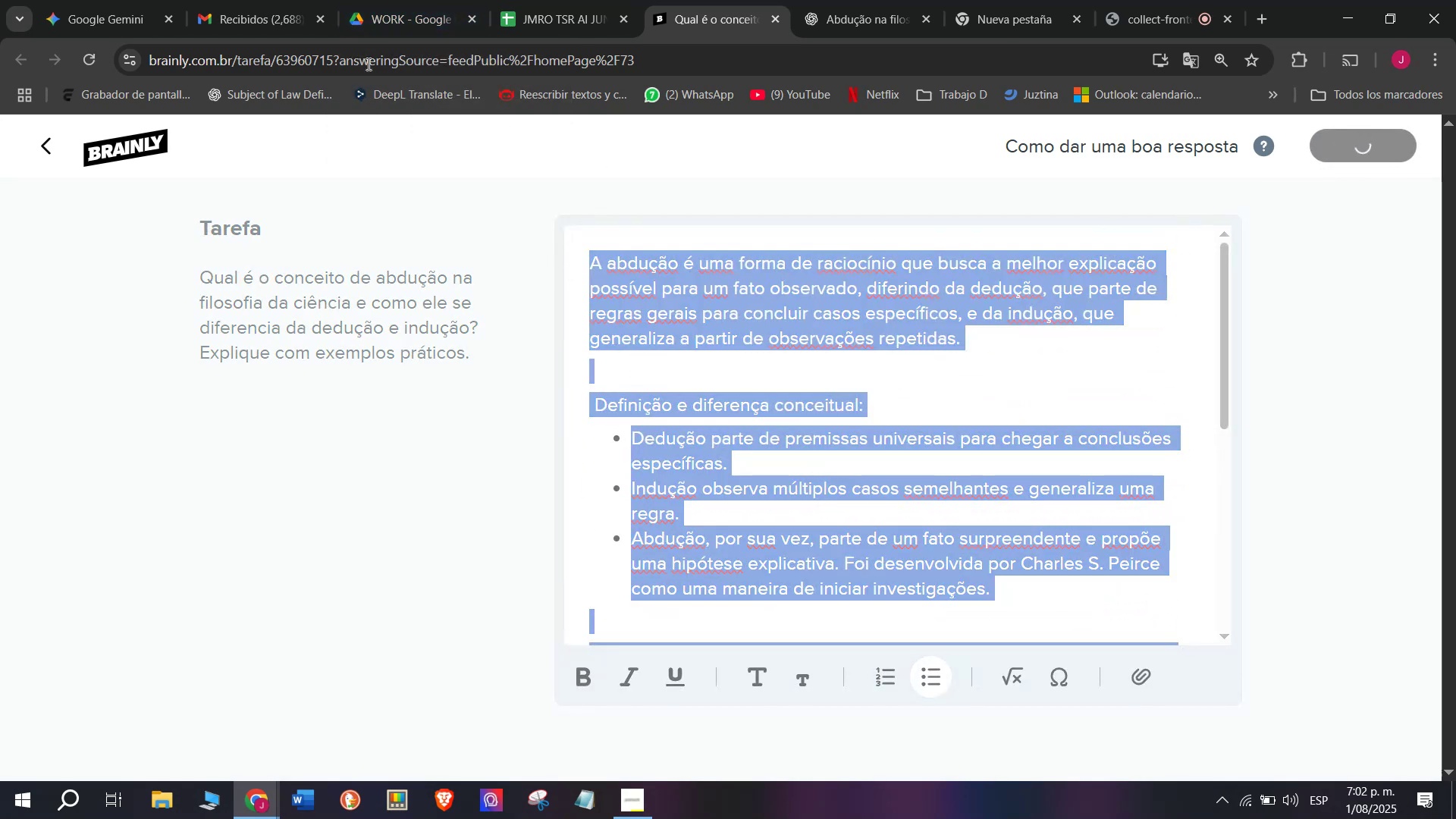 
left_click([602, 0])
 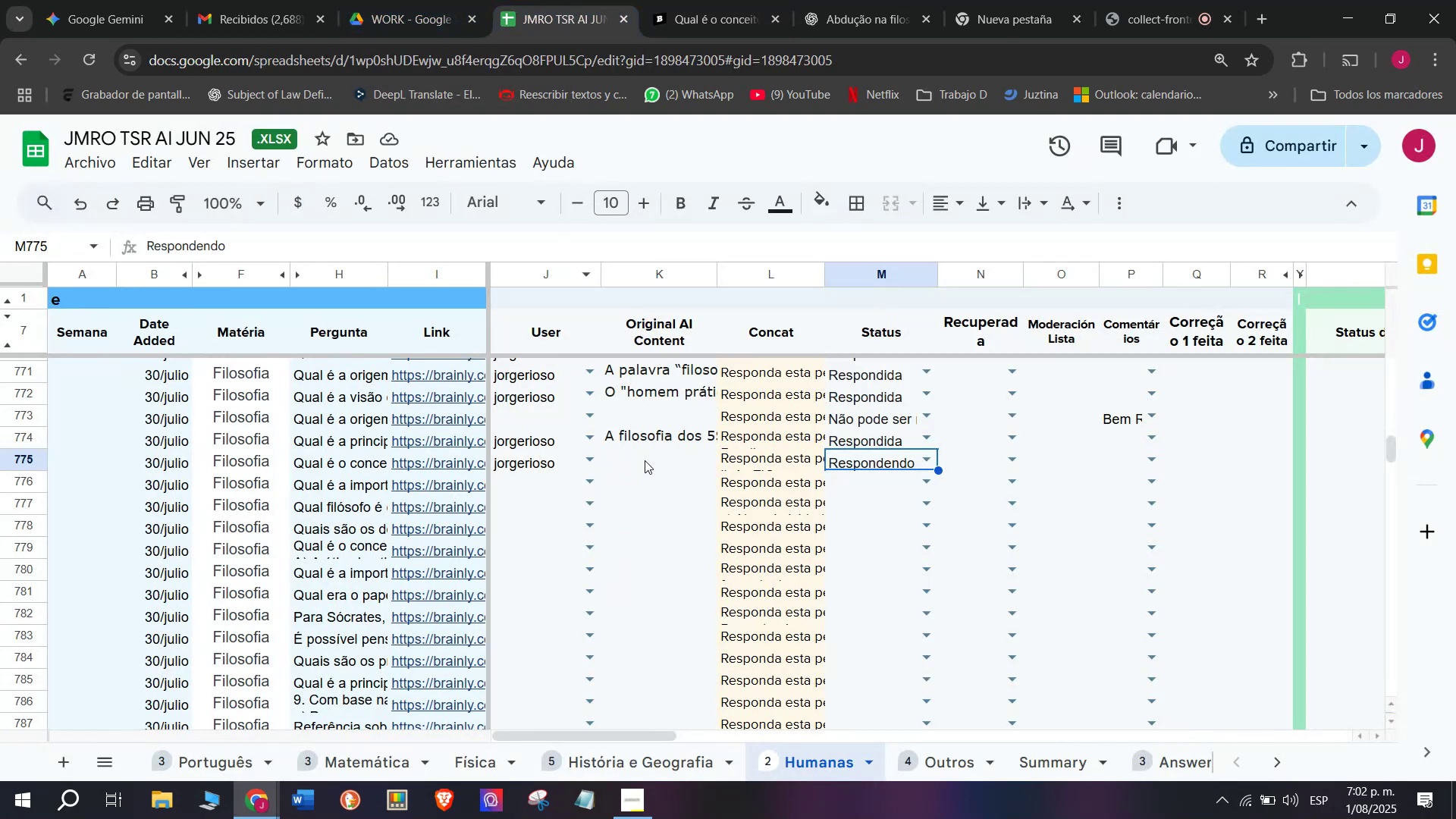 
double_click([645, 457])
 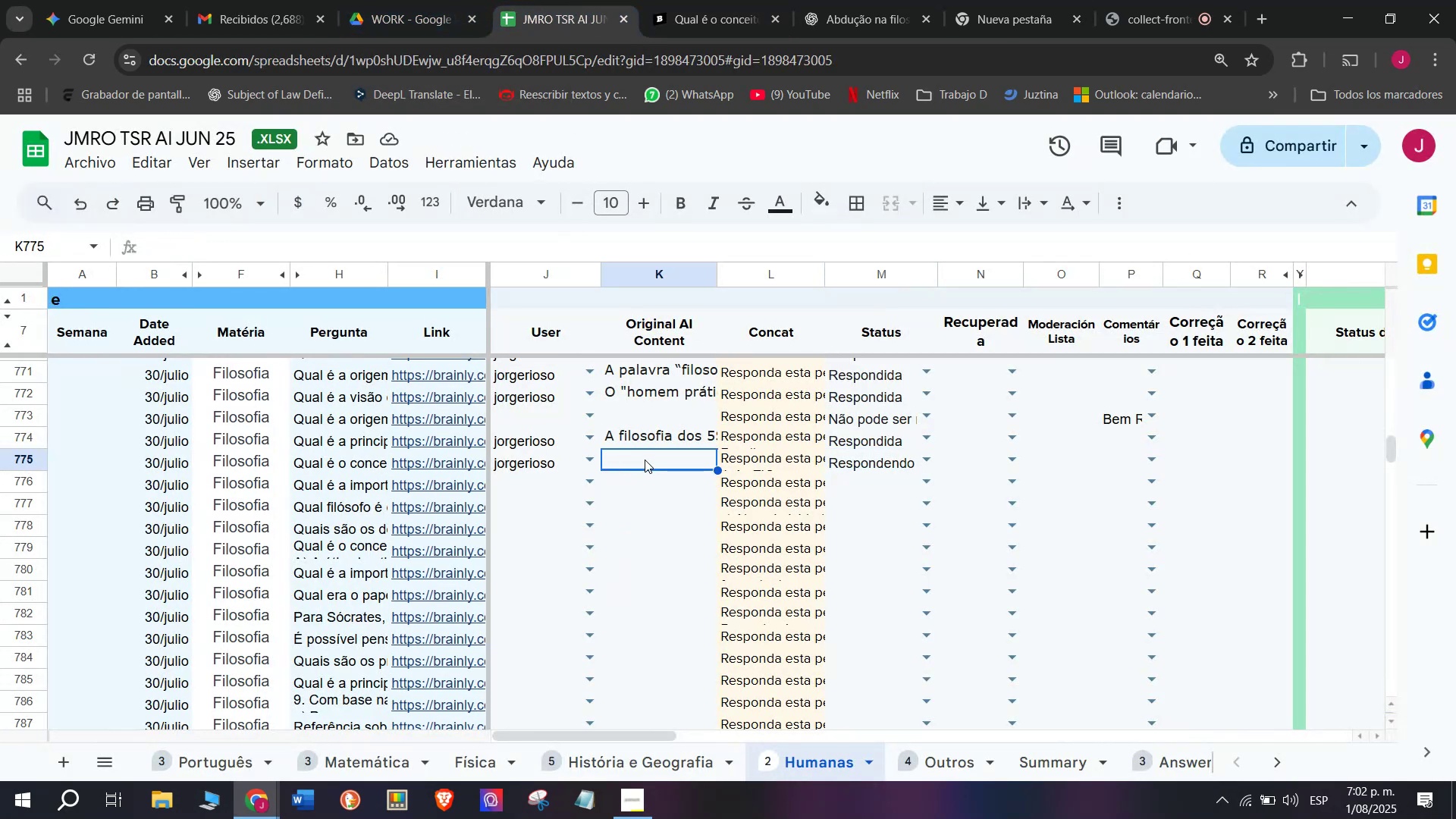 
double_click([645, 460])
 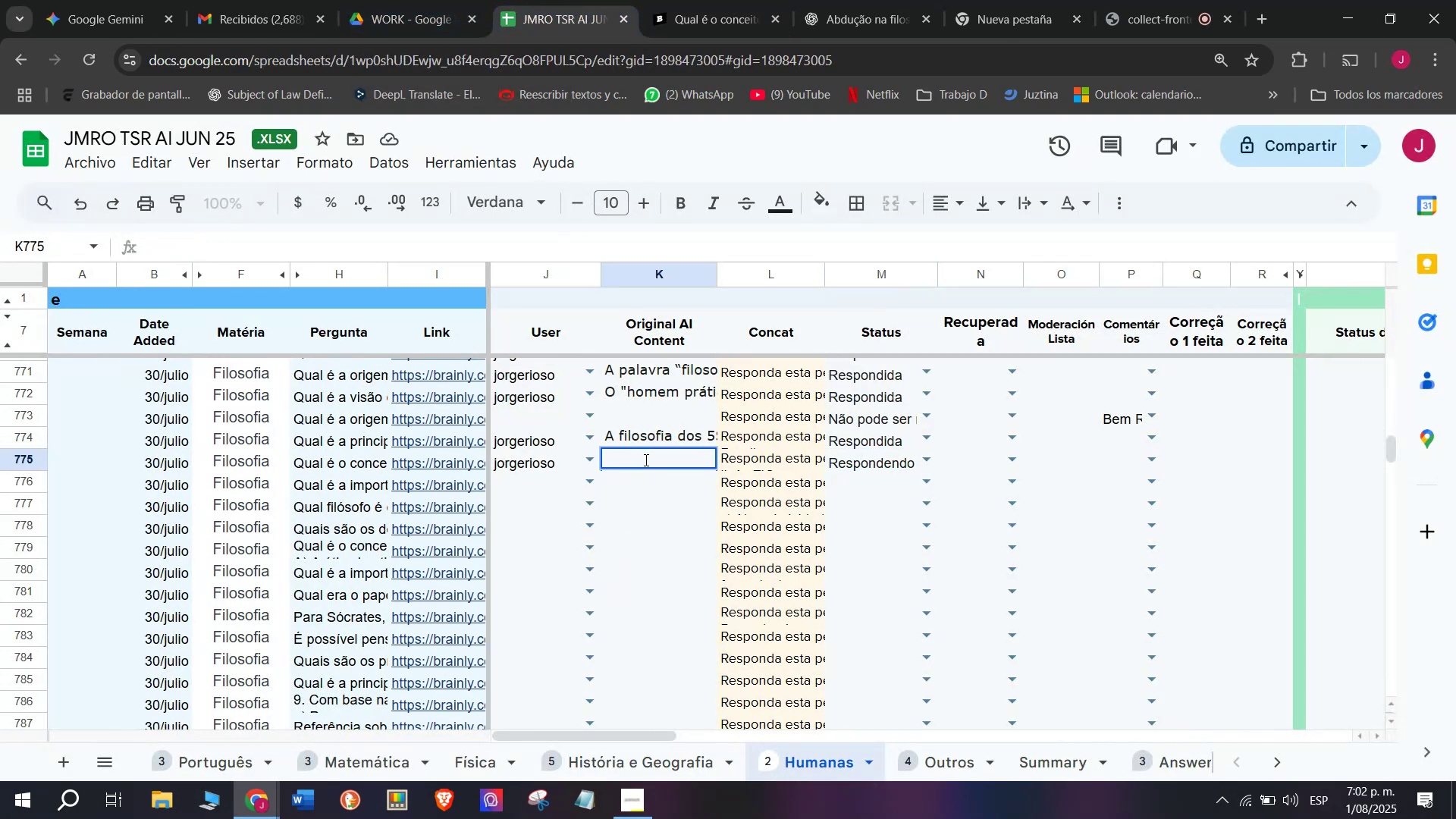 
key(Control+V)
 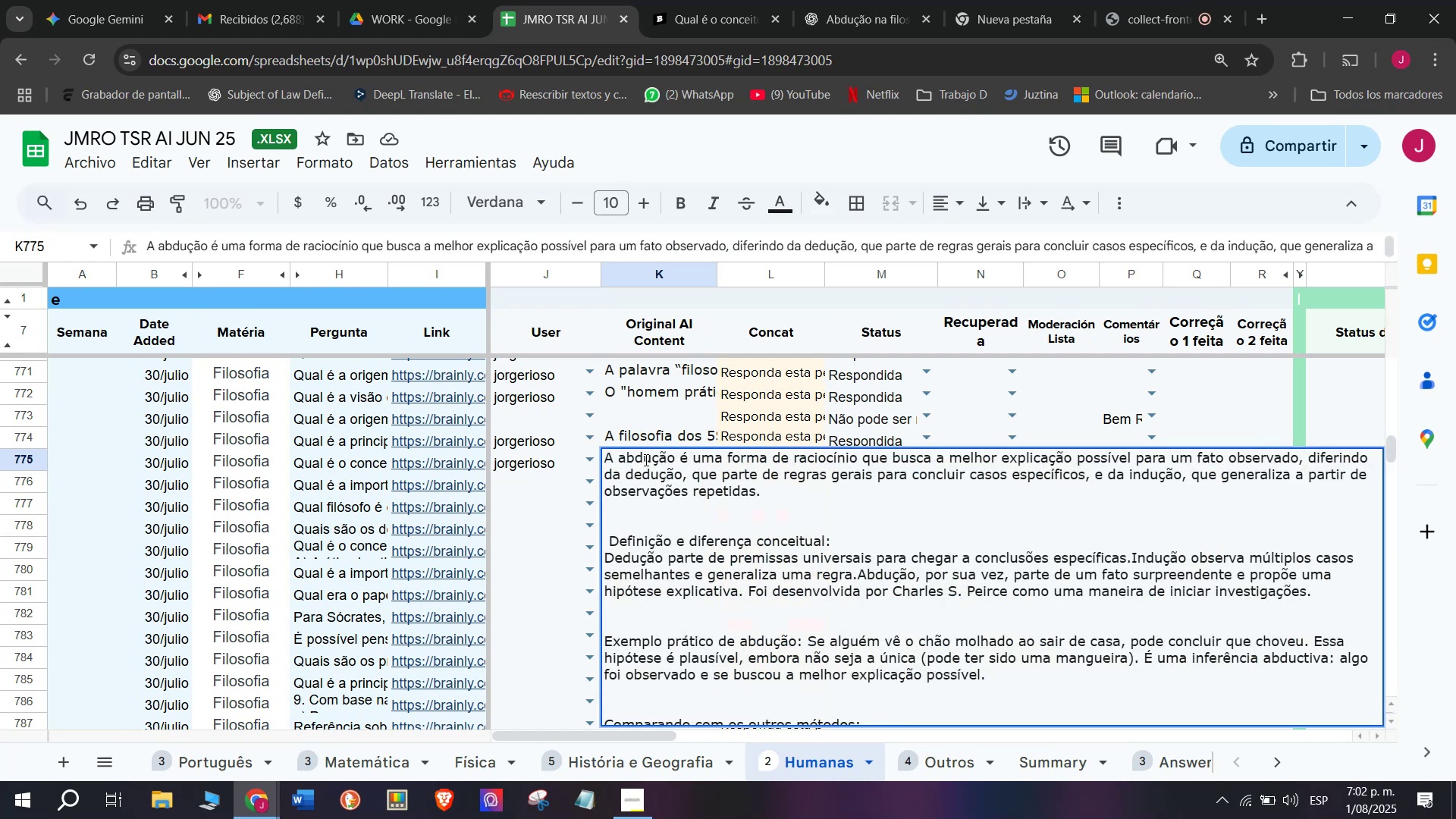 
key(Enter)
 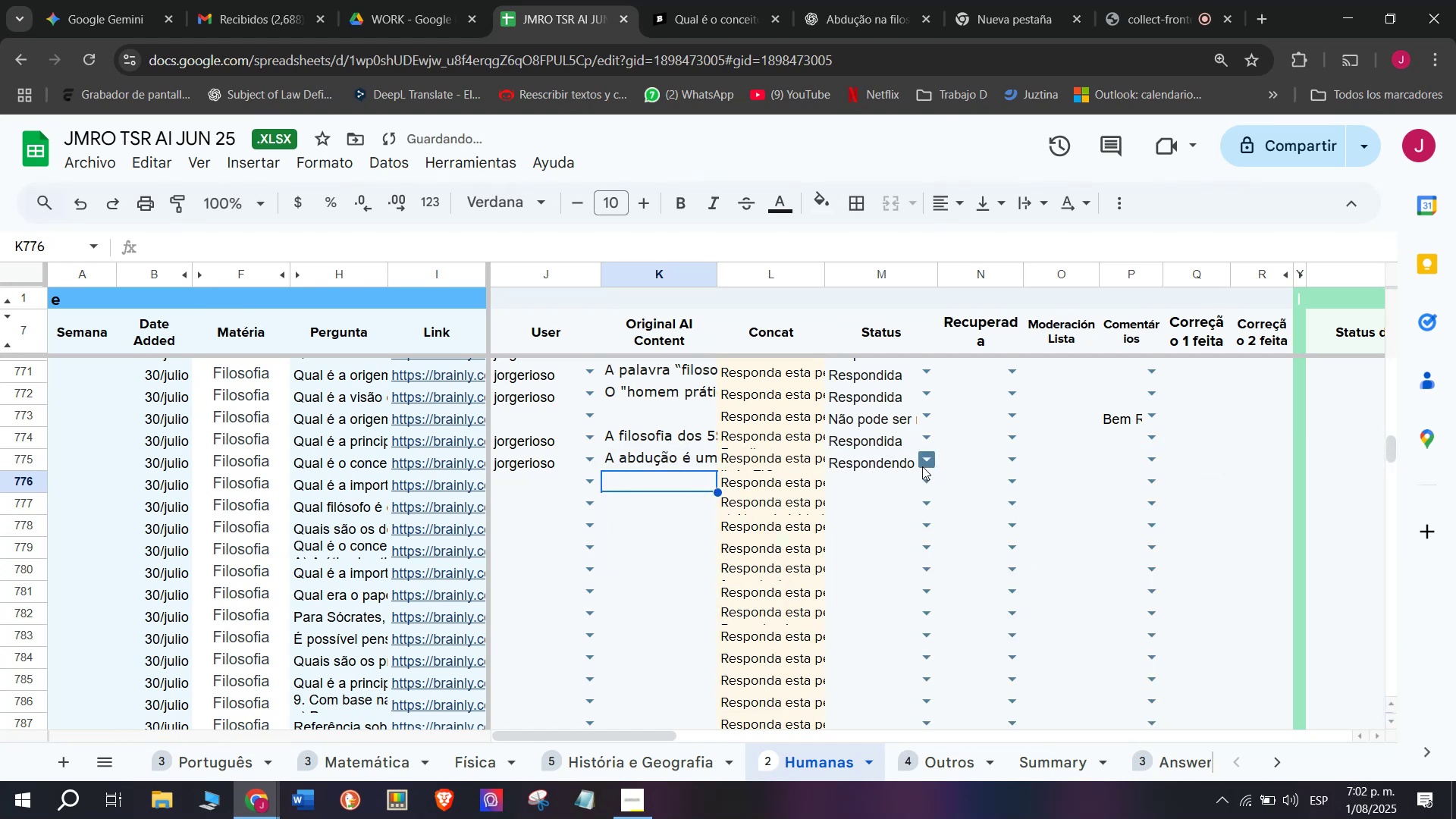 
left_click([896, 519])
 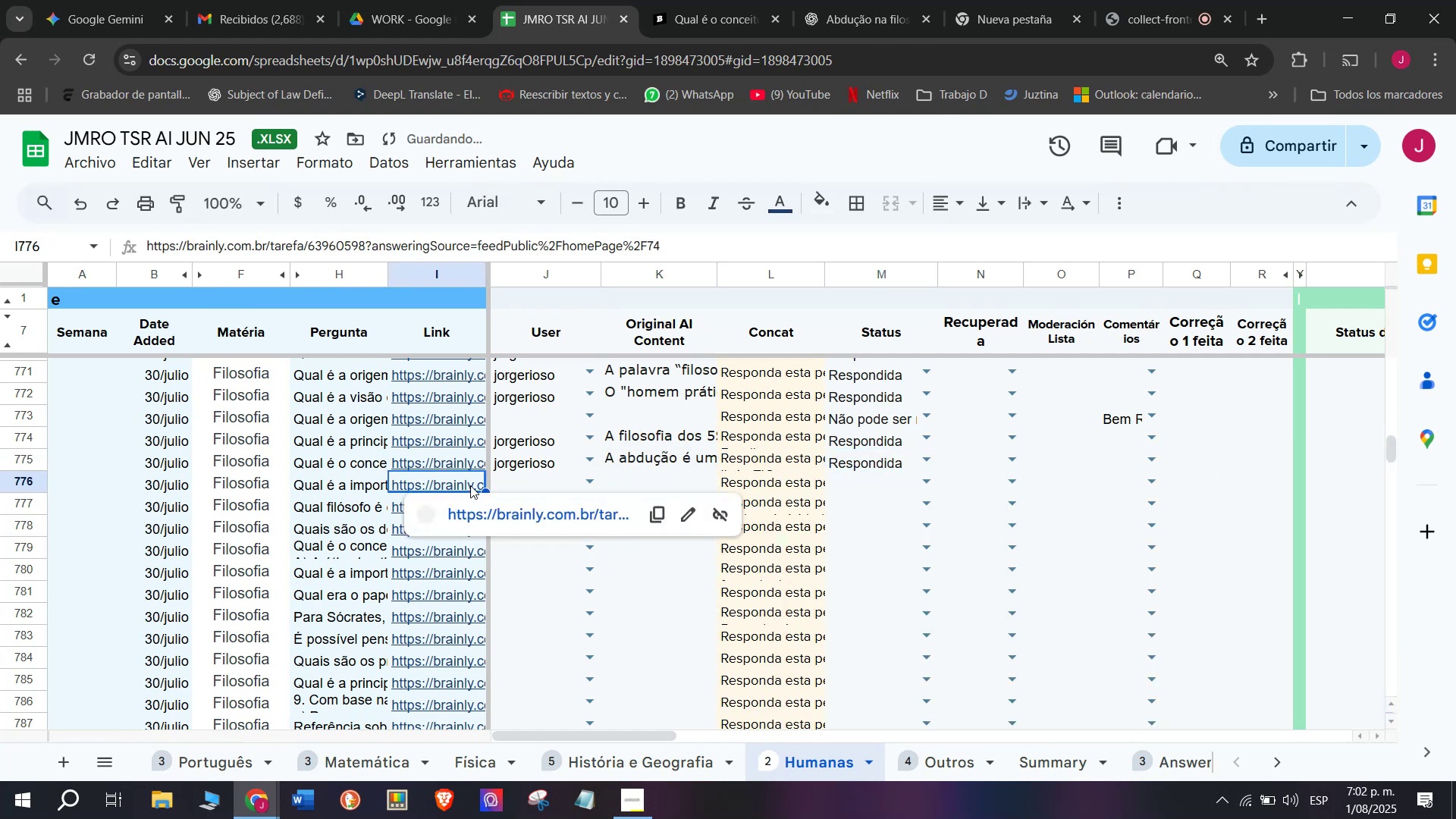 
left_click([474, 509])
 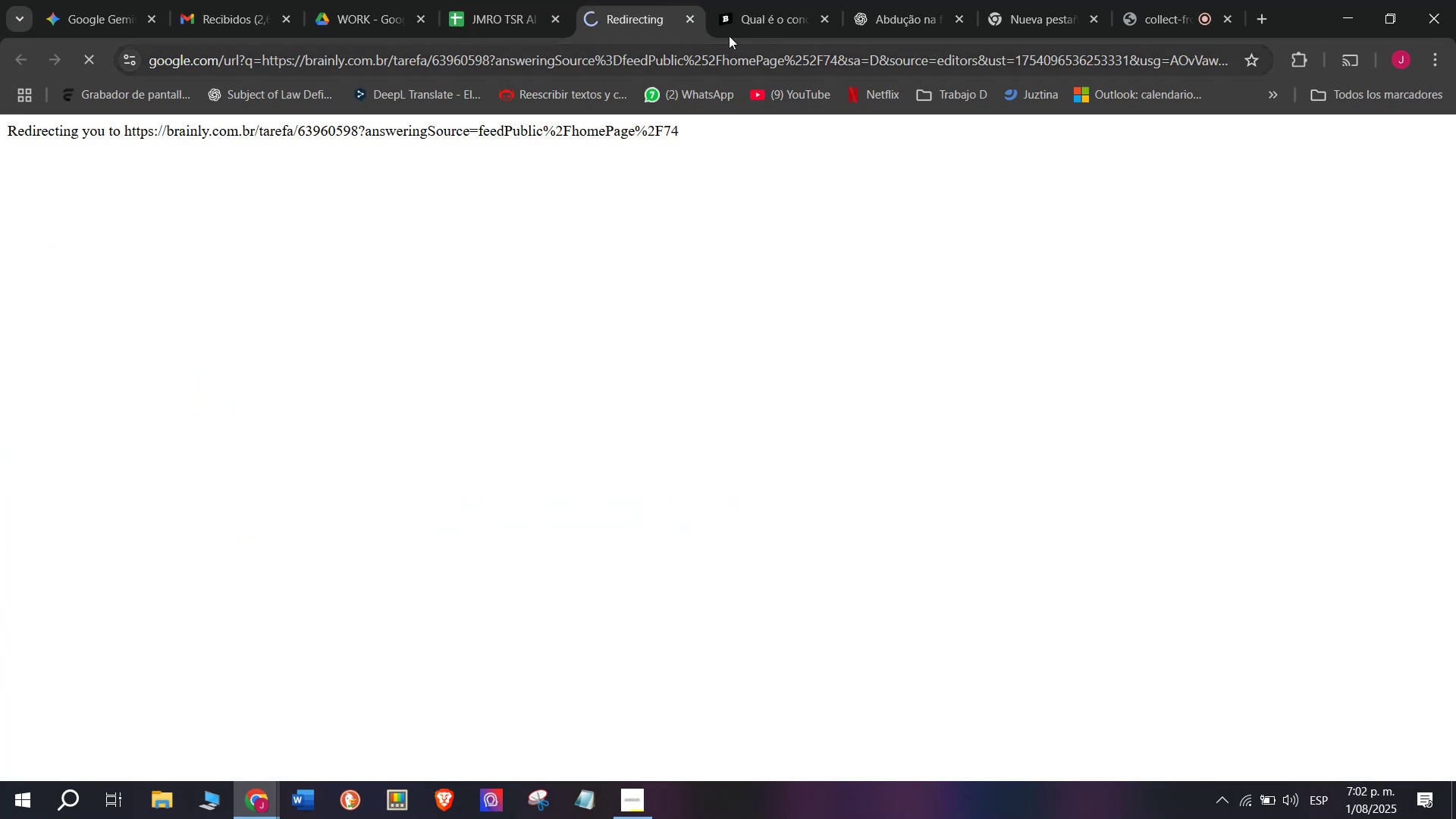 
left_click([767, 0])
 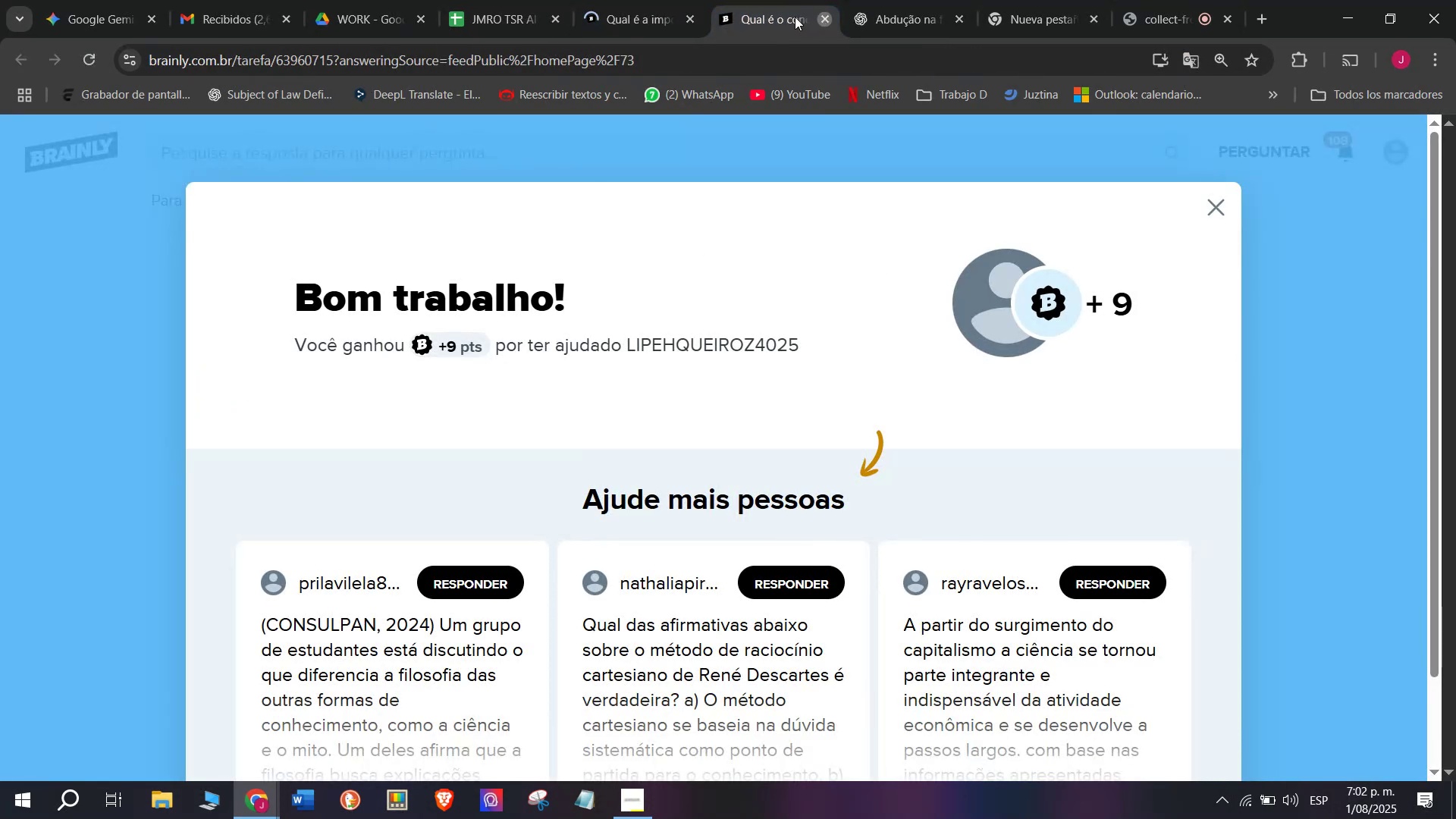 
double_click([620, 0])
 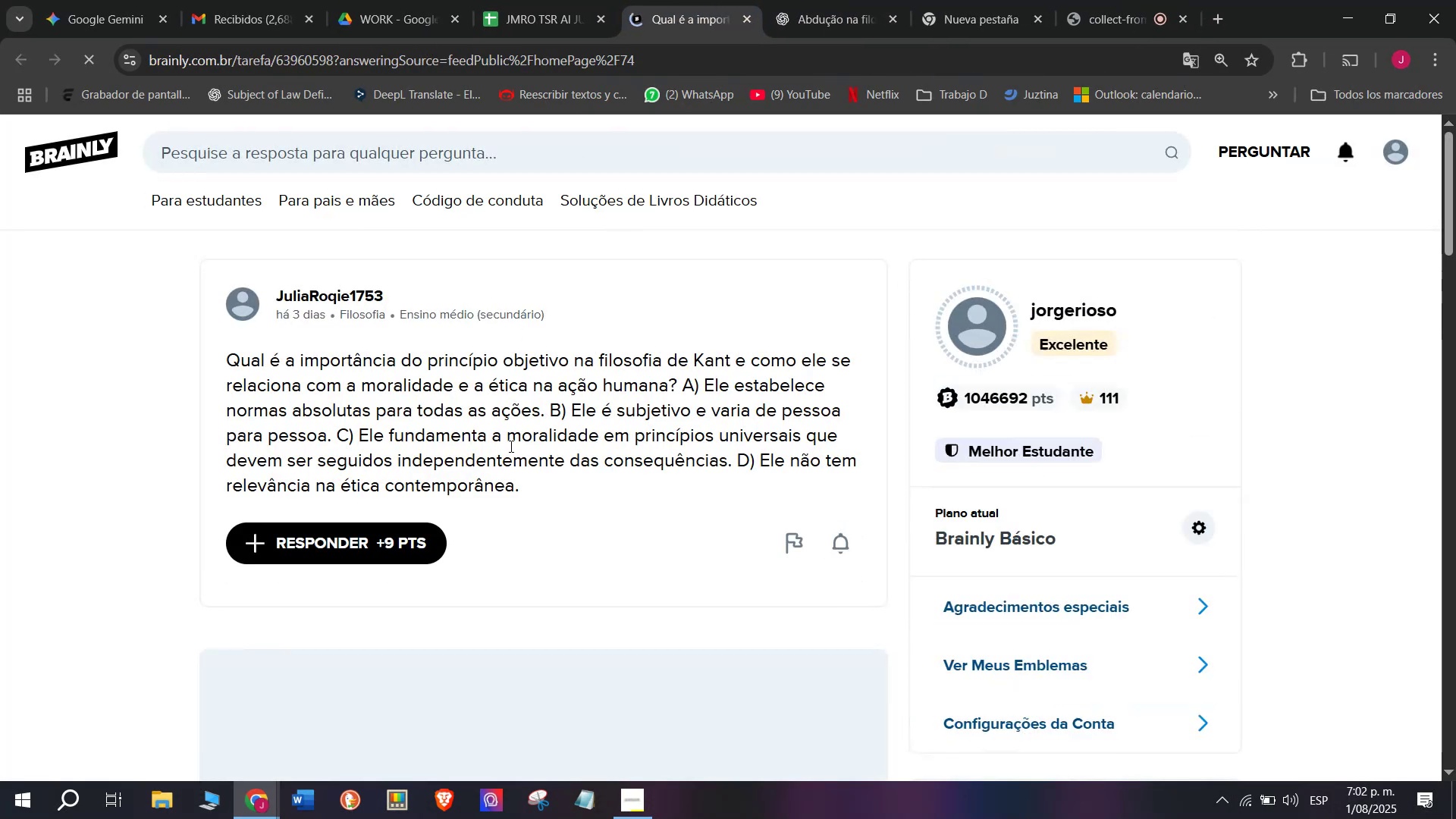 
left_click_drag(start_coordinate=[525, 482], to_coordinate=[217, 367])
 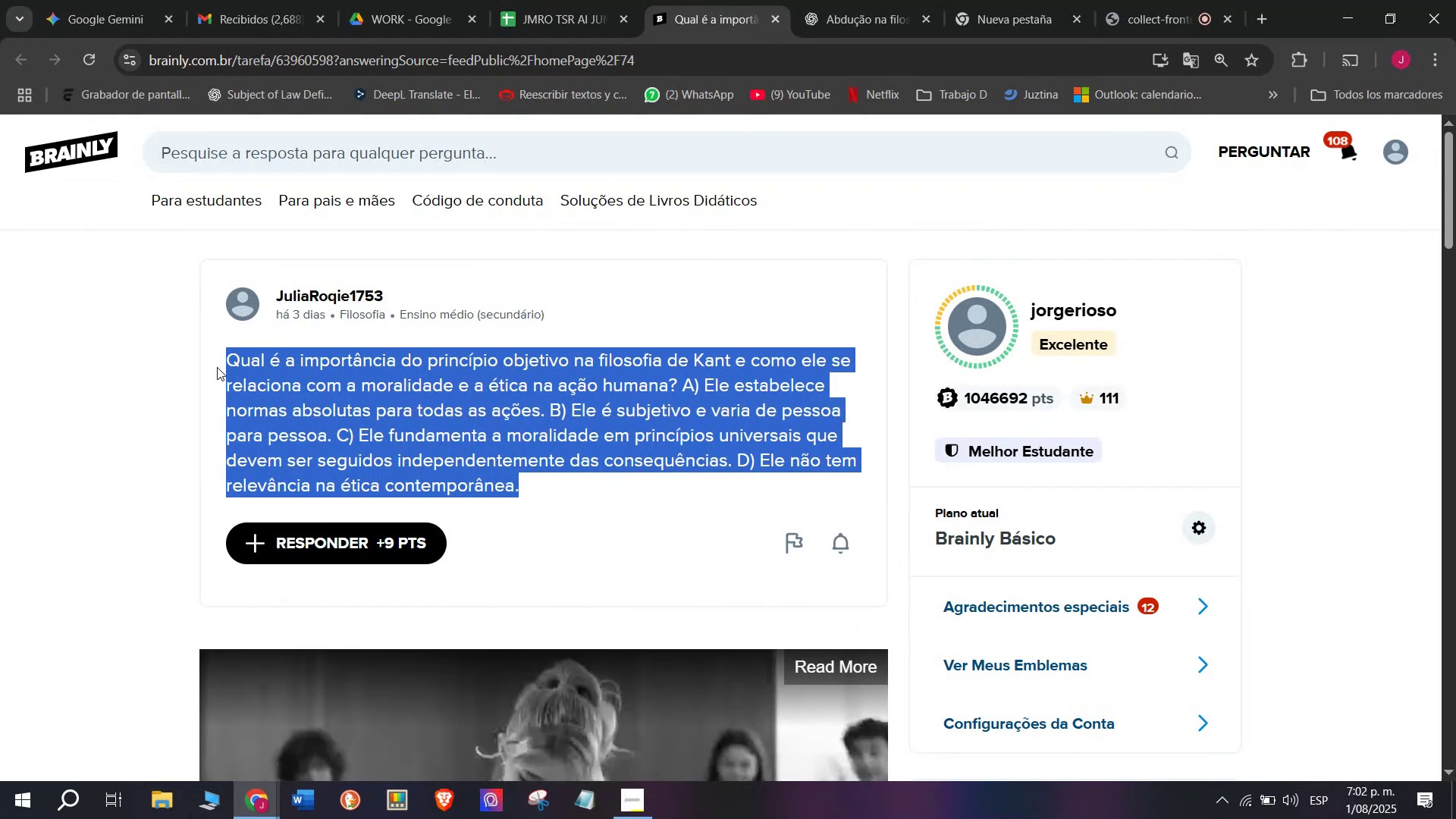 
key(Control+C)
 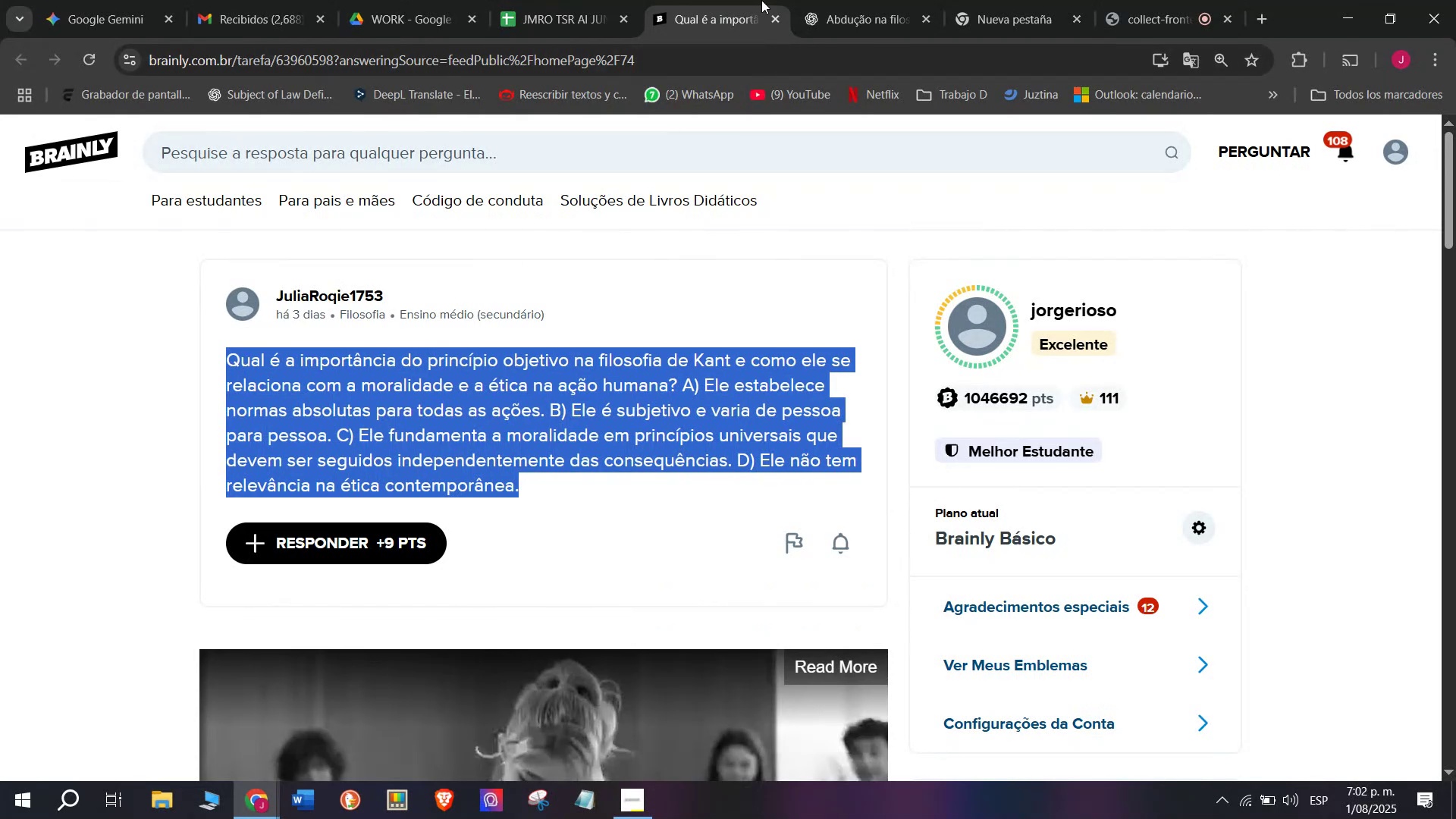 
left_click([832, 0])
 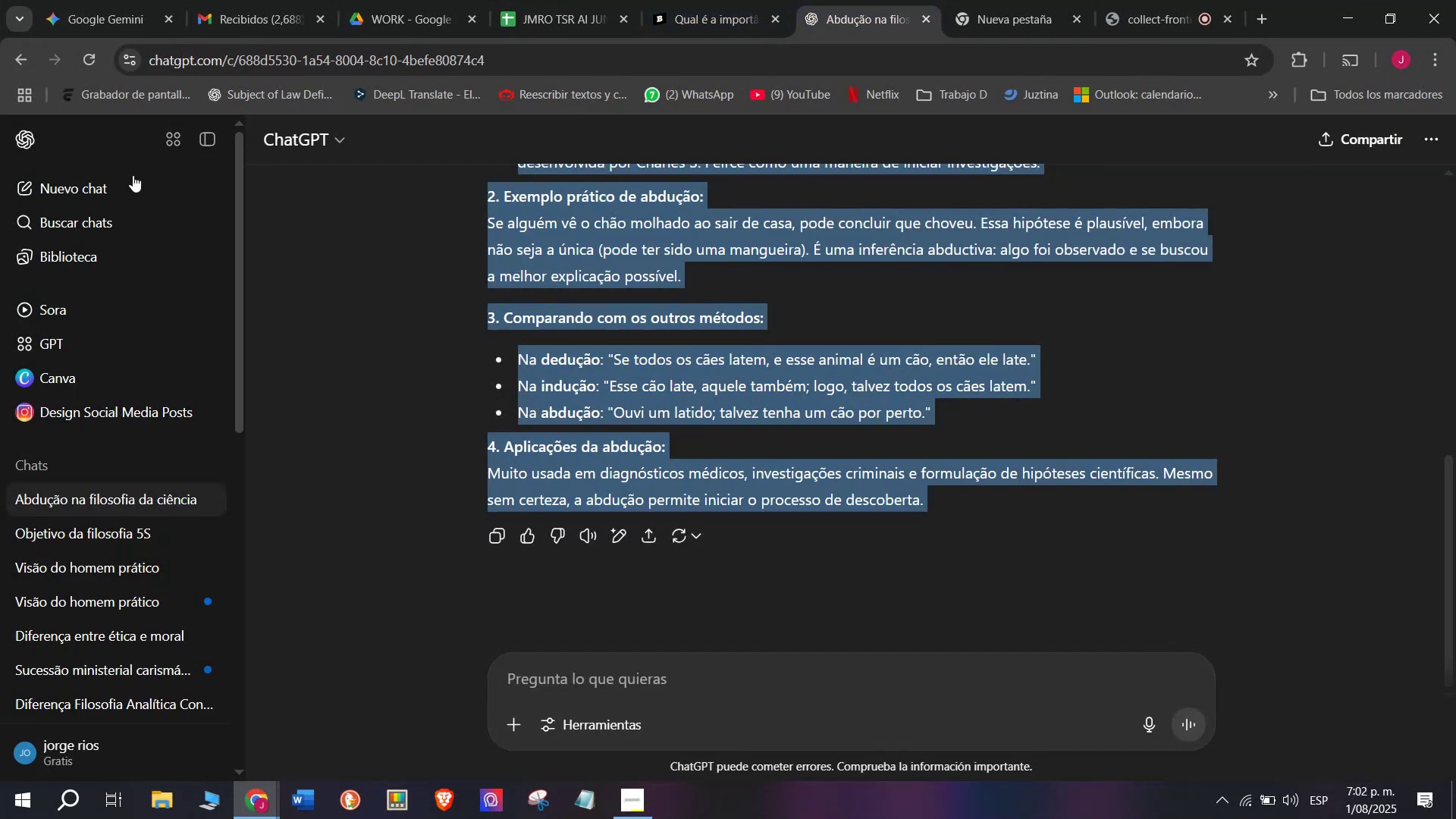 
left_click([93, 179])
 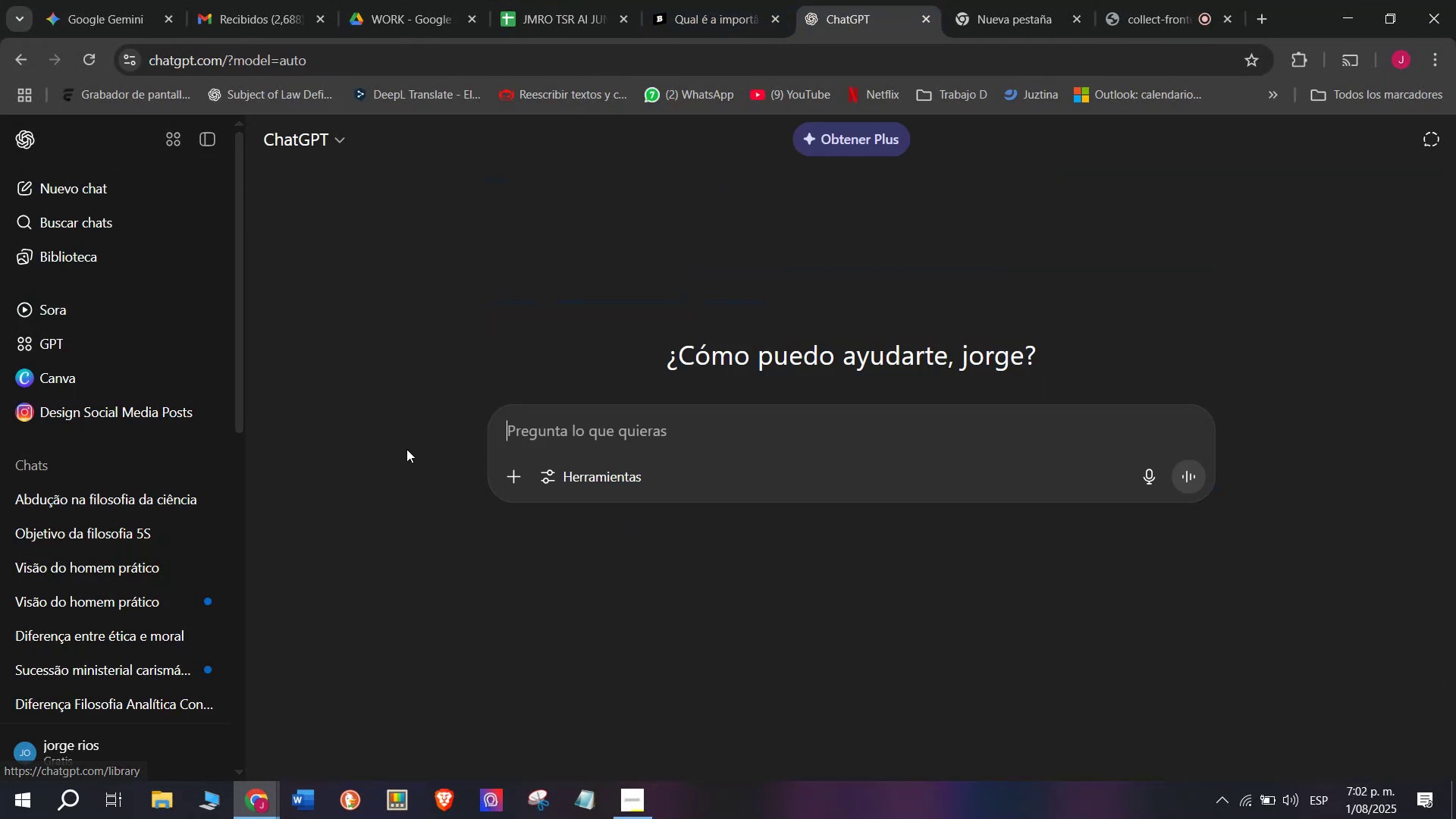 
key(Meta+V)
 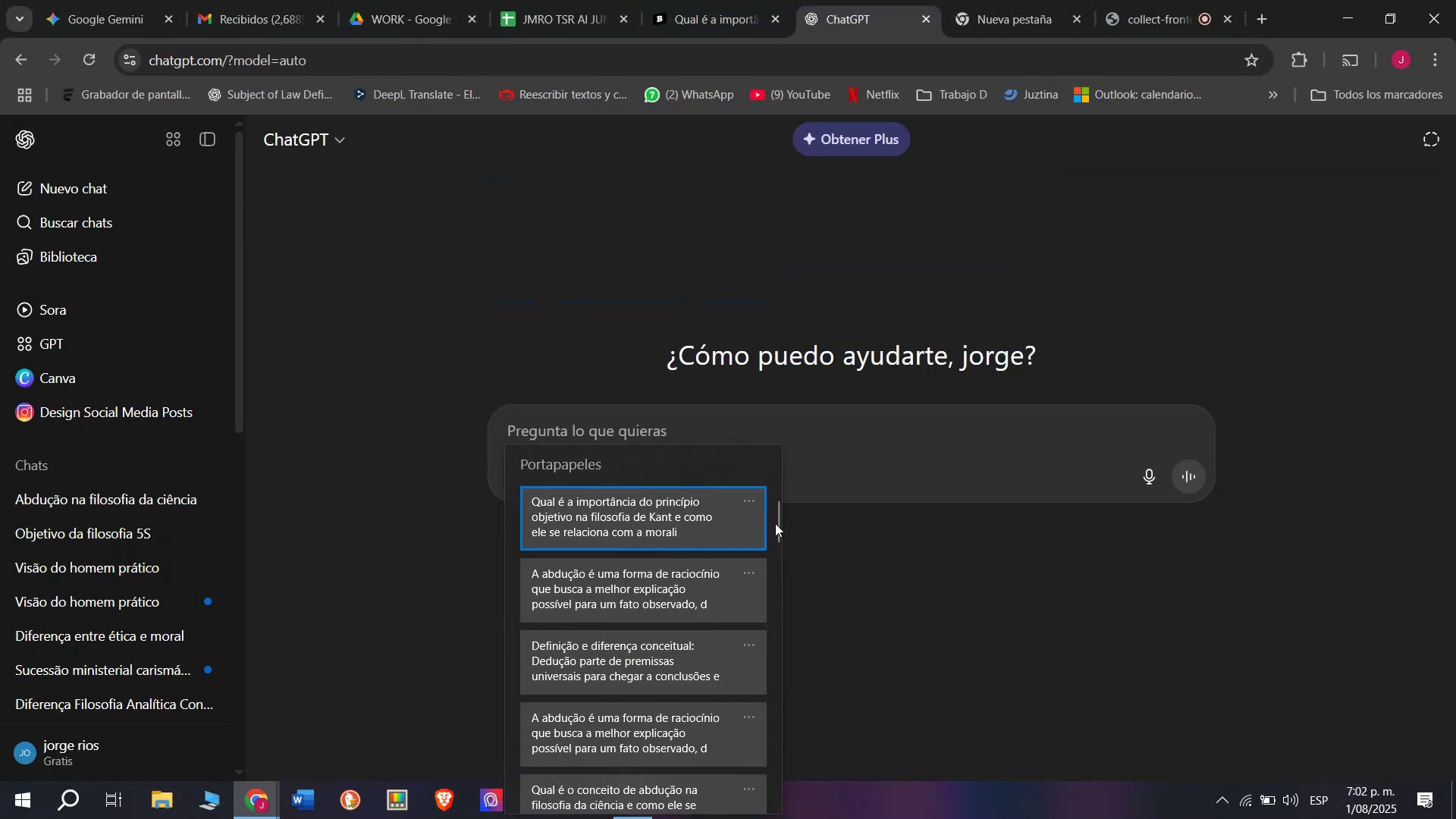 
left_click_drag(start_coordinate=[774, 522], to_coordinate=[792, 818])
 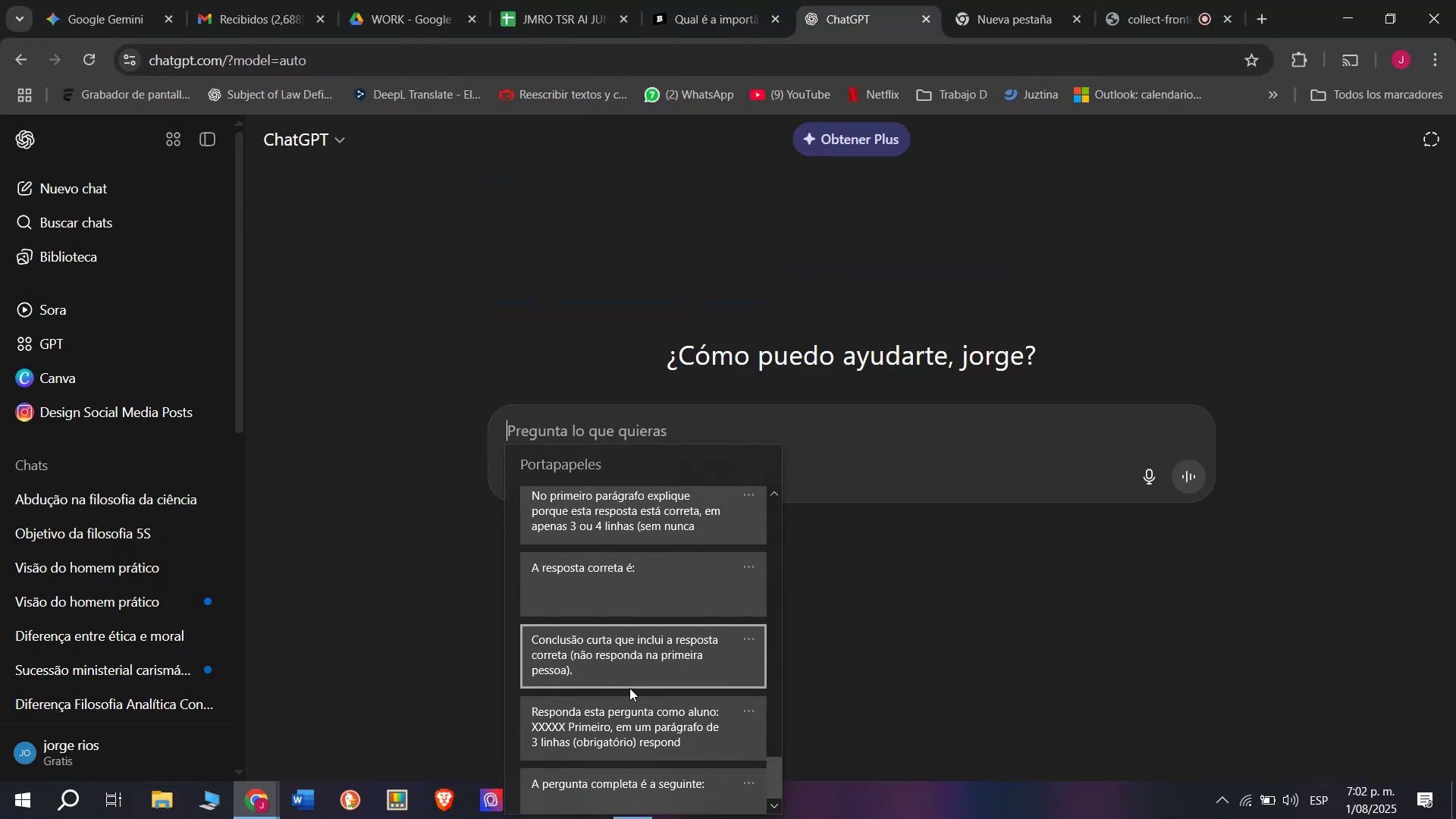 
key(Control+ControlLeft)
 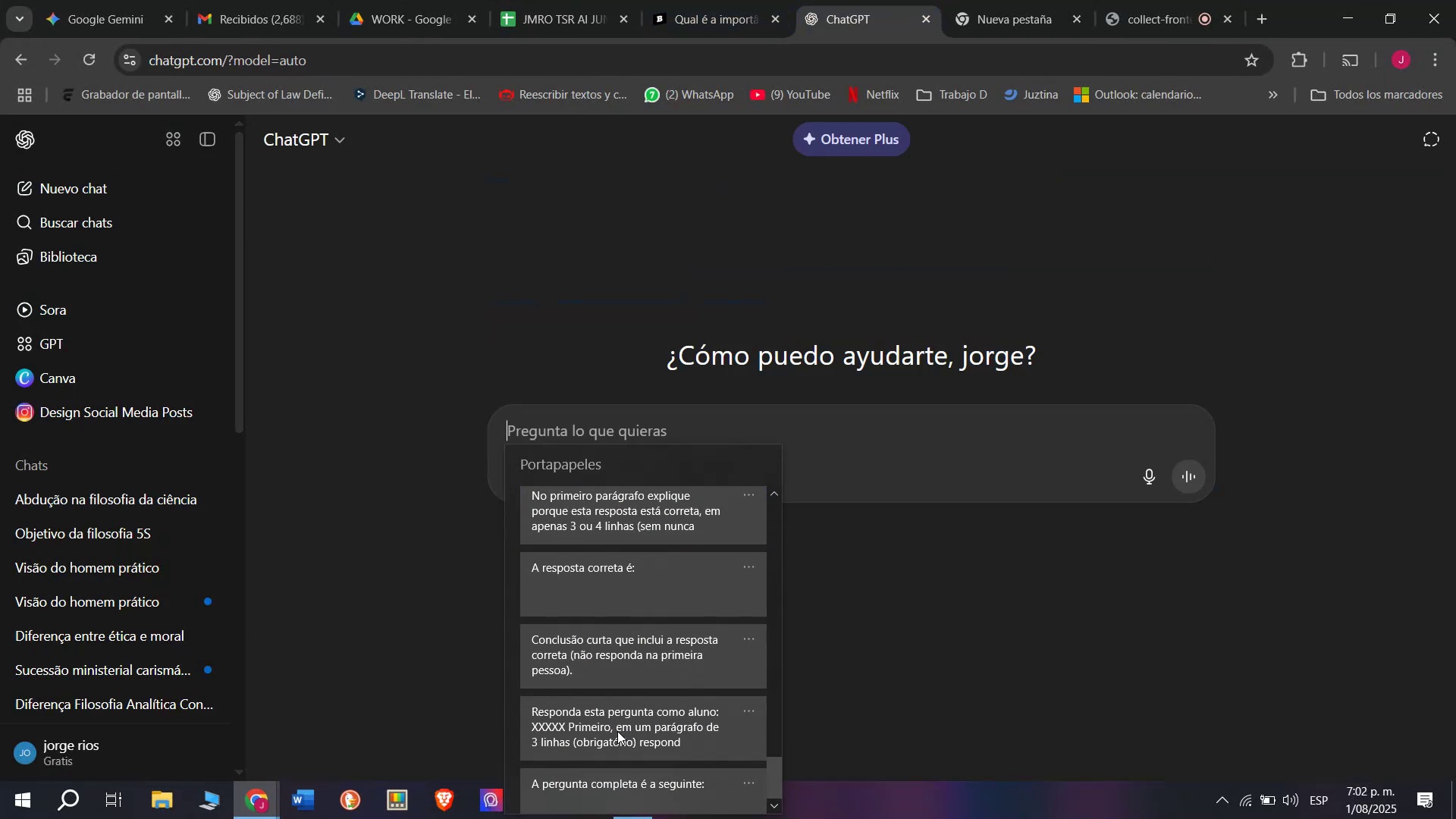 
key(Control+V)
 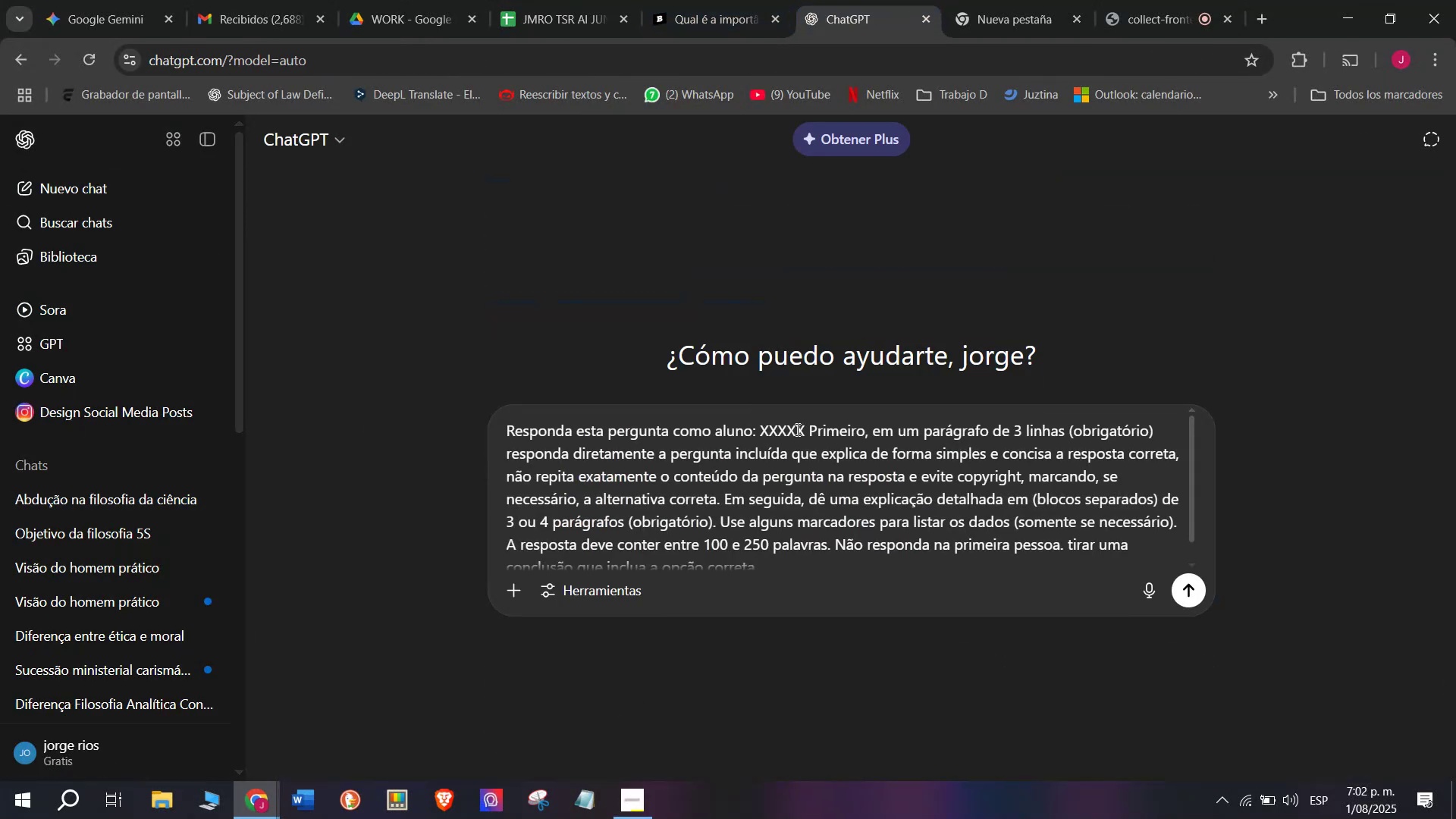 
left_click_drag(start_coordinate=[806, 423], to_coordinate=[758, 425])
 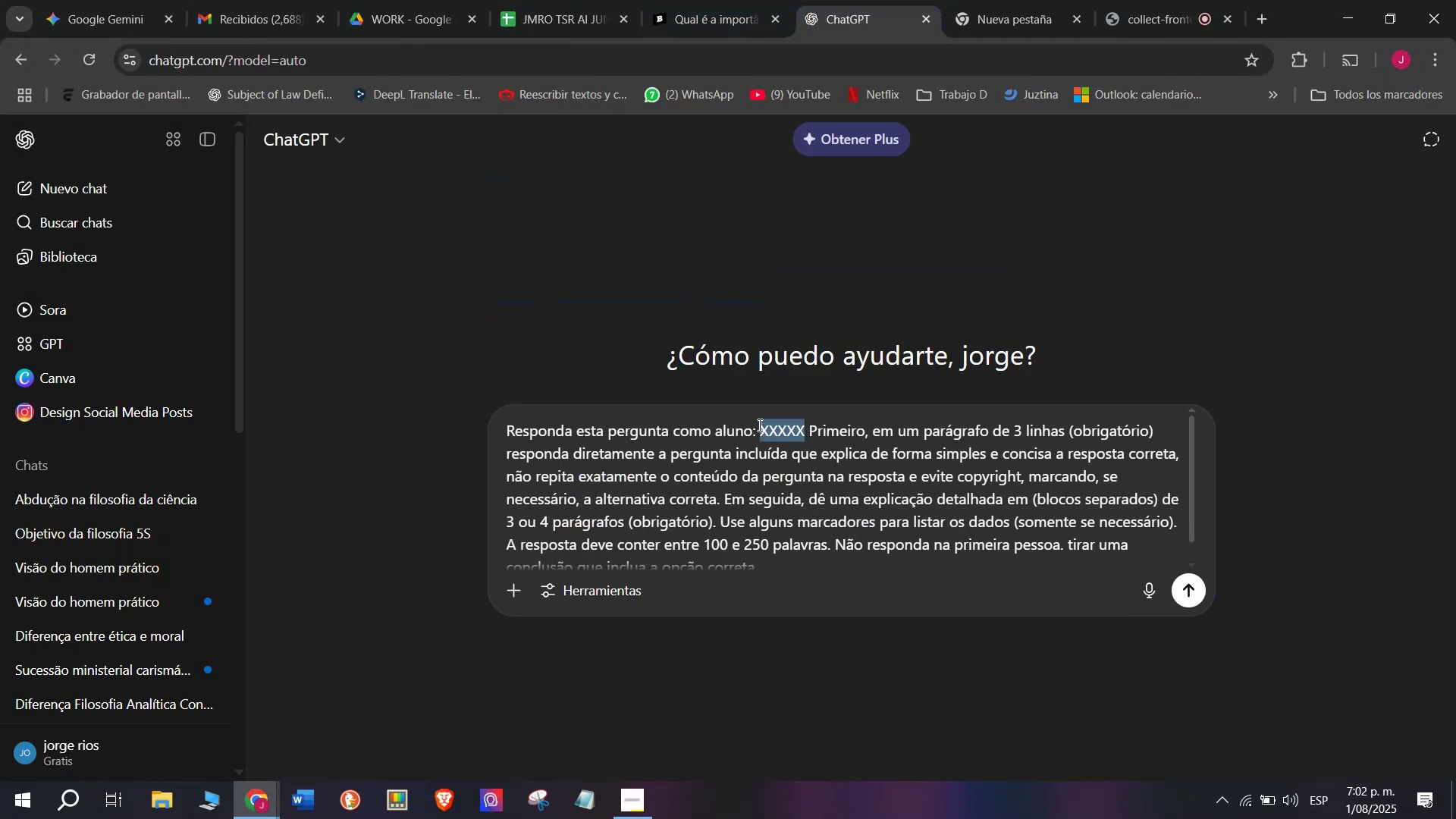 
key(Meta+V)
 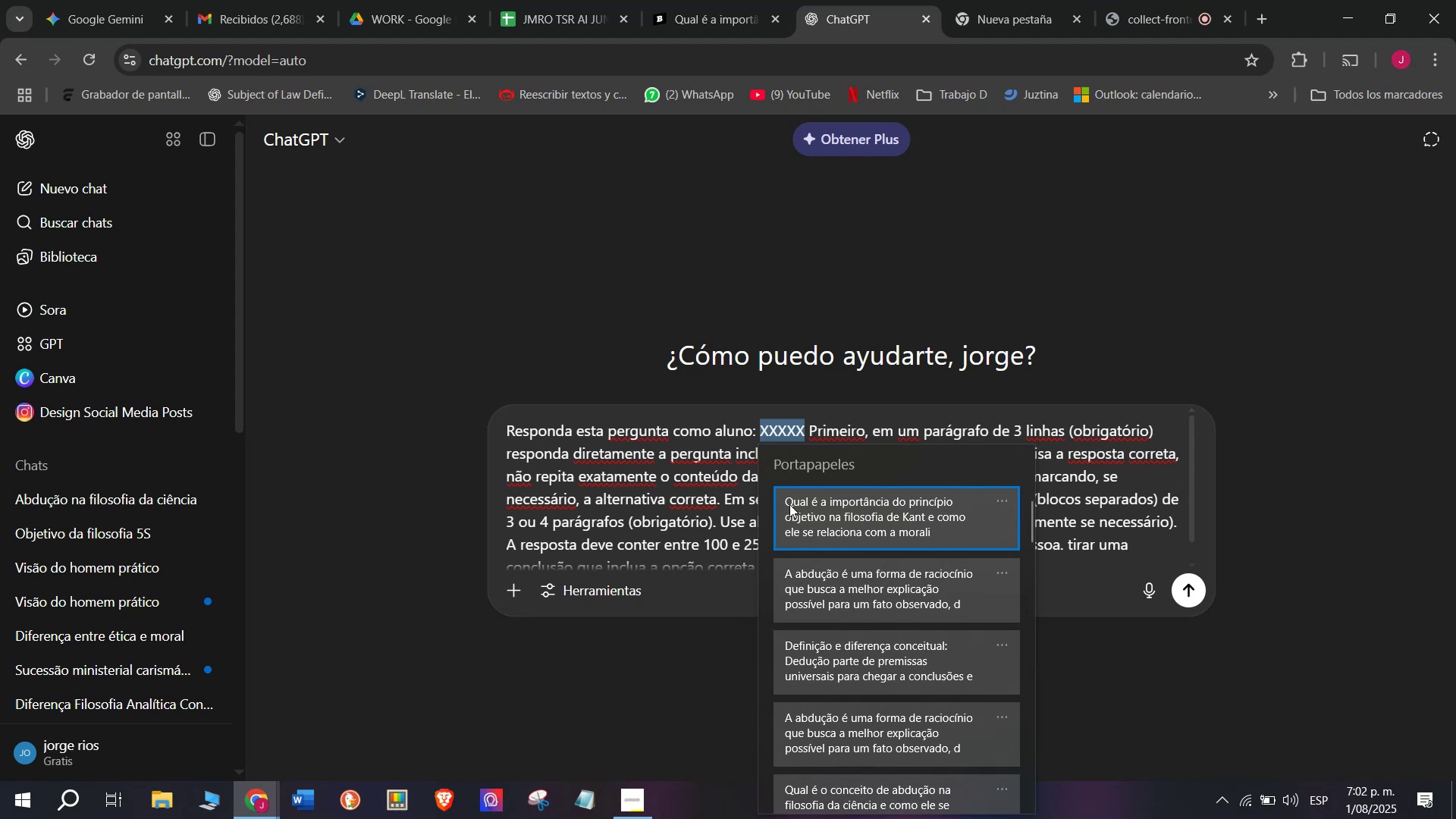 
left_click([794, 514])
 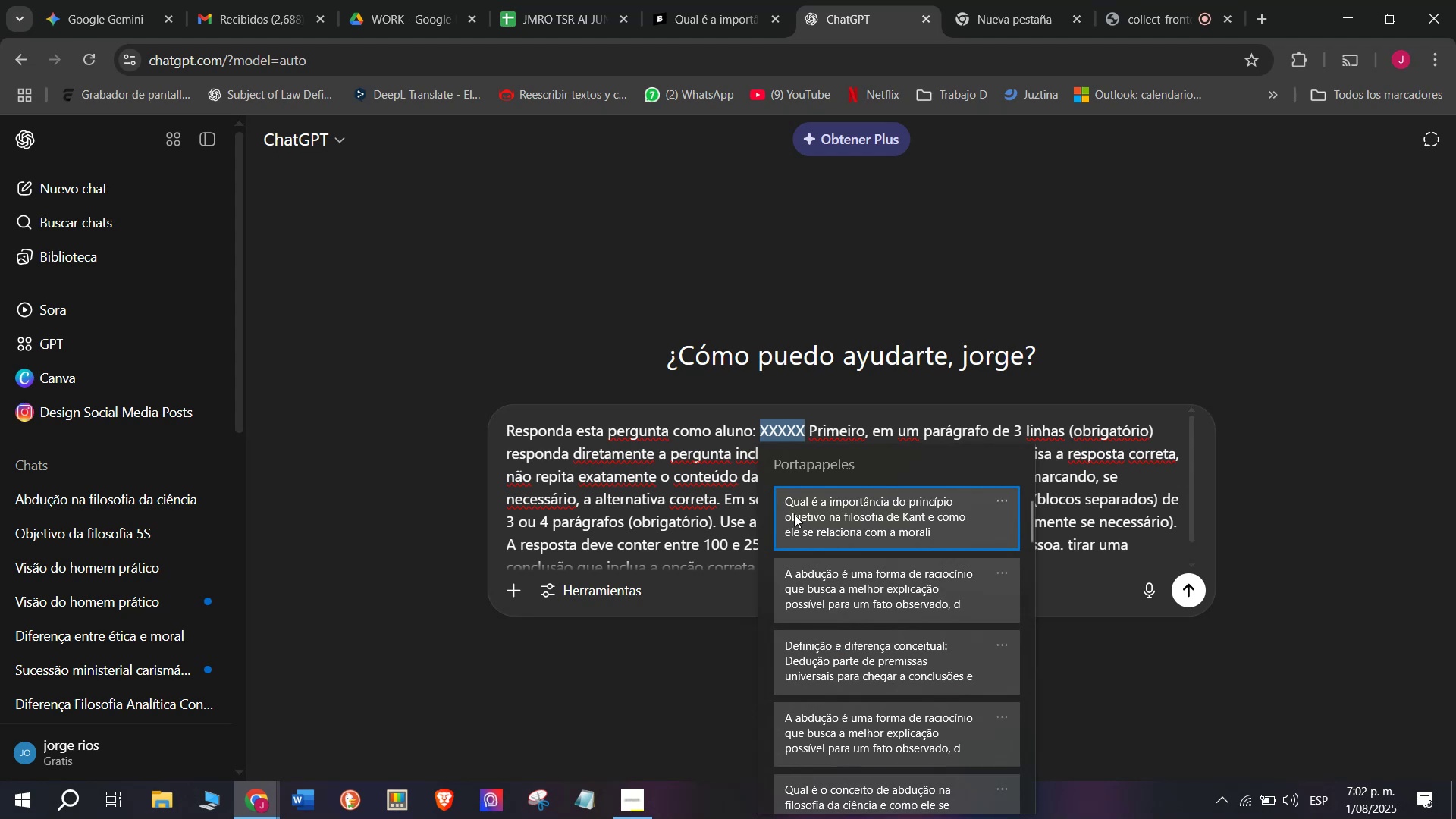 
key(Control+ControlLeft)
 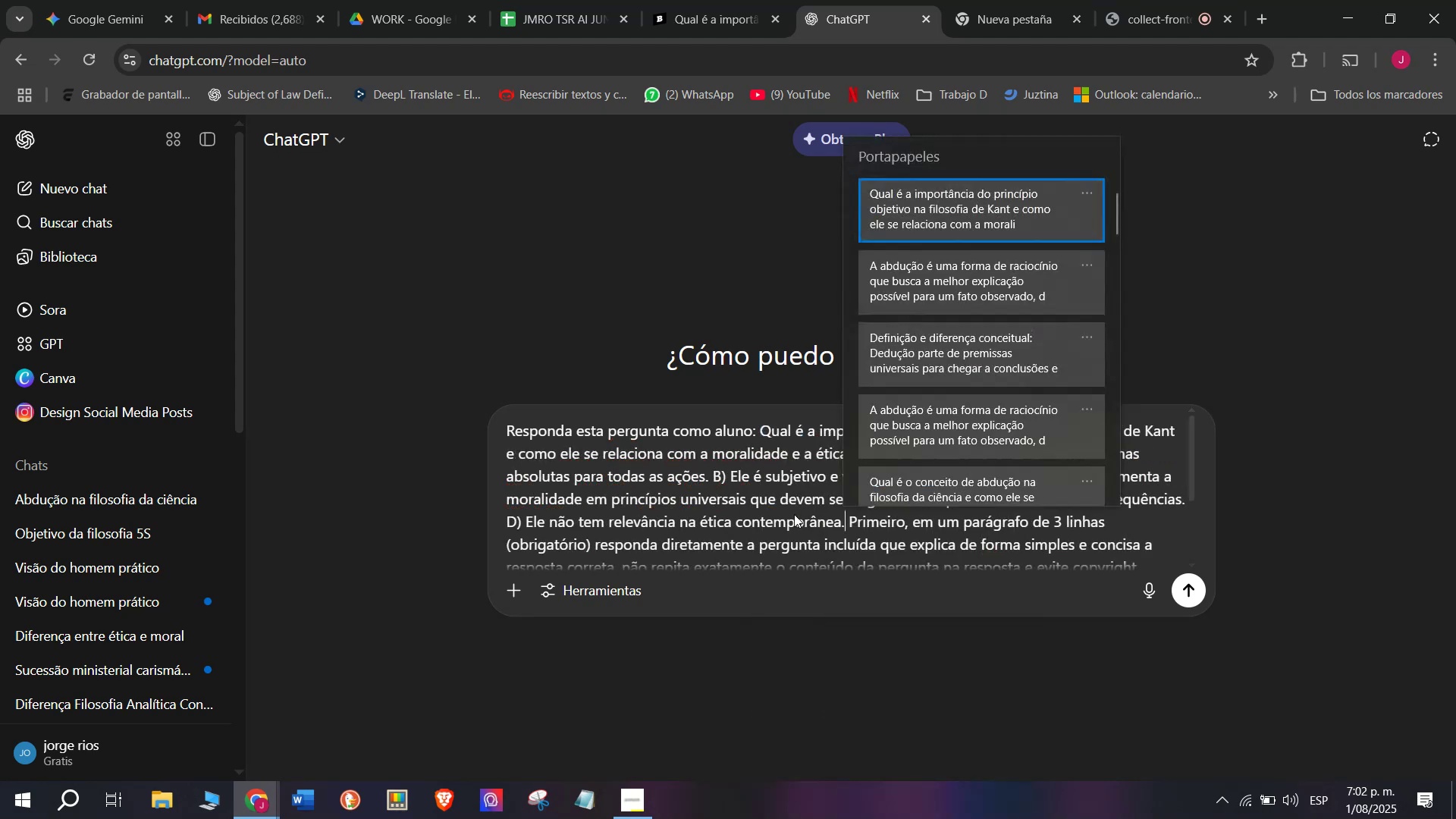 
key(Control+V)
 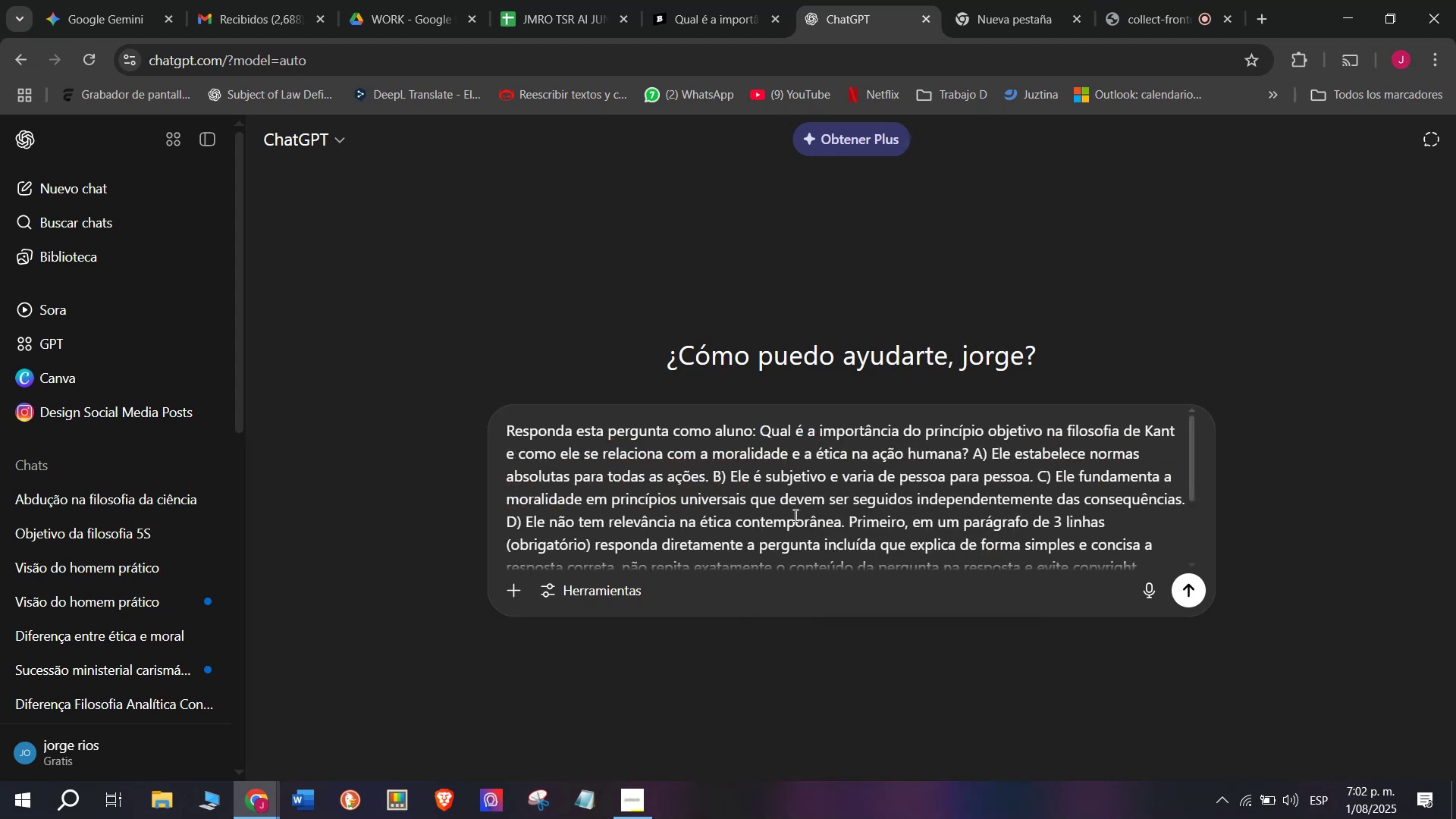 
key(Enter)
 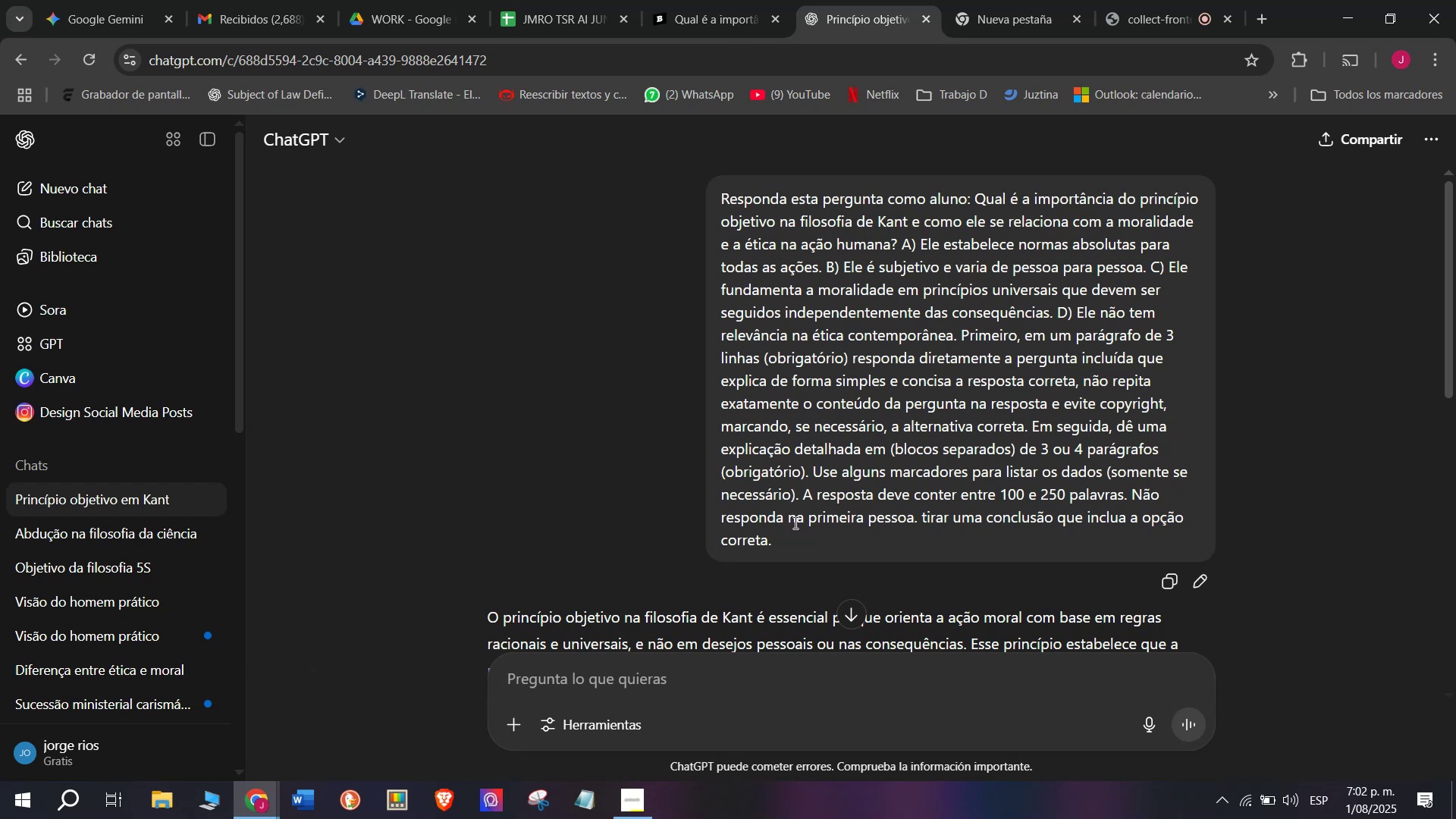 
wait(14.22)
 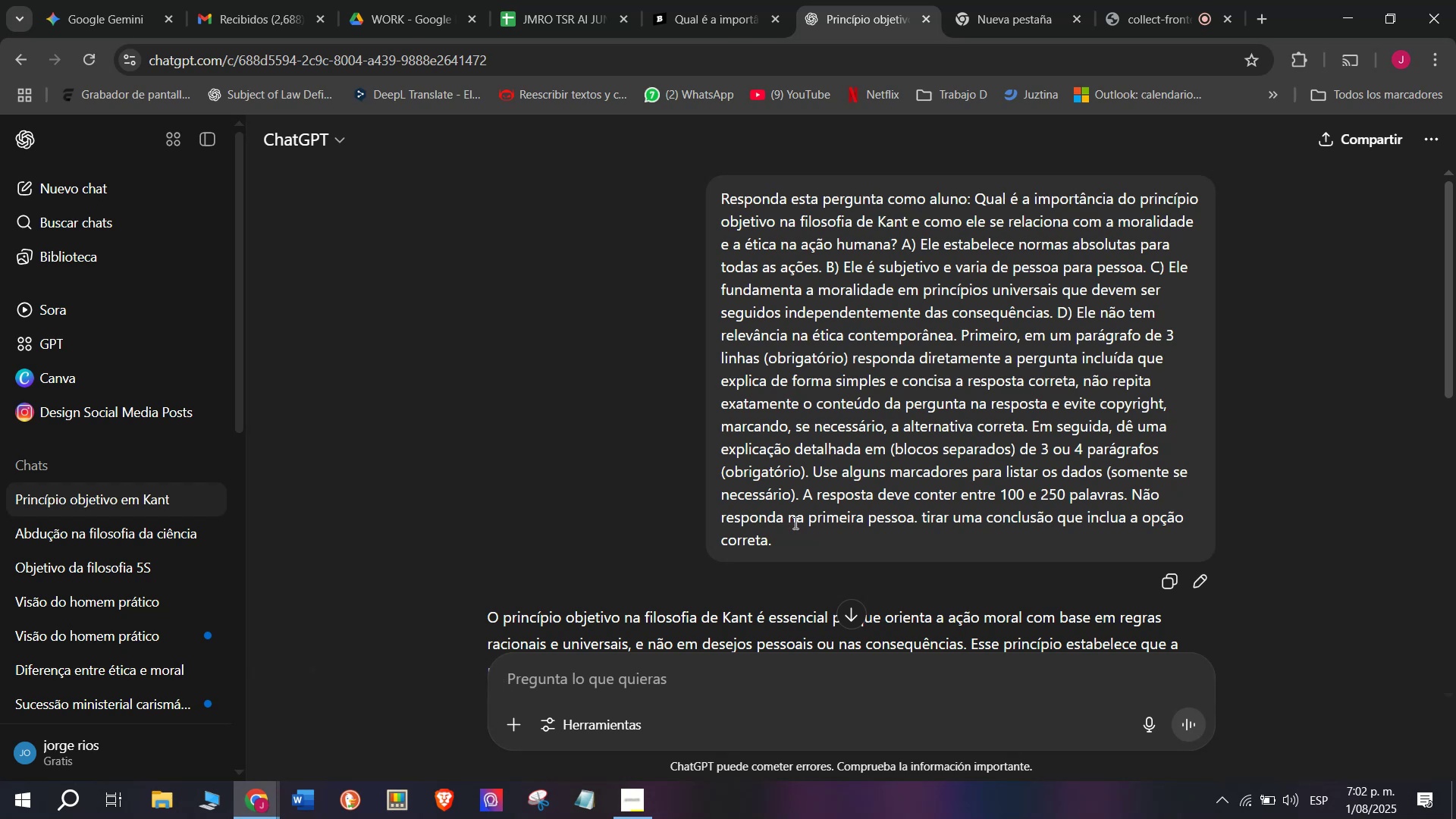 
scroll: coordinate [859, 426], scroll_direction: down, amount: 1.0
 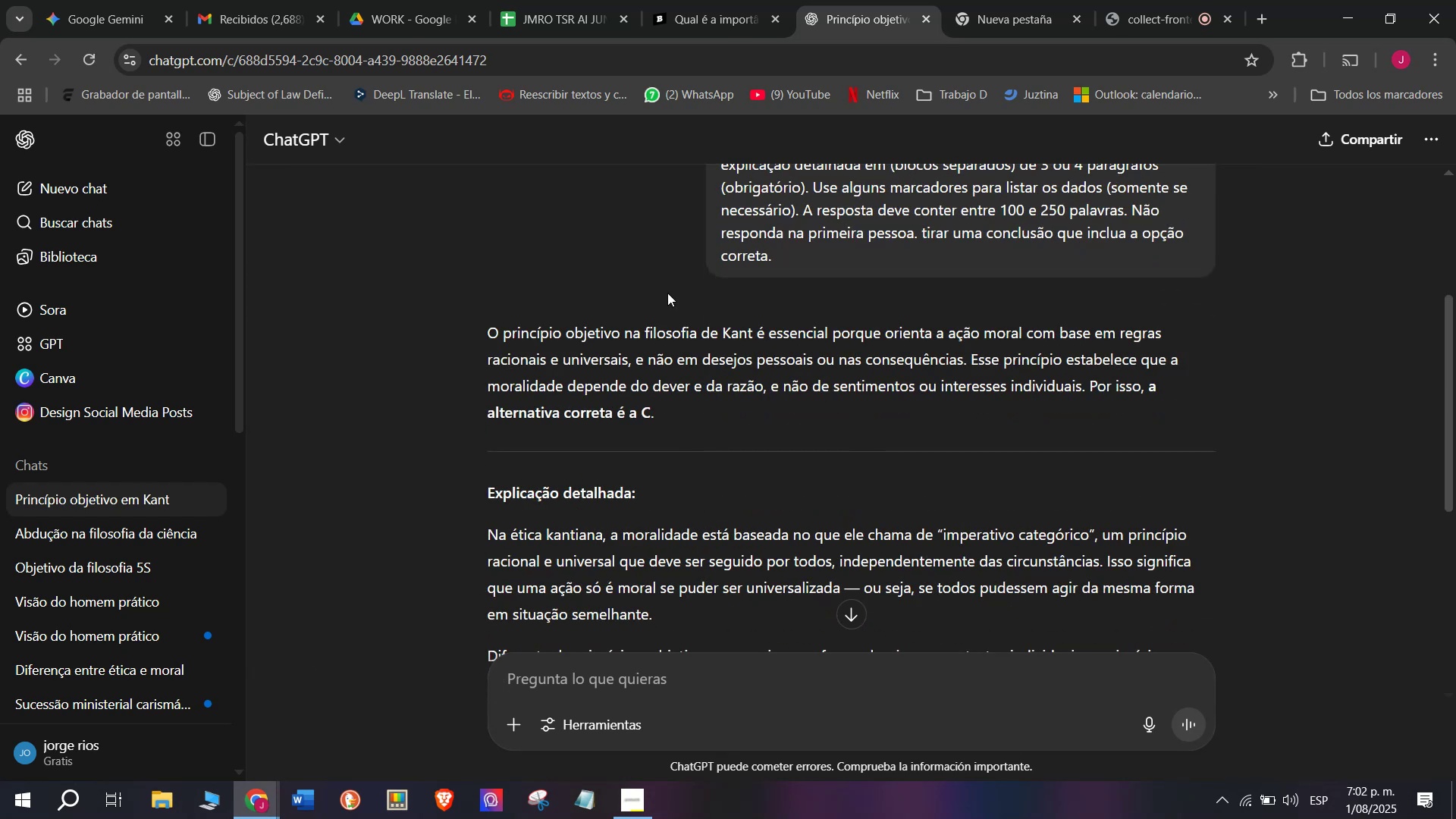 
left_click([723, 0])
 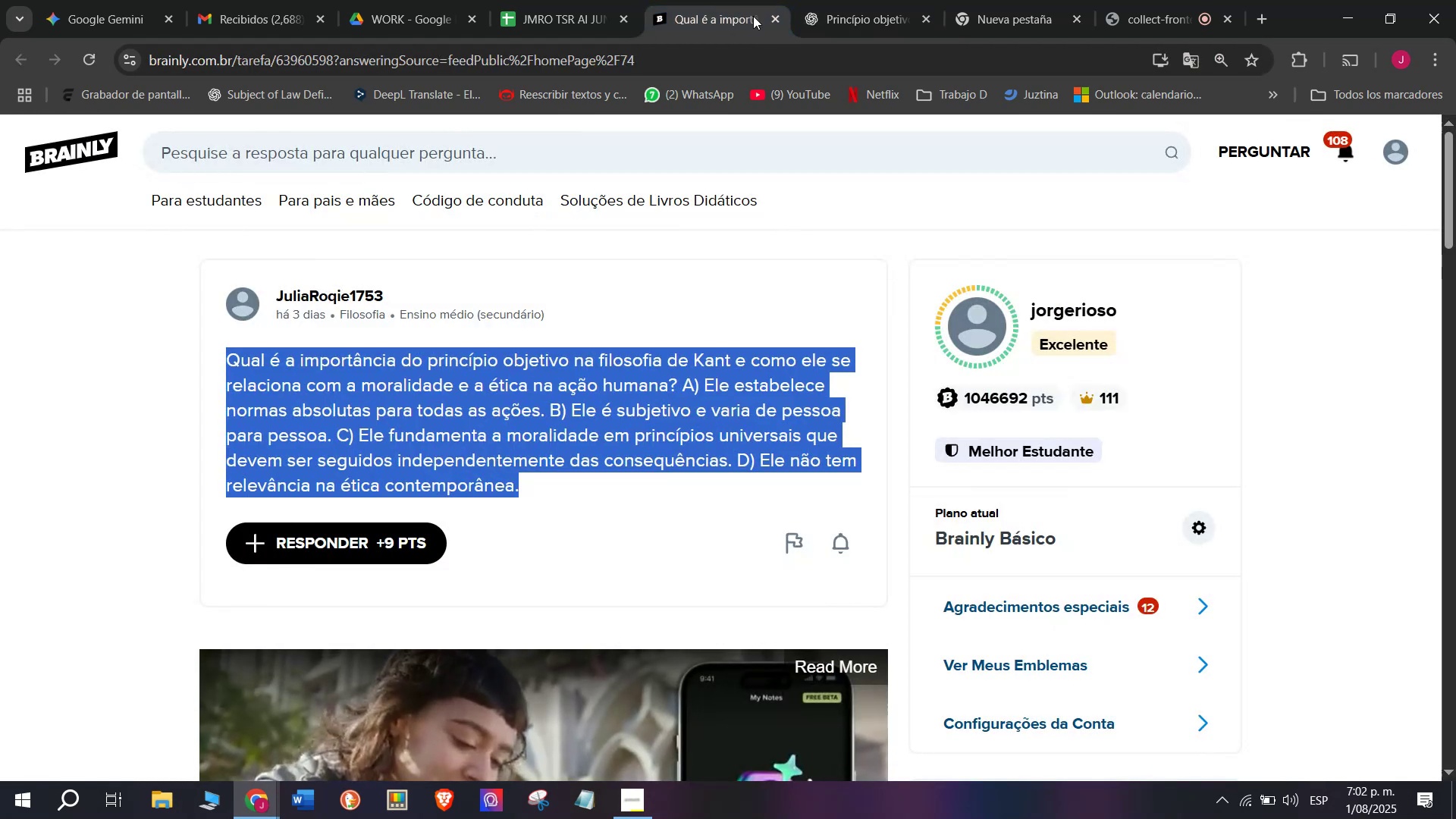 
left_click([849, 0])
 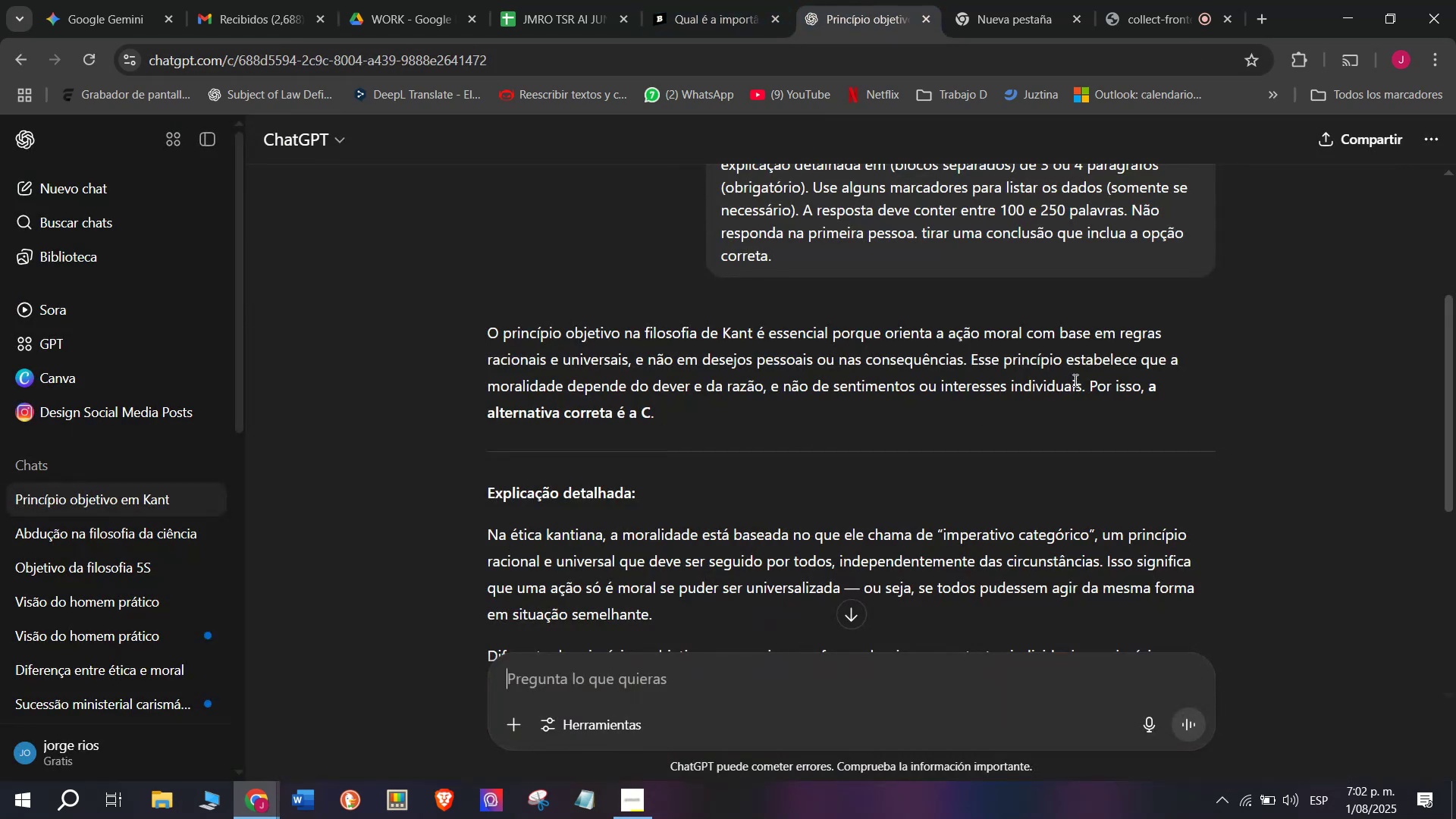 
left_click_drag(start_coordinate=[1089, 377], to_coordinate=[488, 335])
 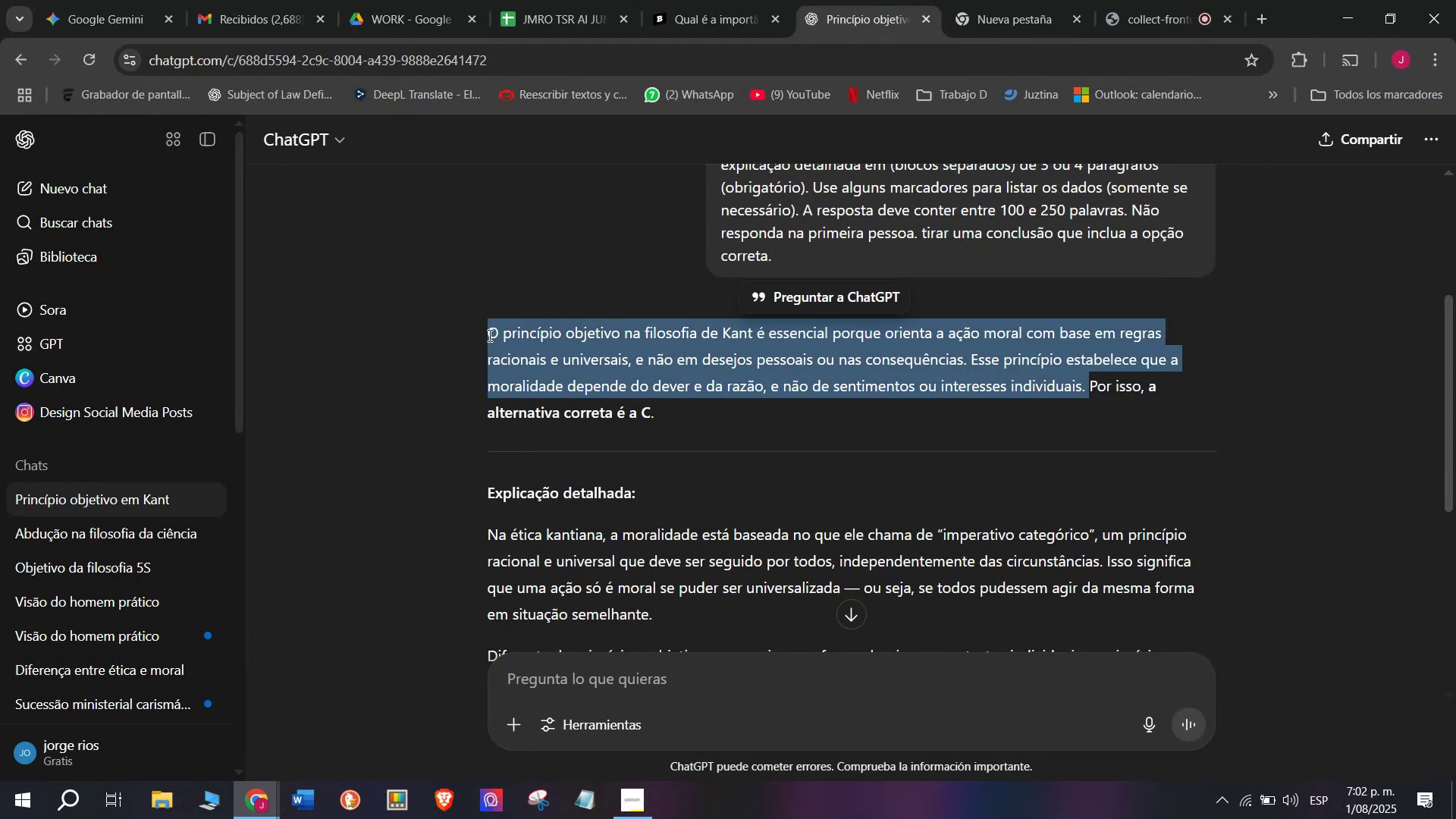 
key(Control+C)
 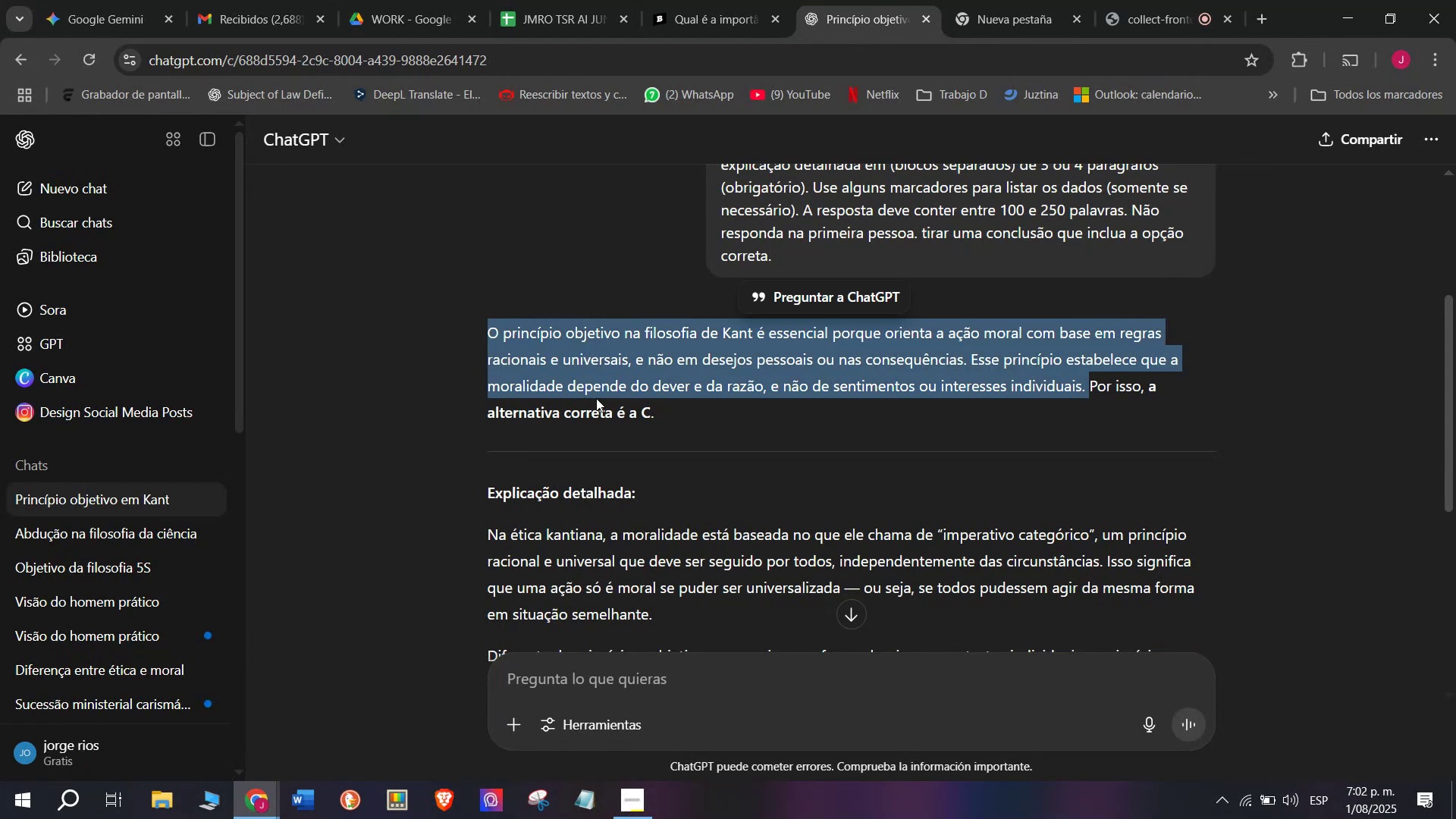 
key(Control+C)
 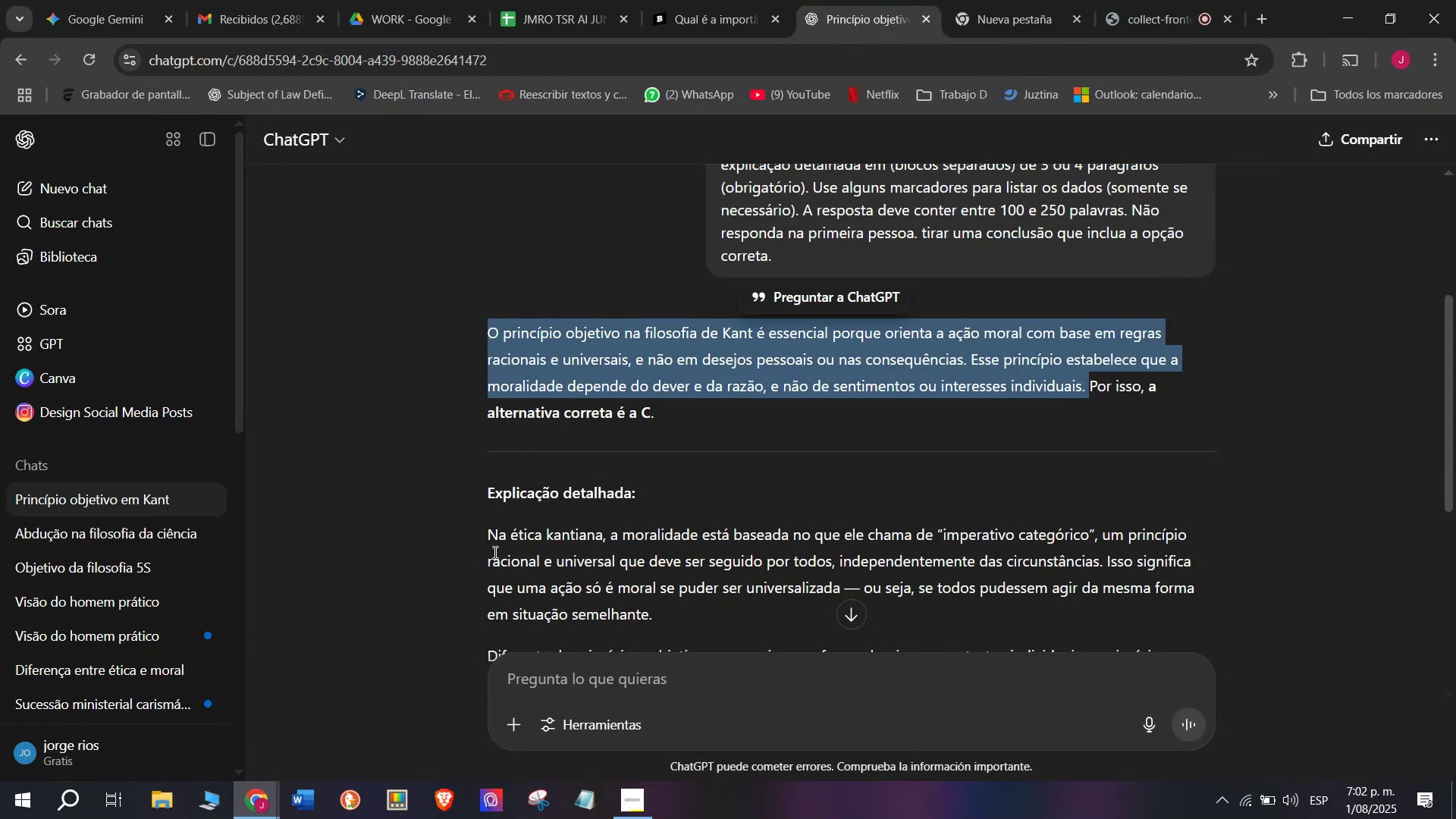 
left_click_drag(start_coordinate=[488, 536], to_coordinate=[654, 396])
 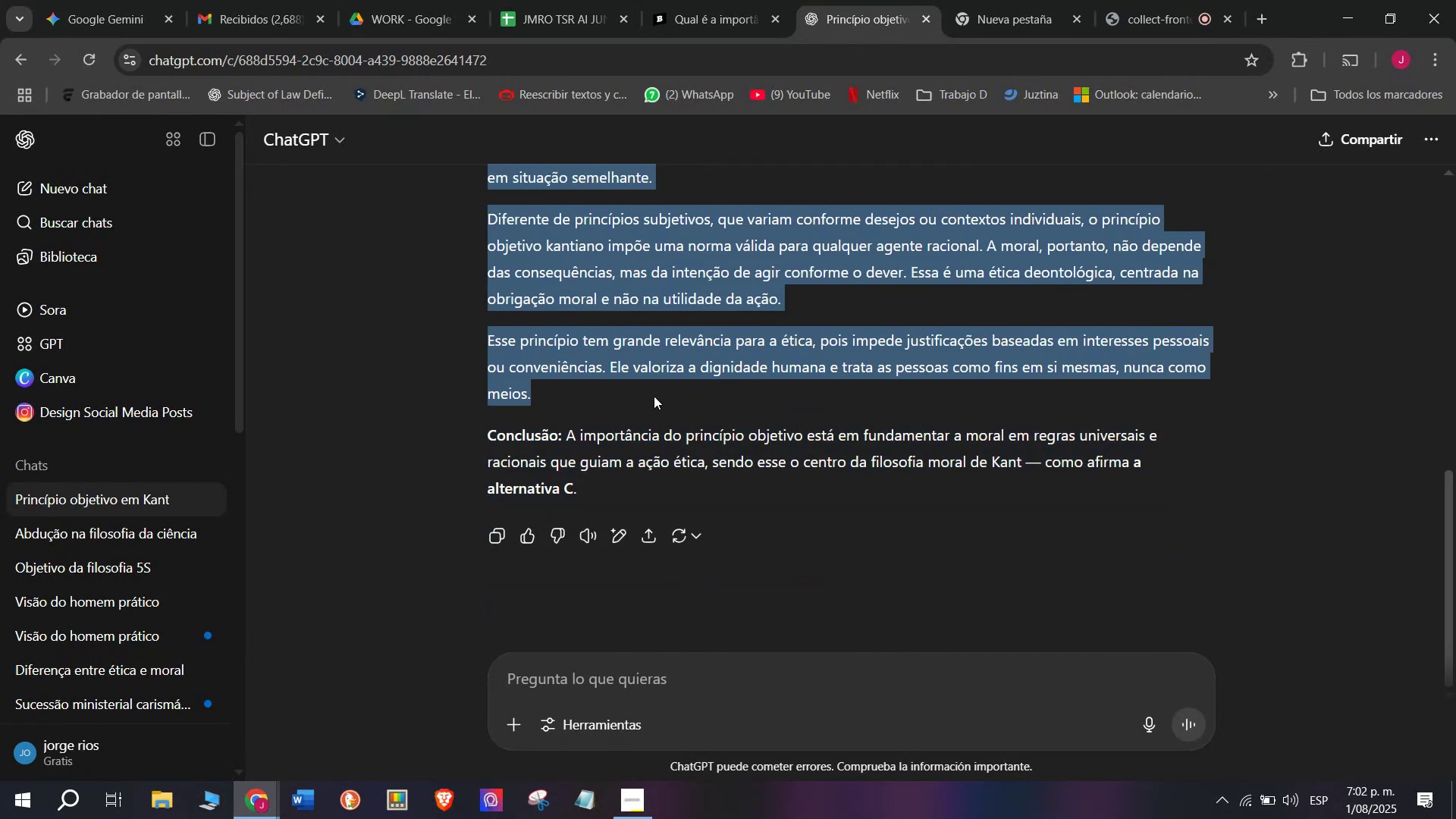 
key(Control+C)
 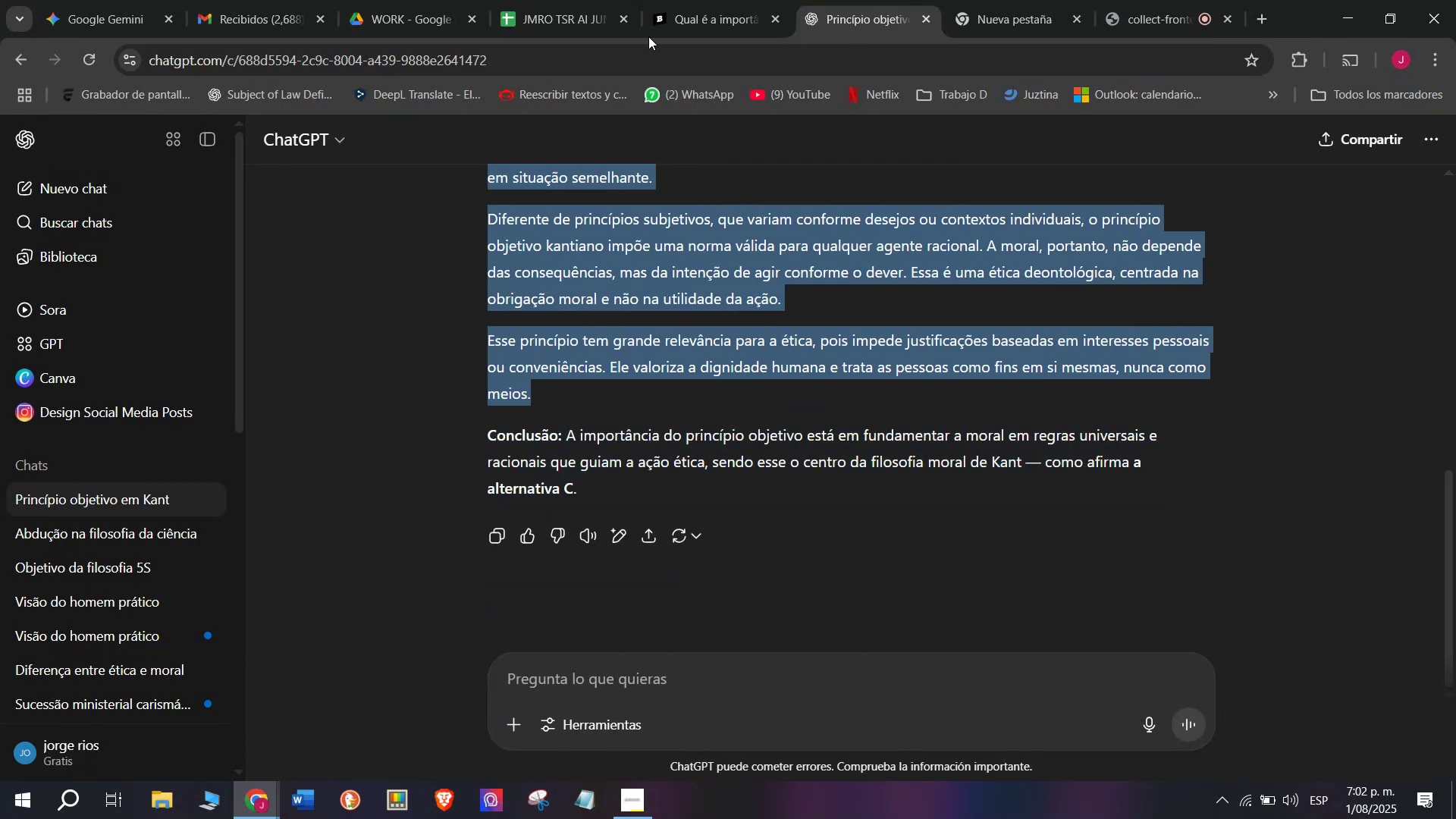 
left_click([691, 0])
 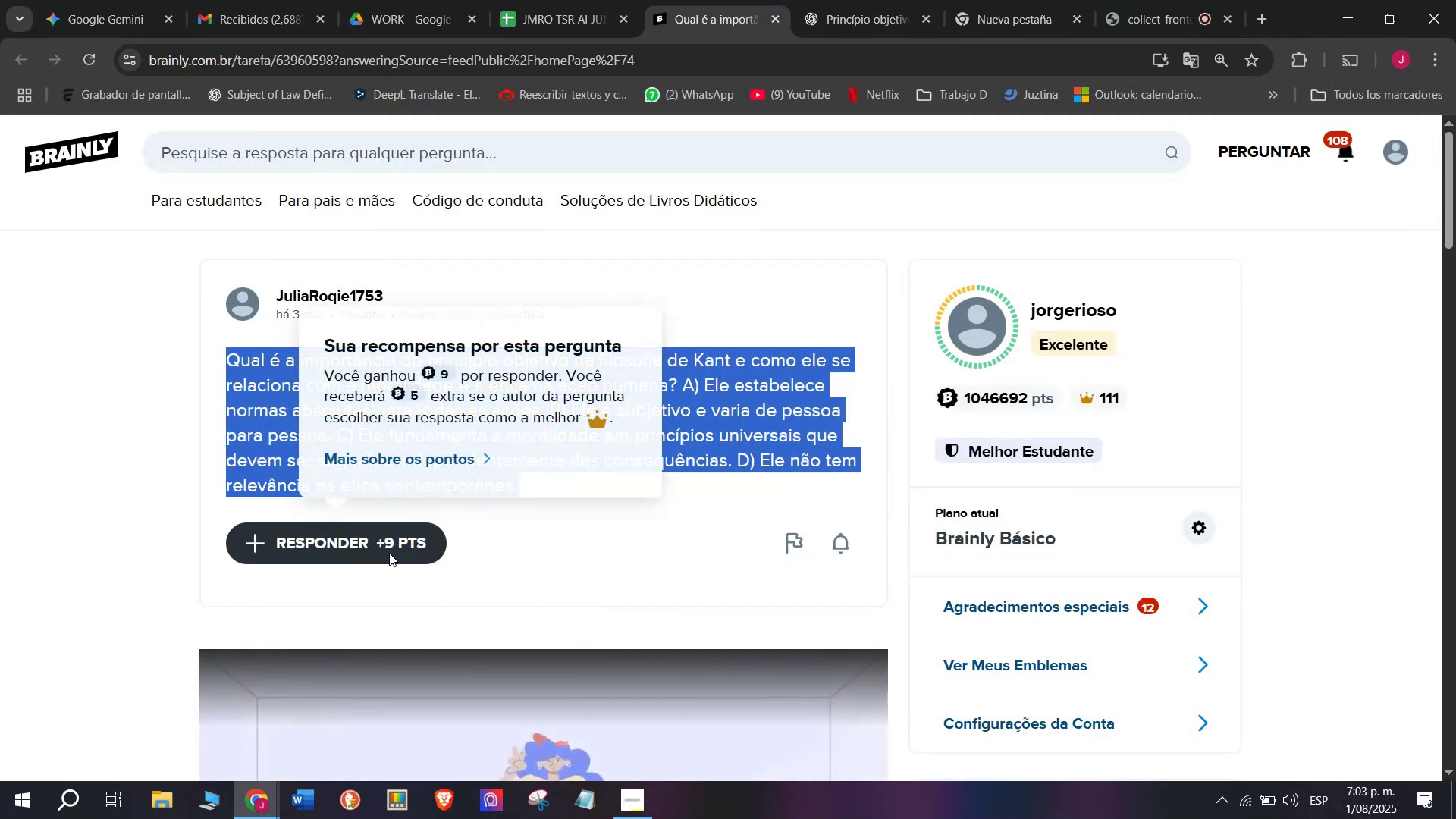 
left_click_drag(start_coordinate=[672, 460], to_coordinate=[507, 196])
 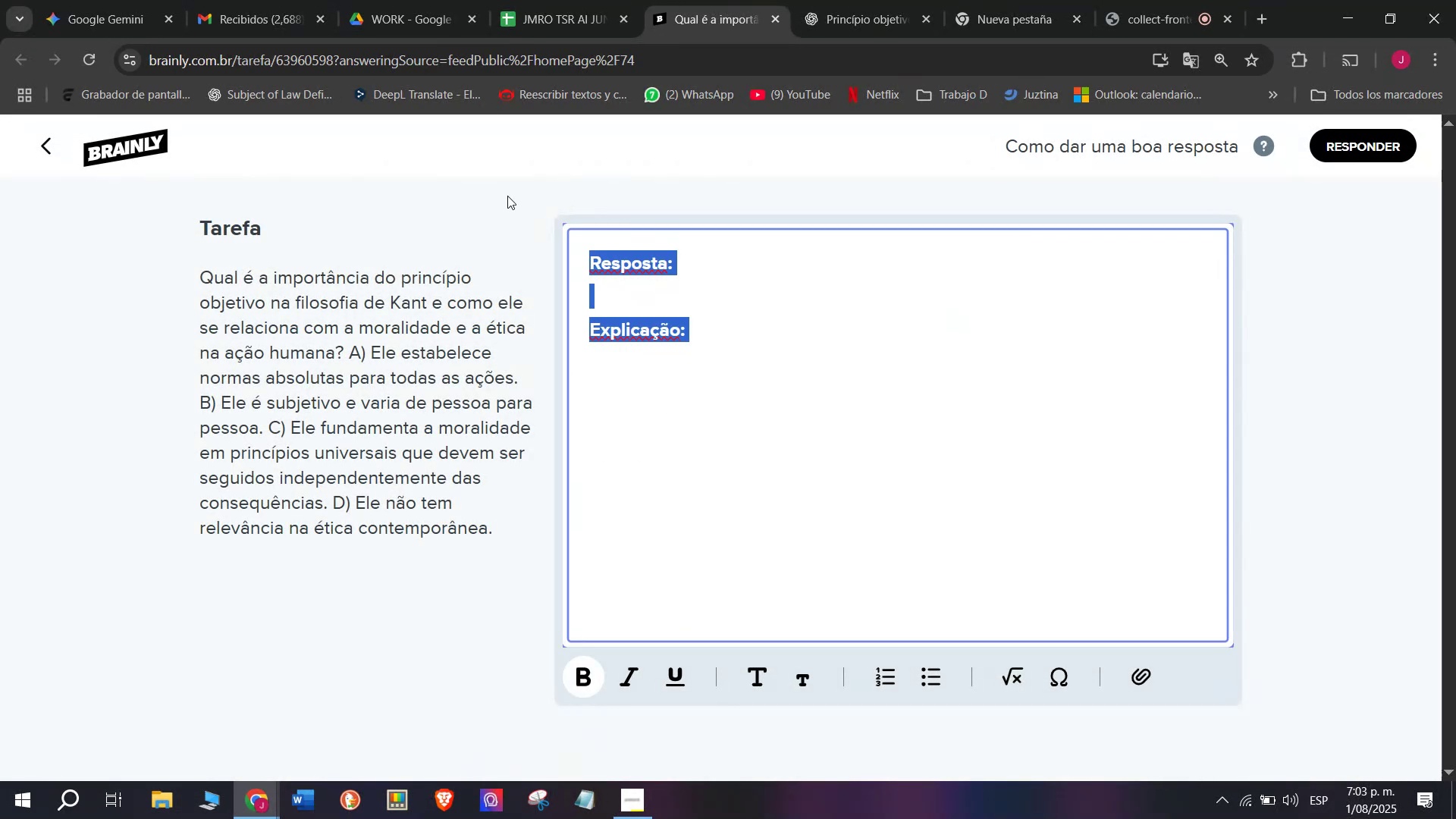 
key(Meta+V)
 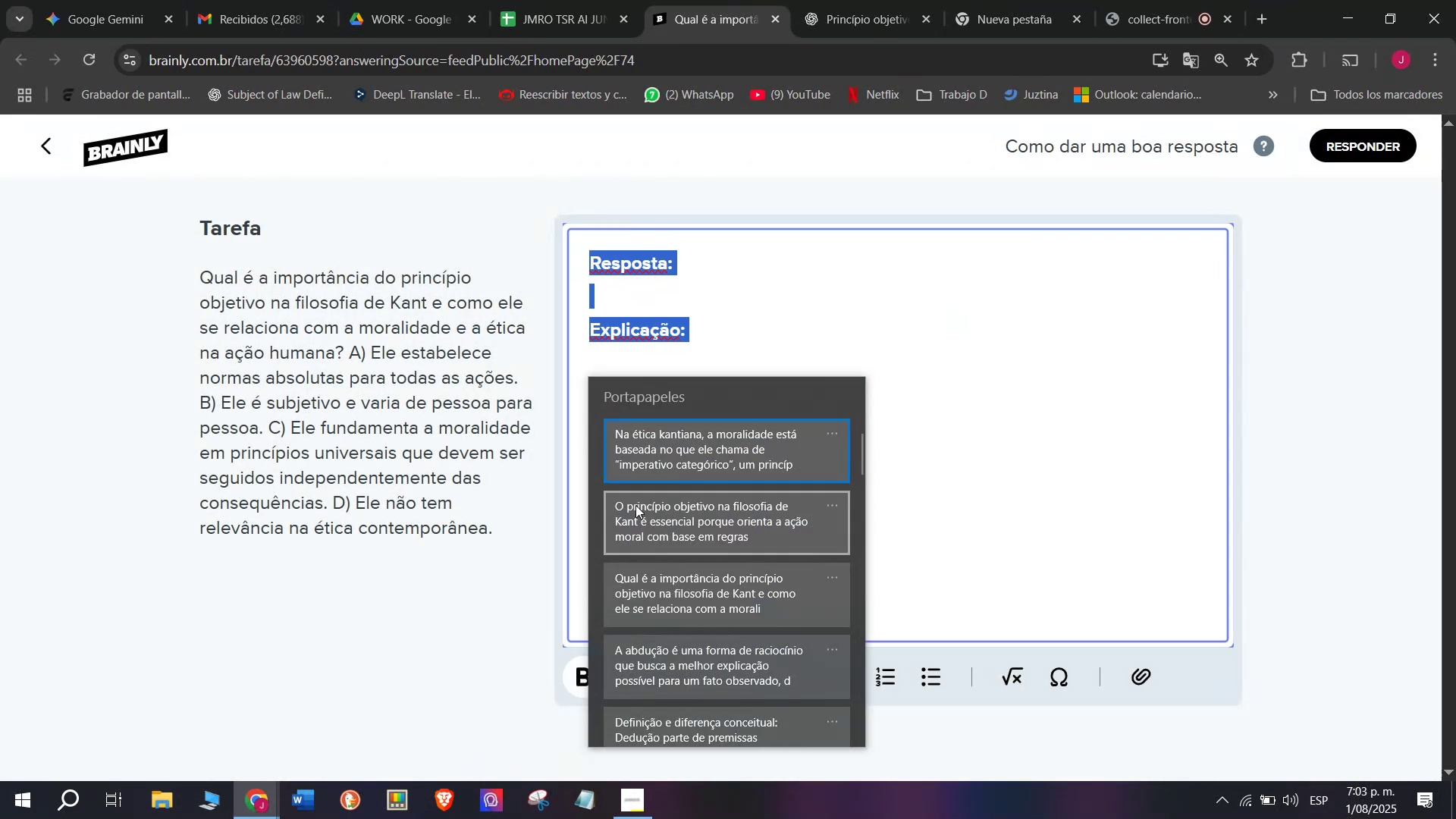 
key(Control+ControlLeft)
 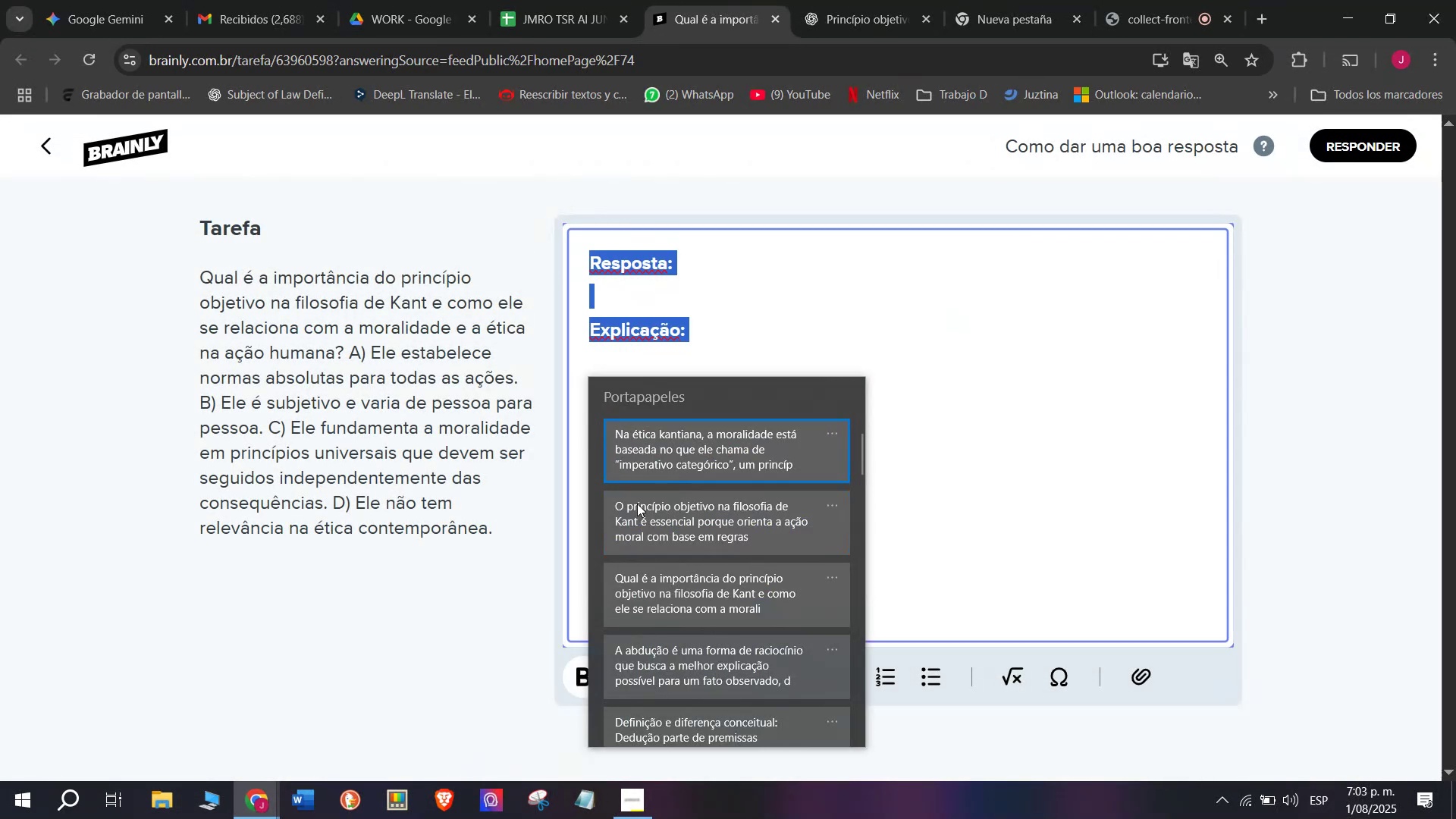 
key(Control+V)
 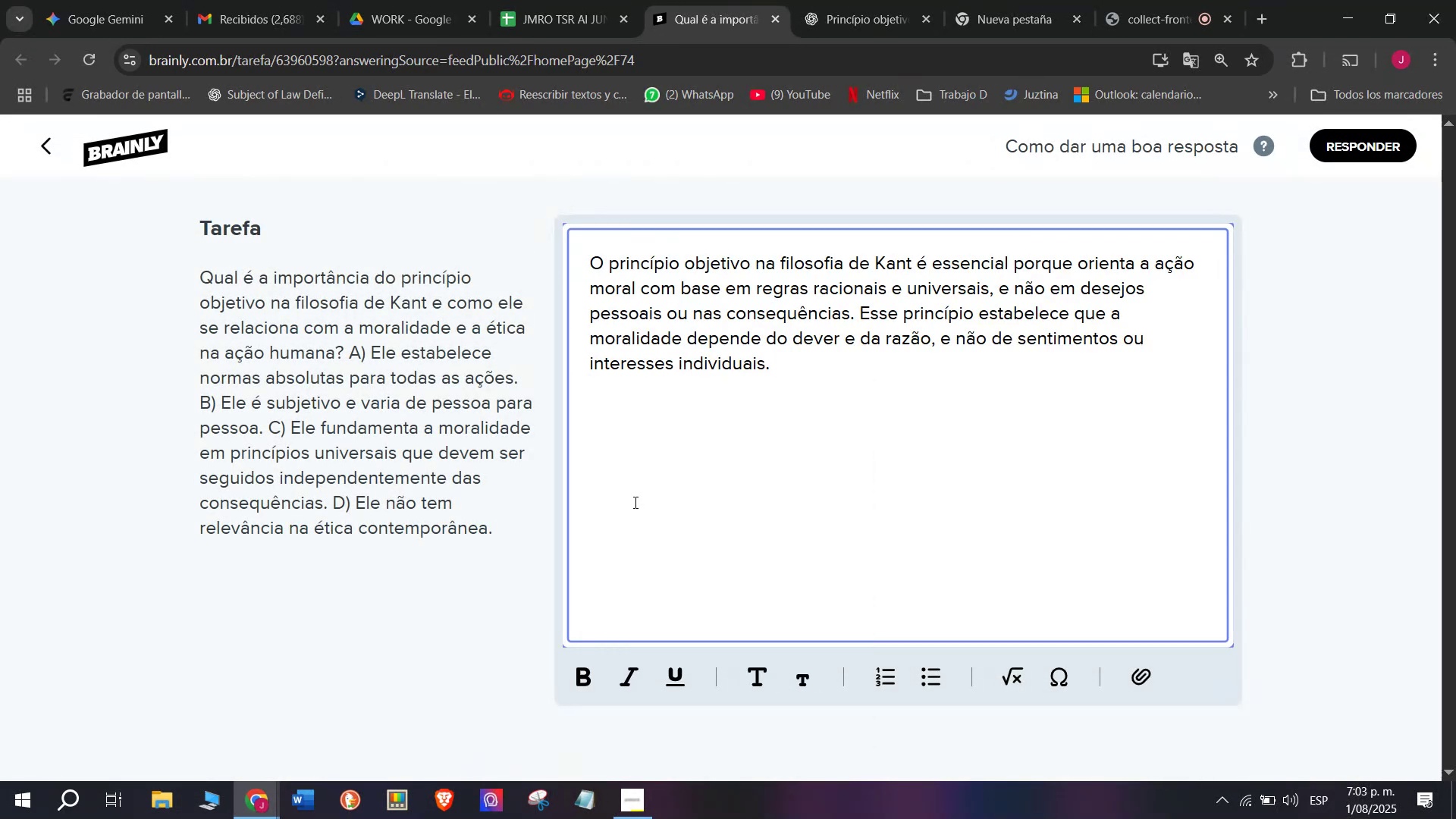 
key(Meta+MetaLeft)
 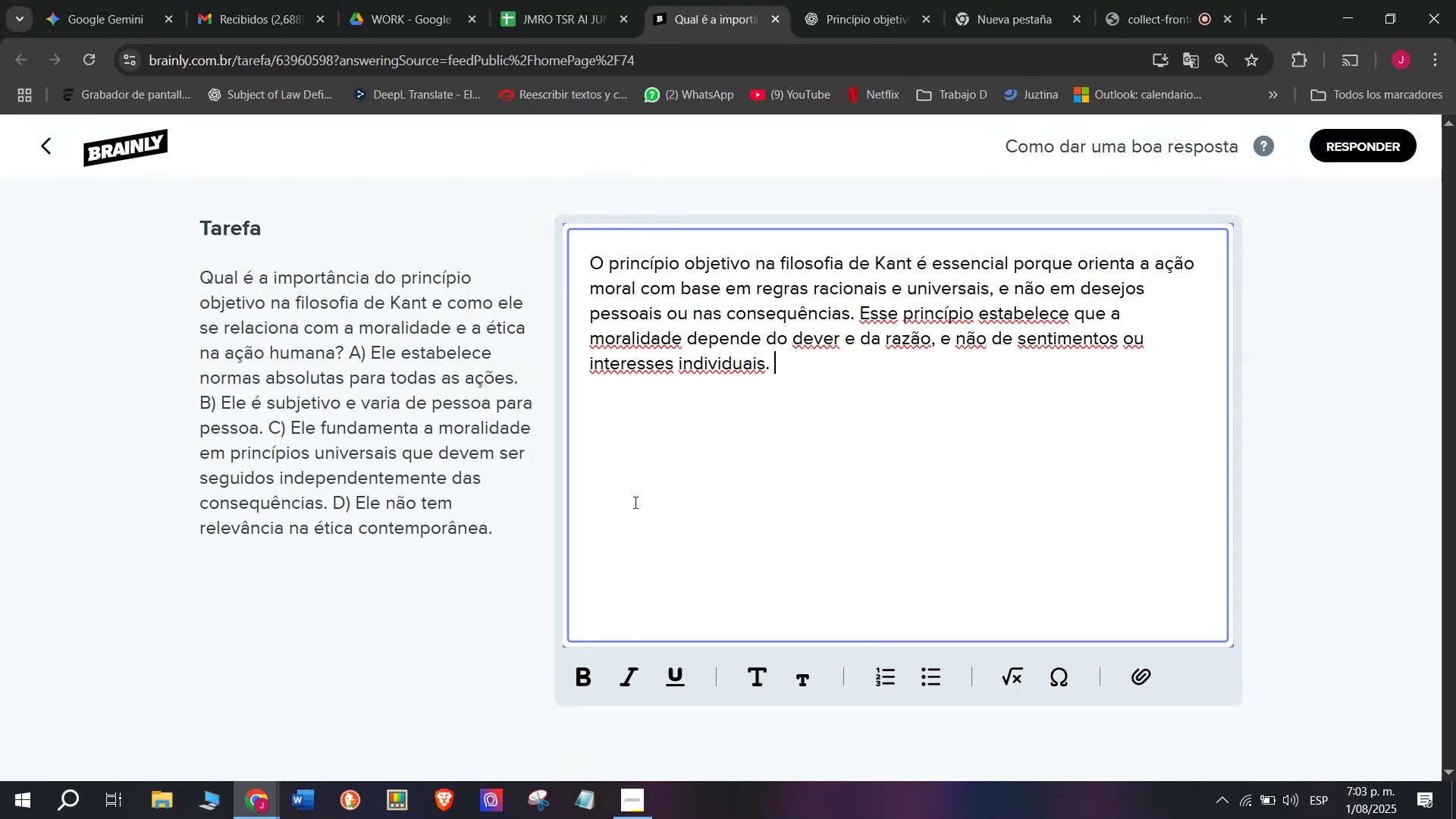 
key(Meta+V)
 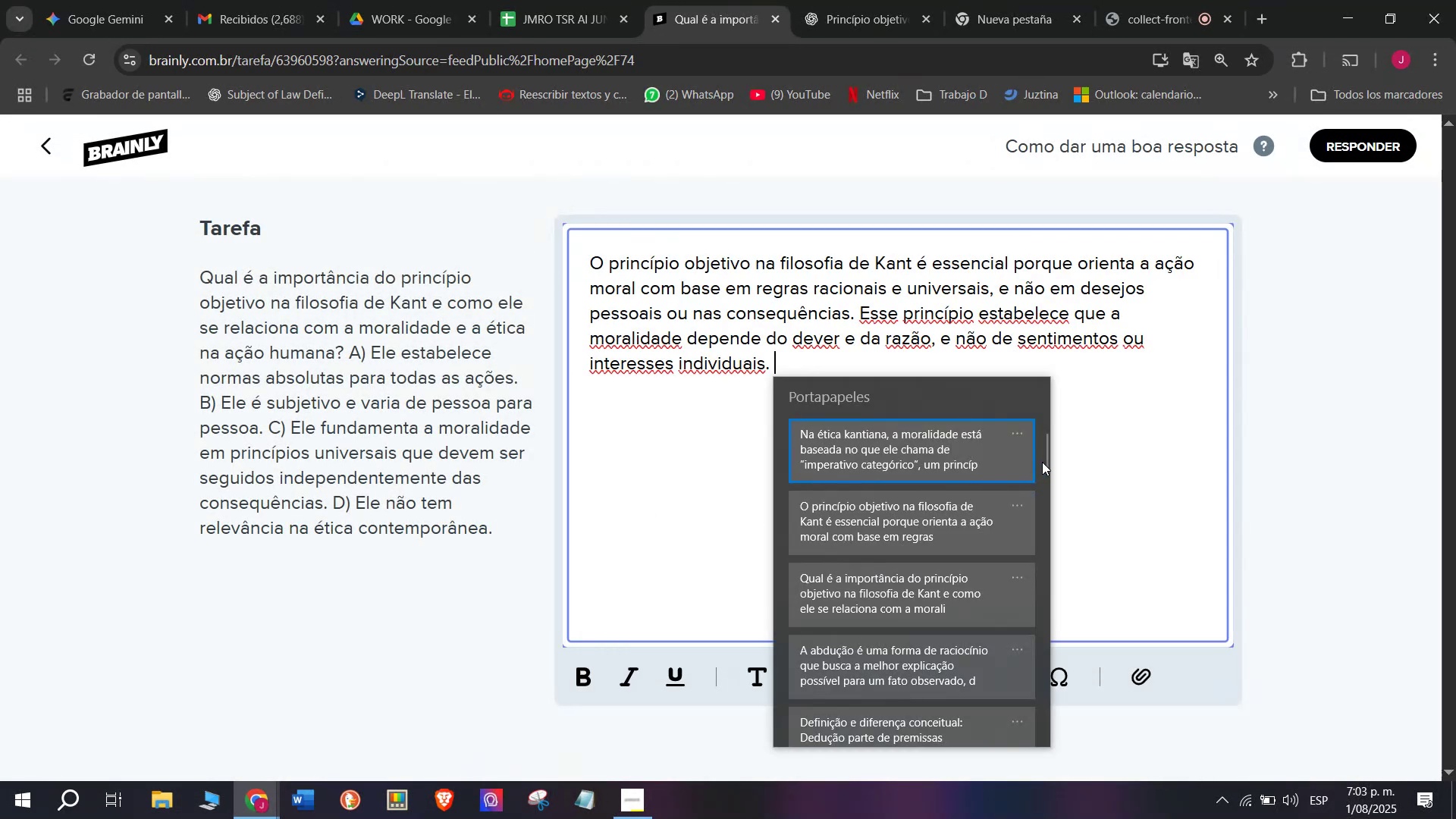 
left_click_drag(start_coordinate=[1042, 461], to_coordinate=[1022, 793])
 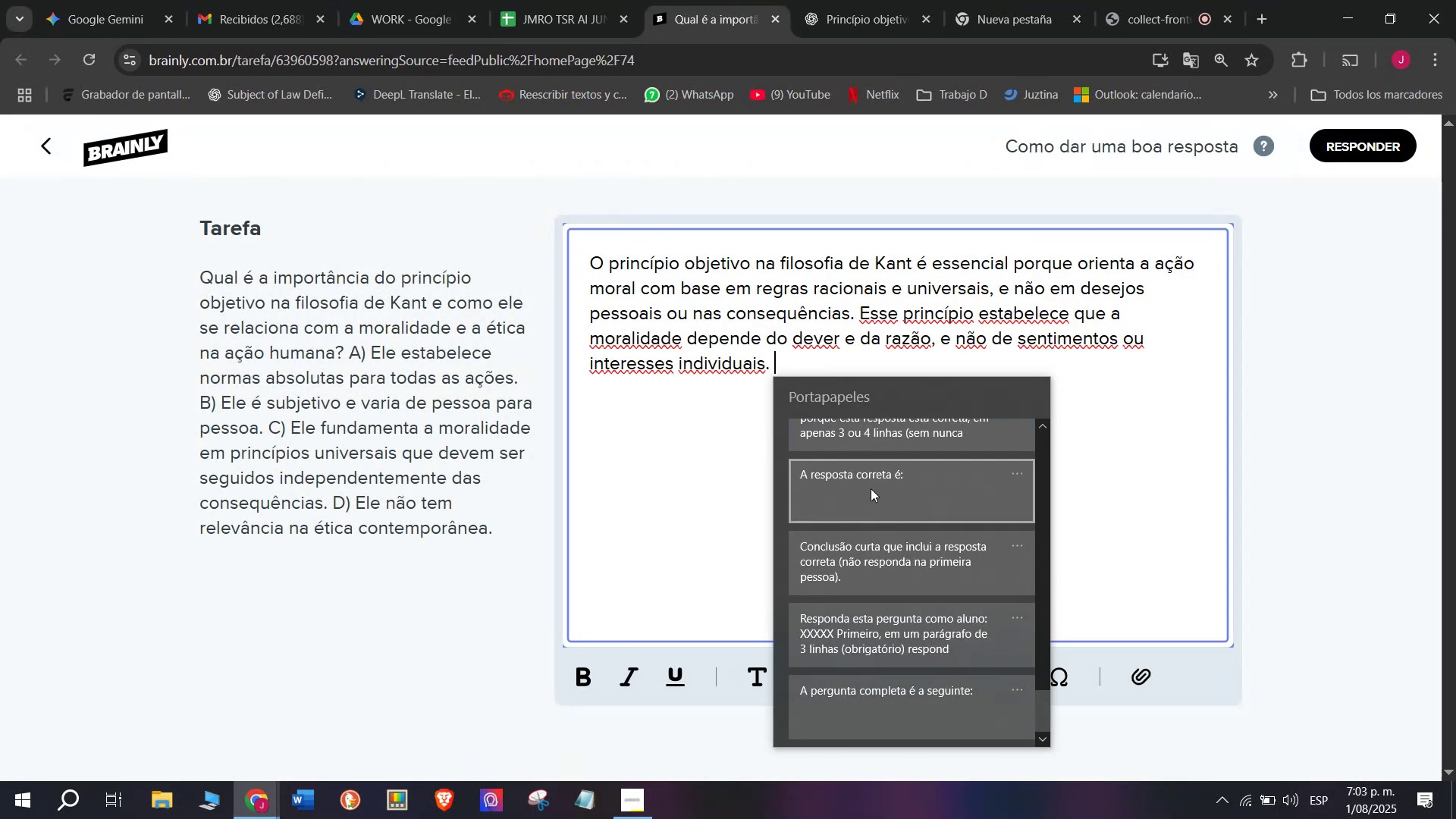 
key(Control+ControlLeft)
 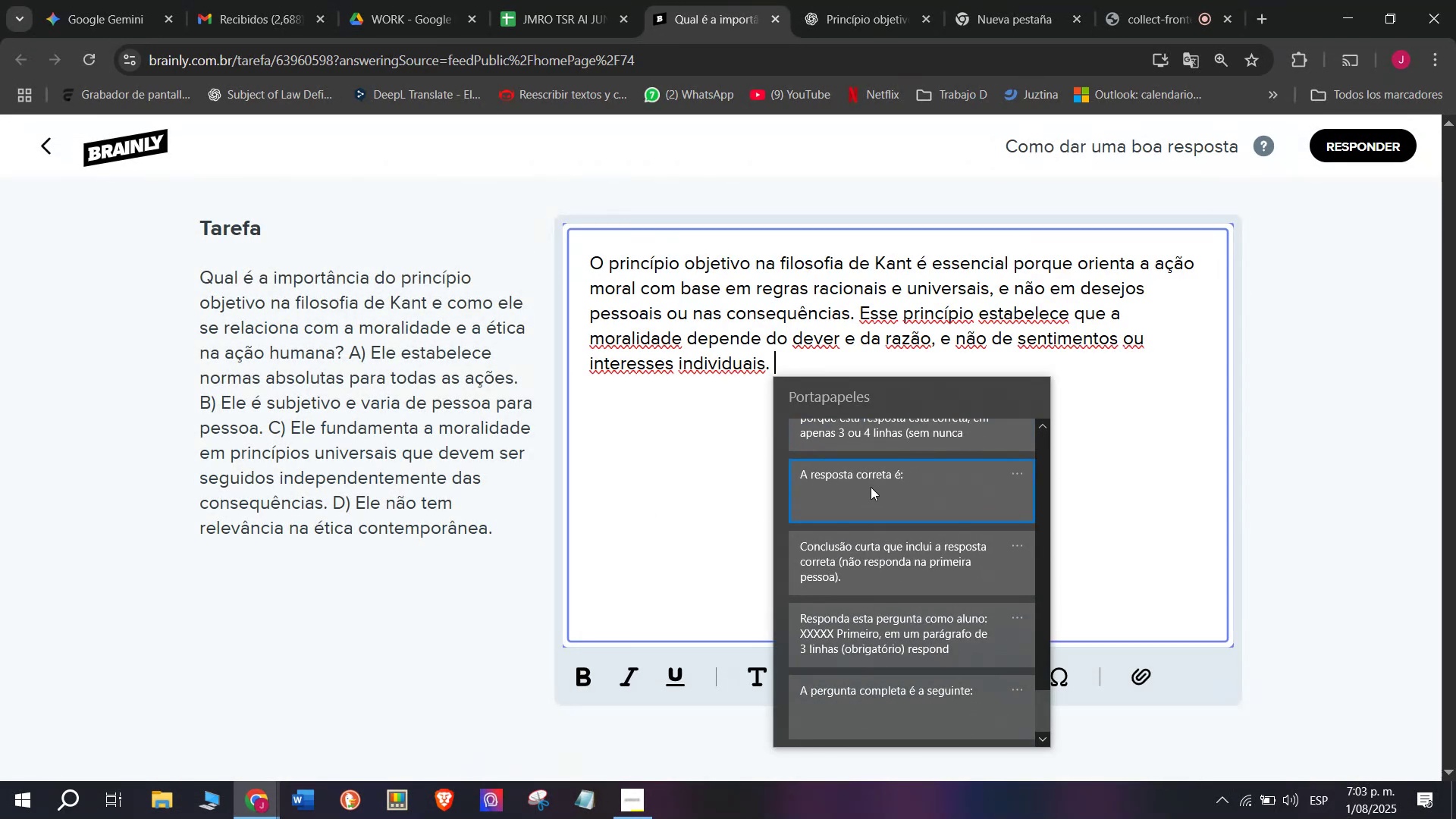 
key(Control+V)
 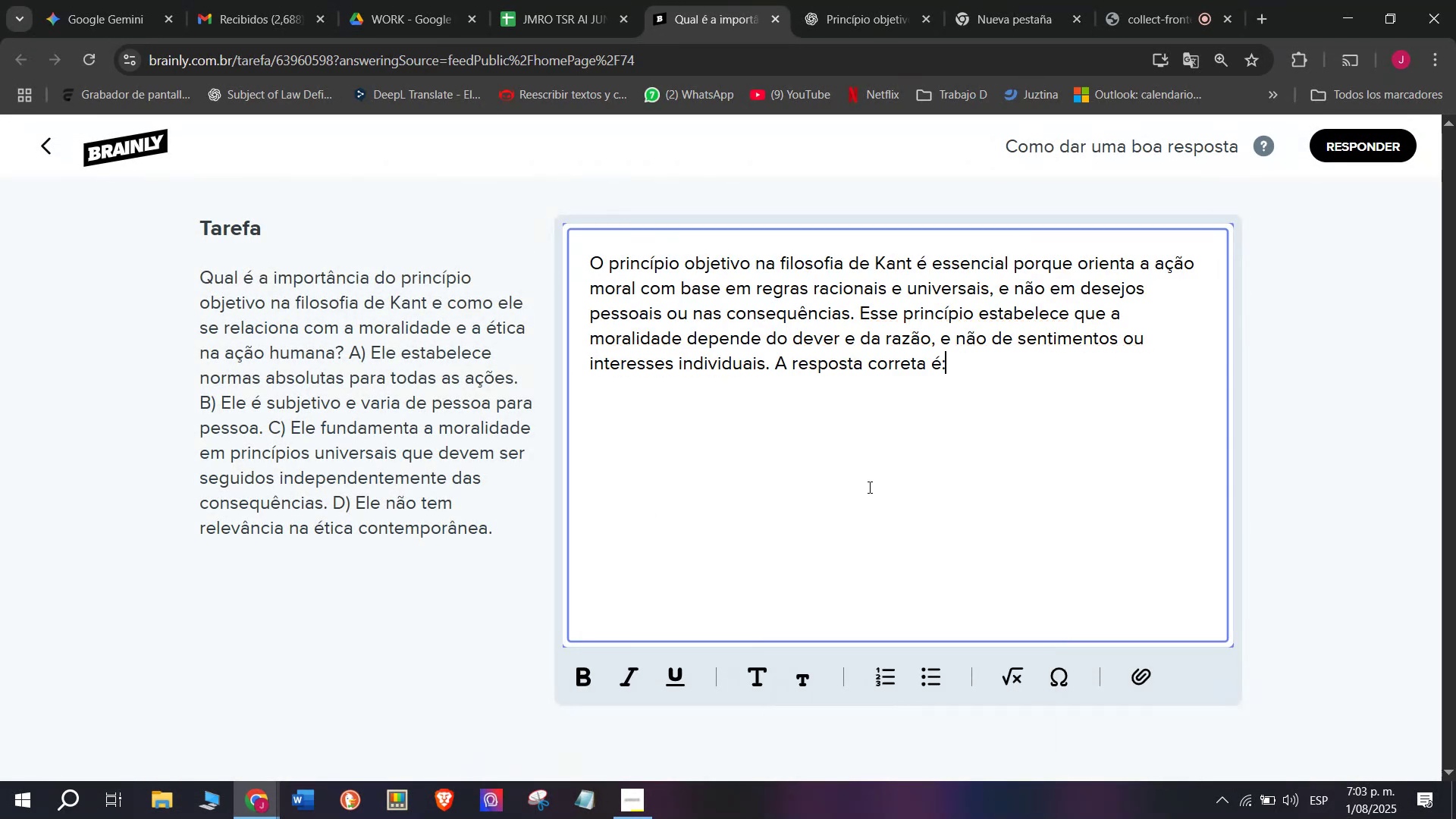 
key(Space)
 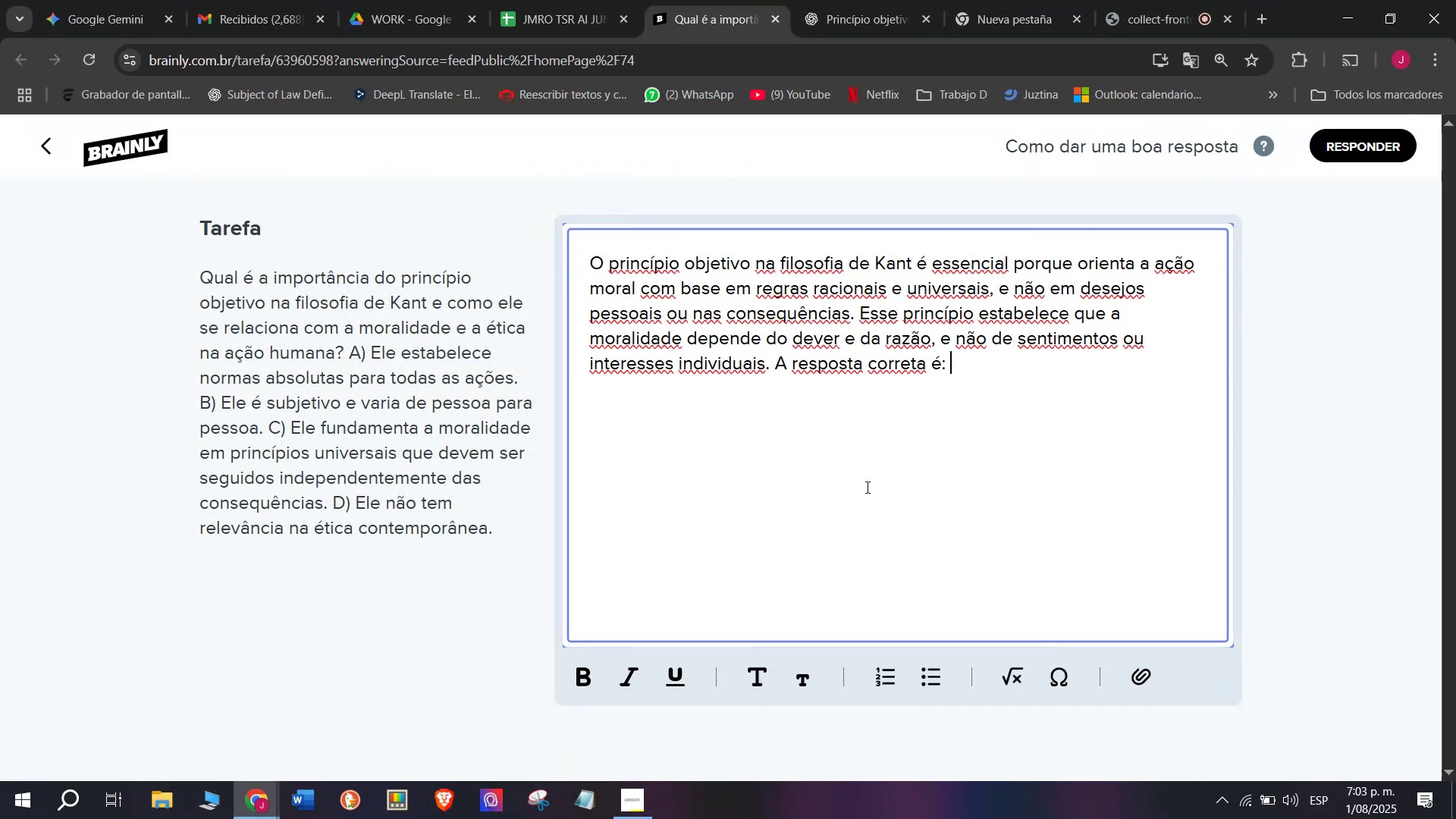 
key(Shift+C)
 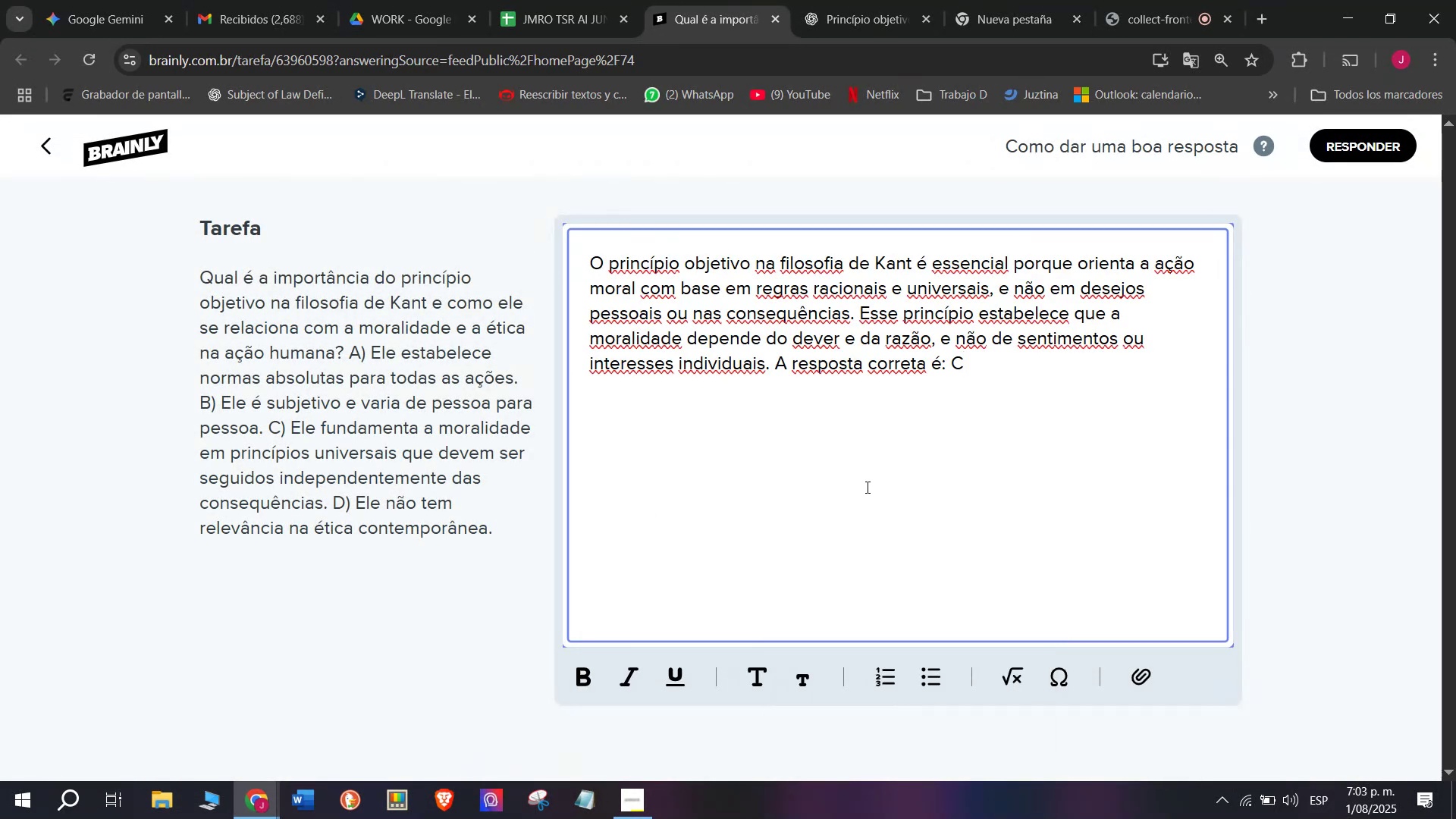 
key(Period)
 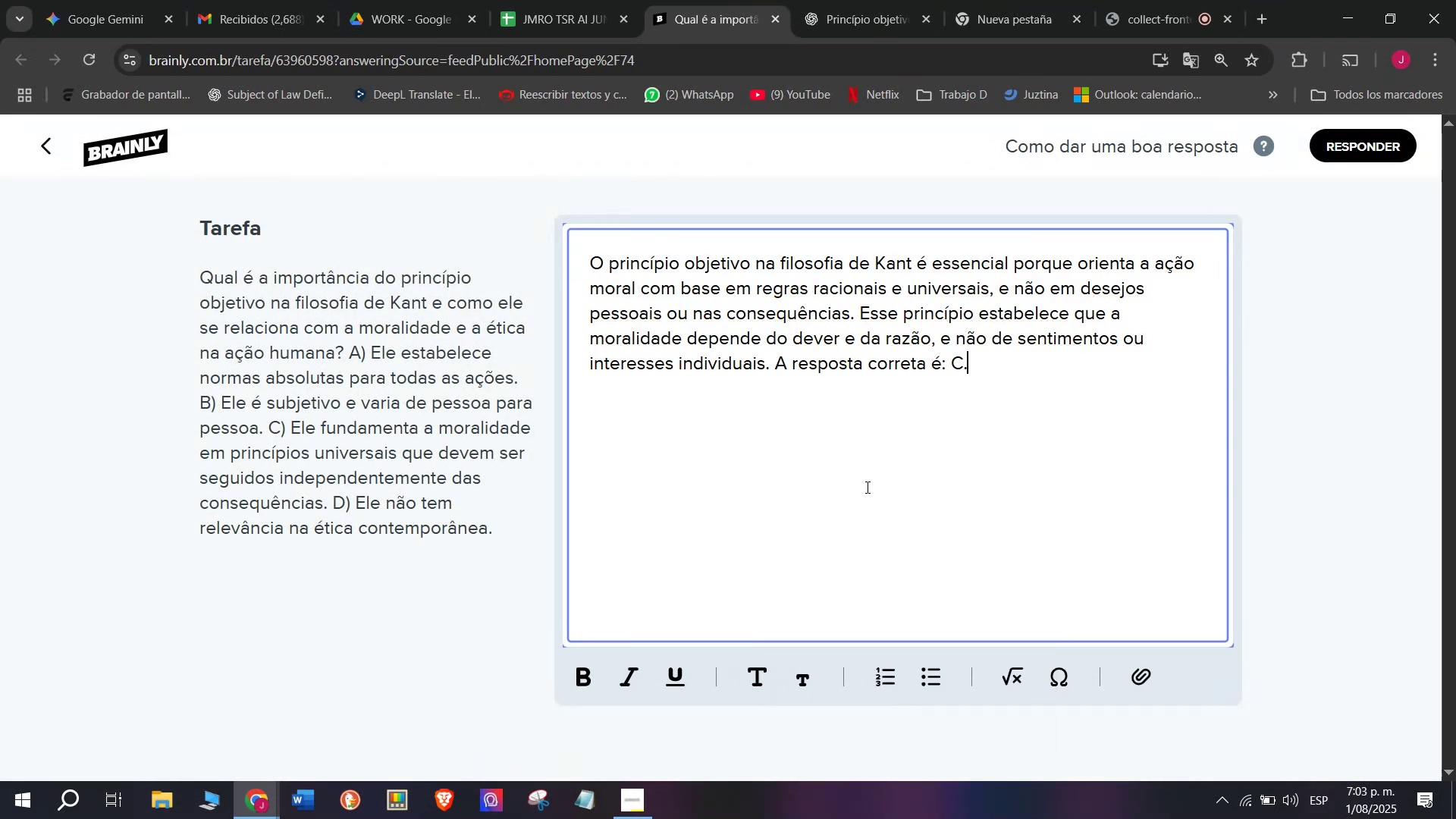 
key(Enter)
 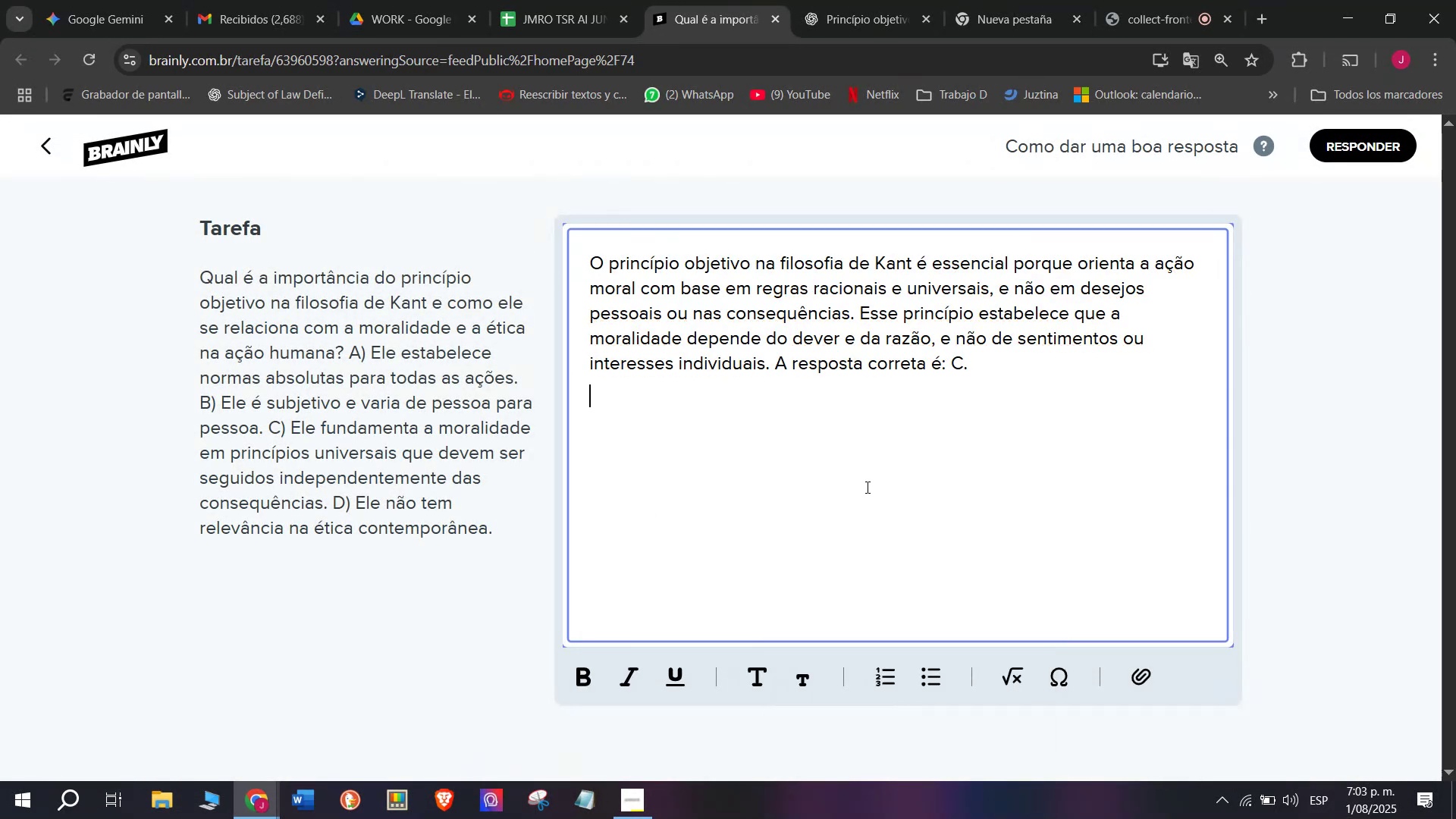 
key(Enter)
 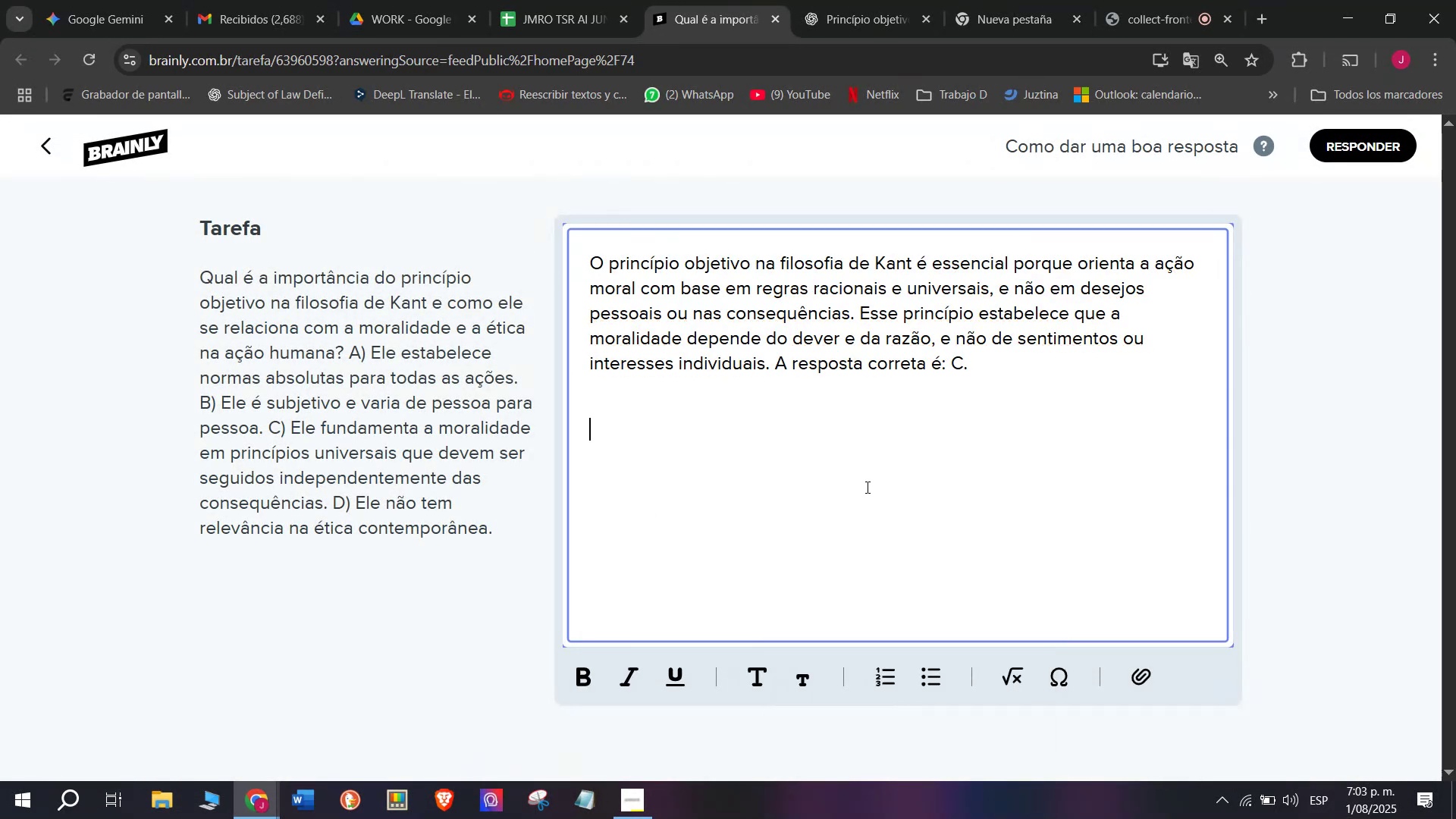 
key(Meta+MetaLeft)
 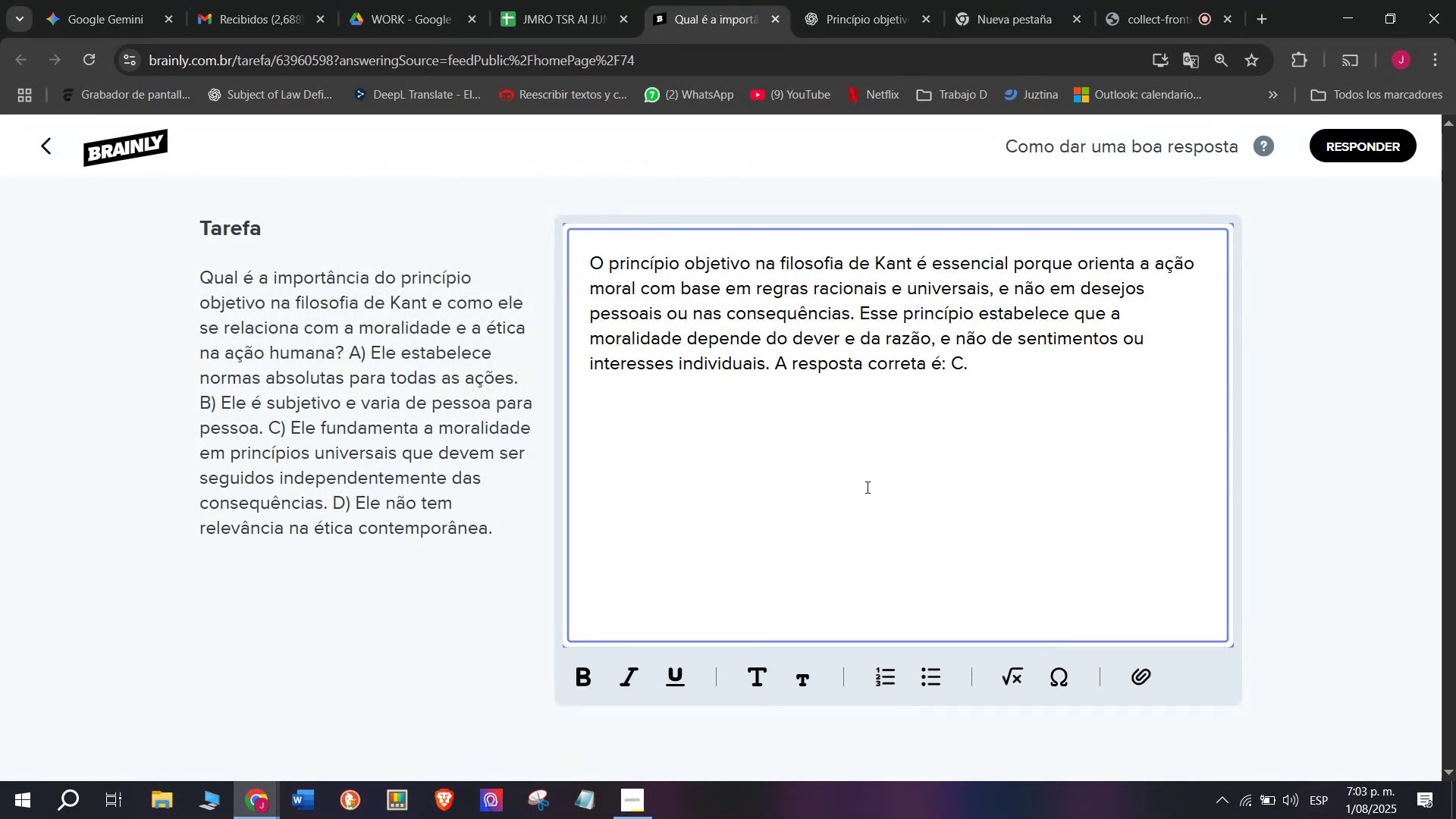 
key(Meta+V)
 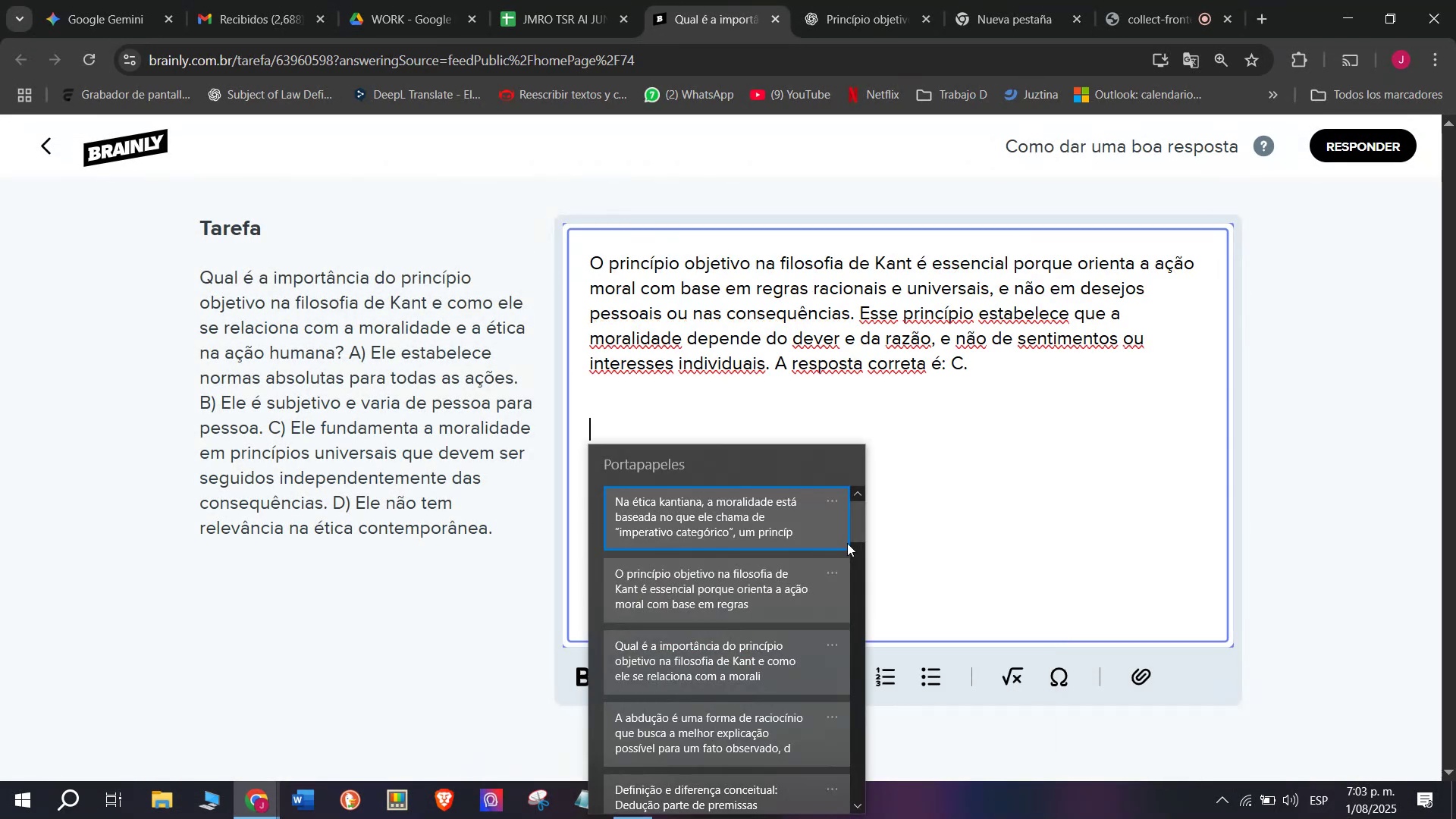 
key(Control+ControlLeft)
 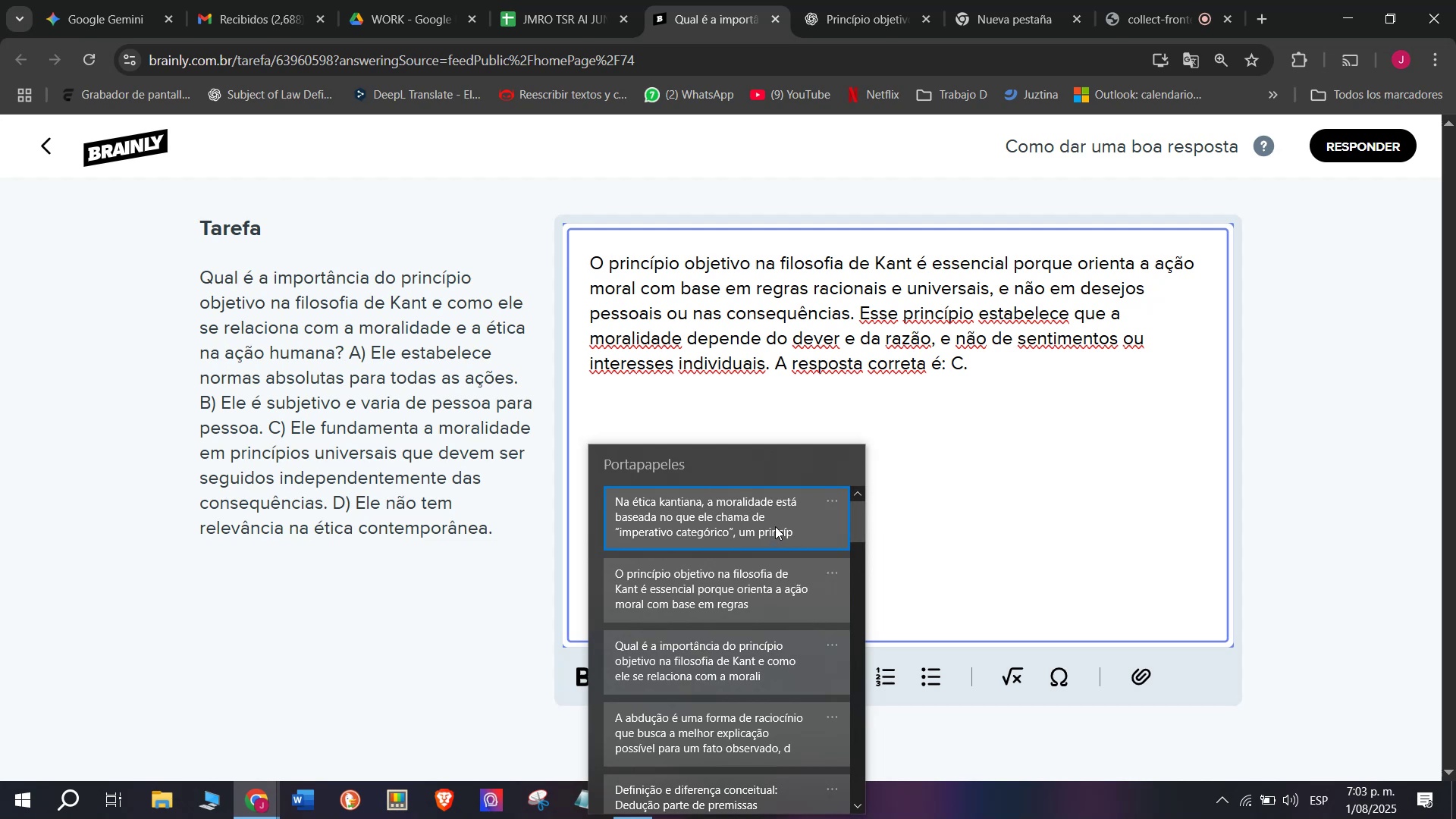 
key(Control+V)
 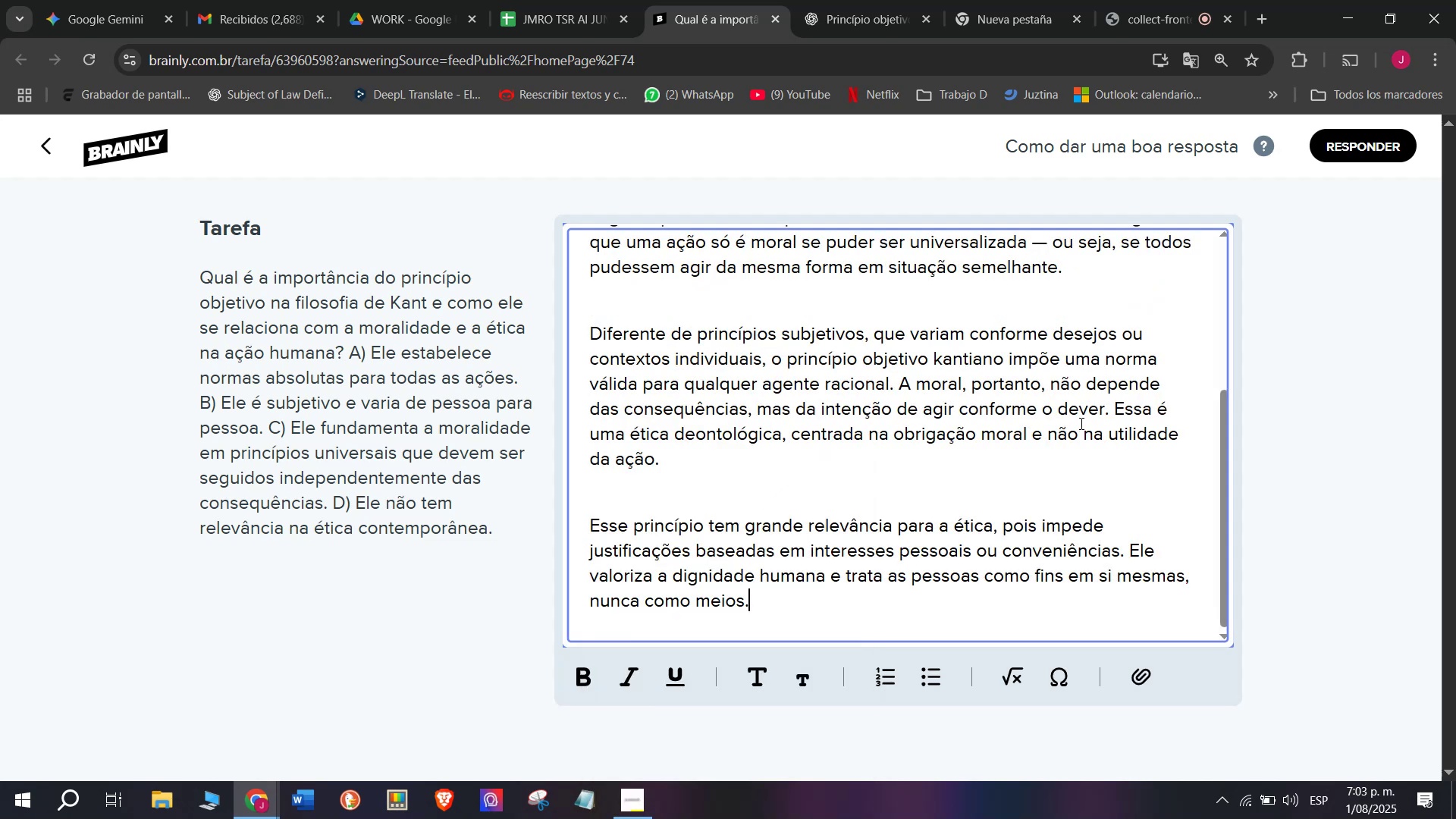 
left_click_drag(start_coordinate=[1107, 404], to_coordinate=[1124, 484])
 